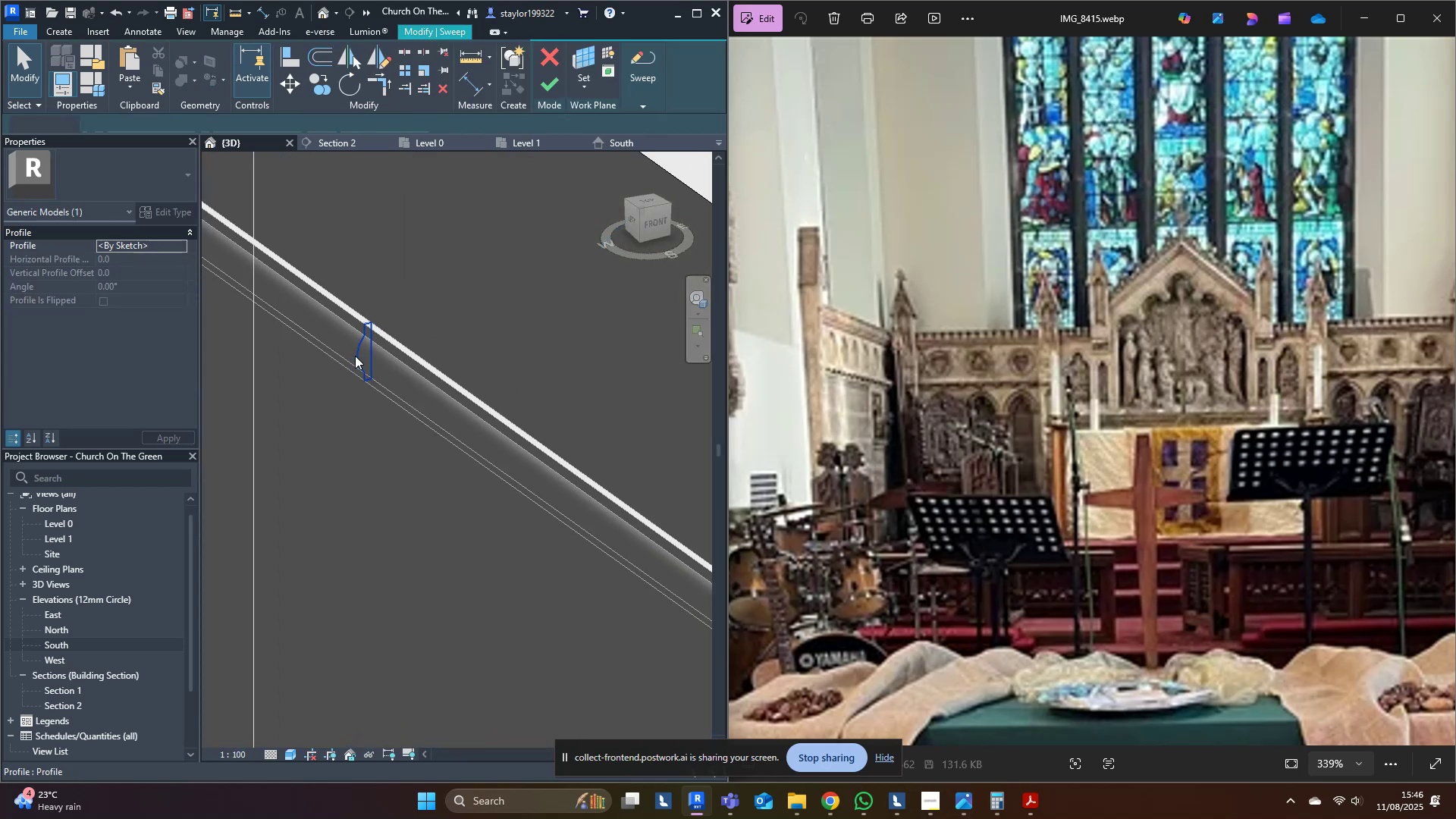 
scroll: coordinate [352, 357], scroll_direction: up, amount: 3.0
 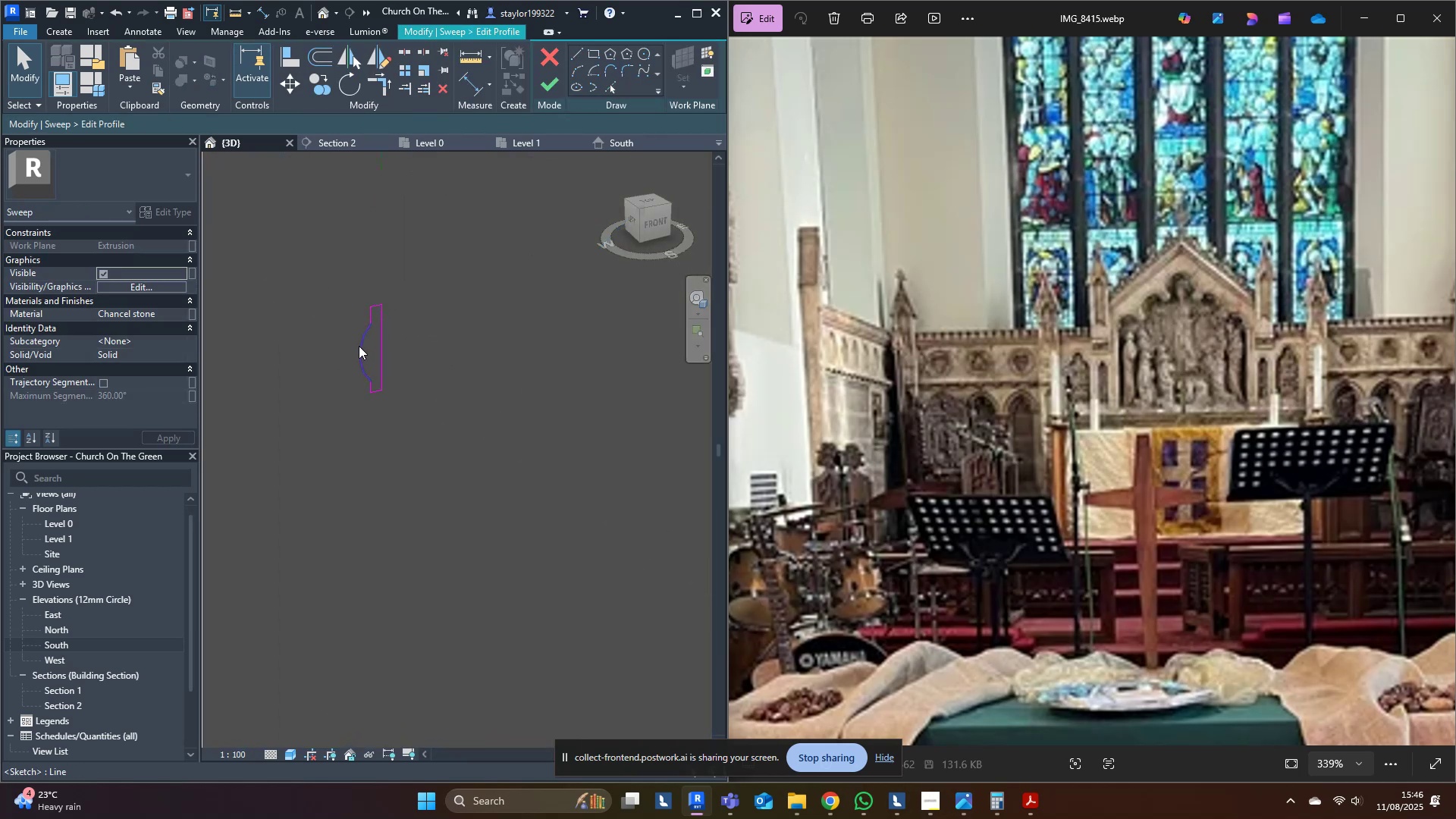 
left_click([359, 344])
 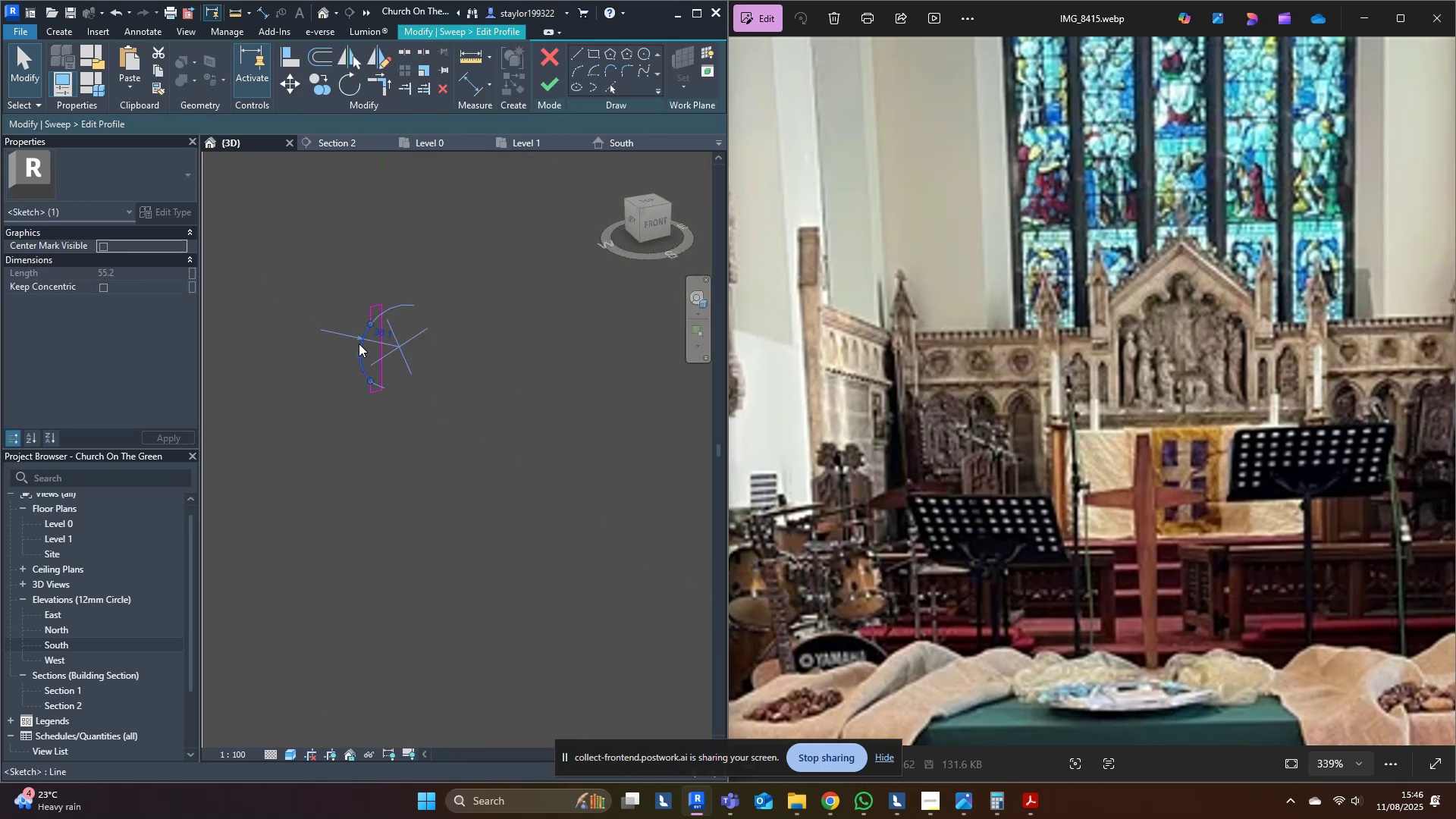 
scroll: coordinate [362, 351], scroll_direction: up, amount: 4.0
 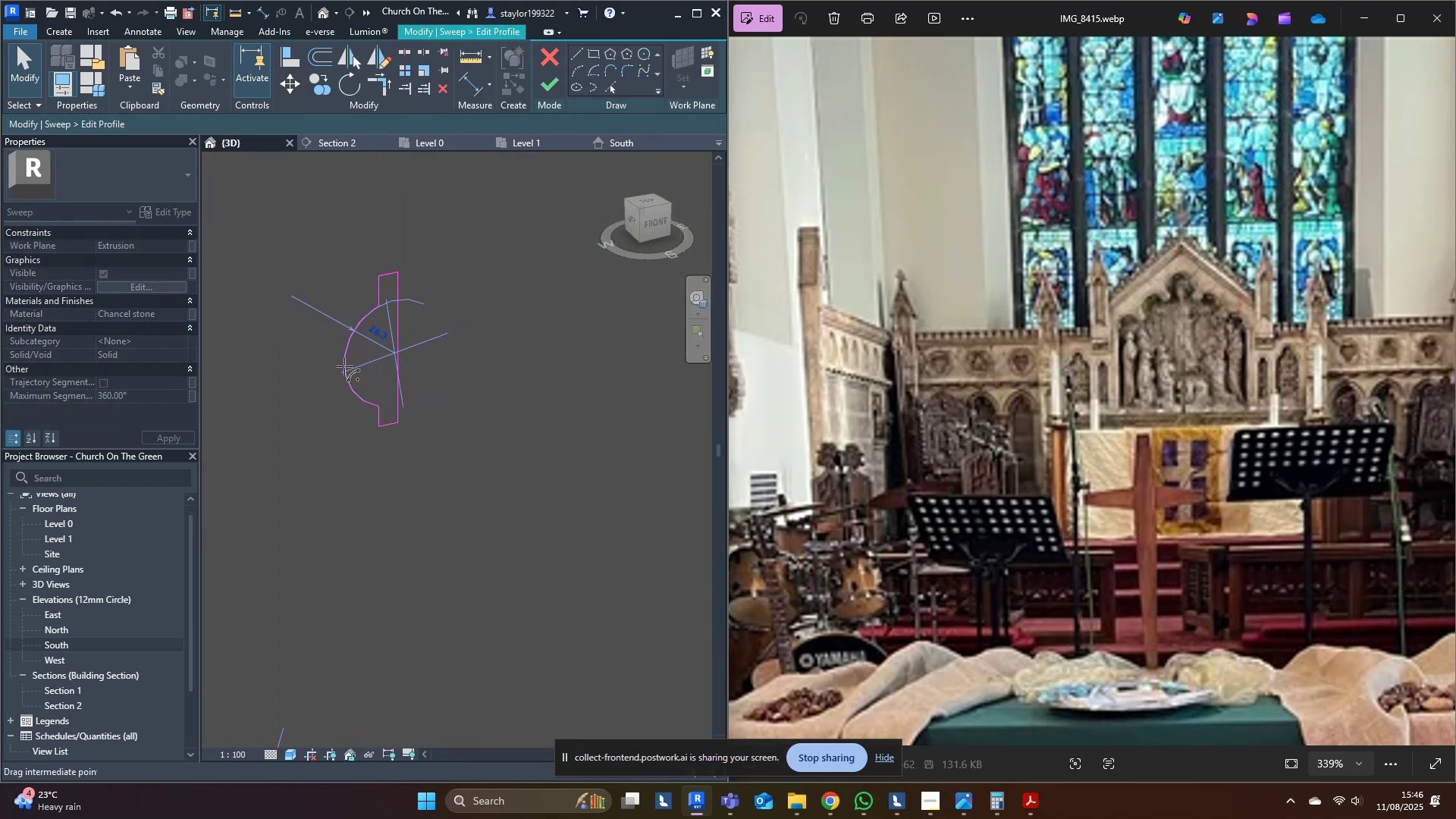 
left_click([497, 369])
 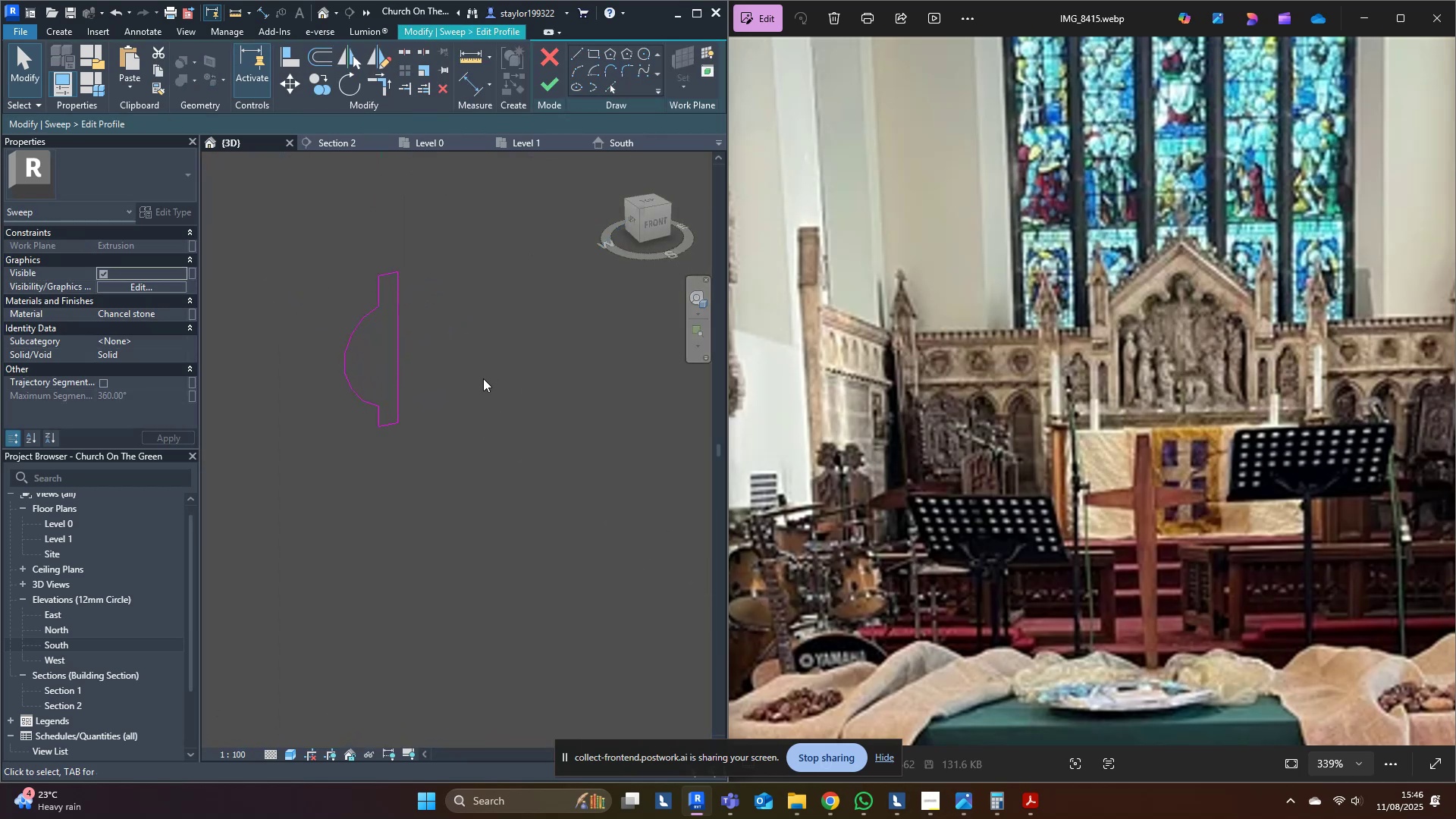 
scroll: coordinate [472, 394], scroll_direction: down, amount: 4.0
 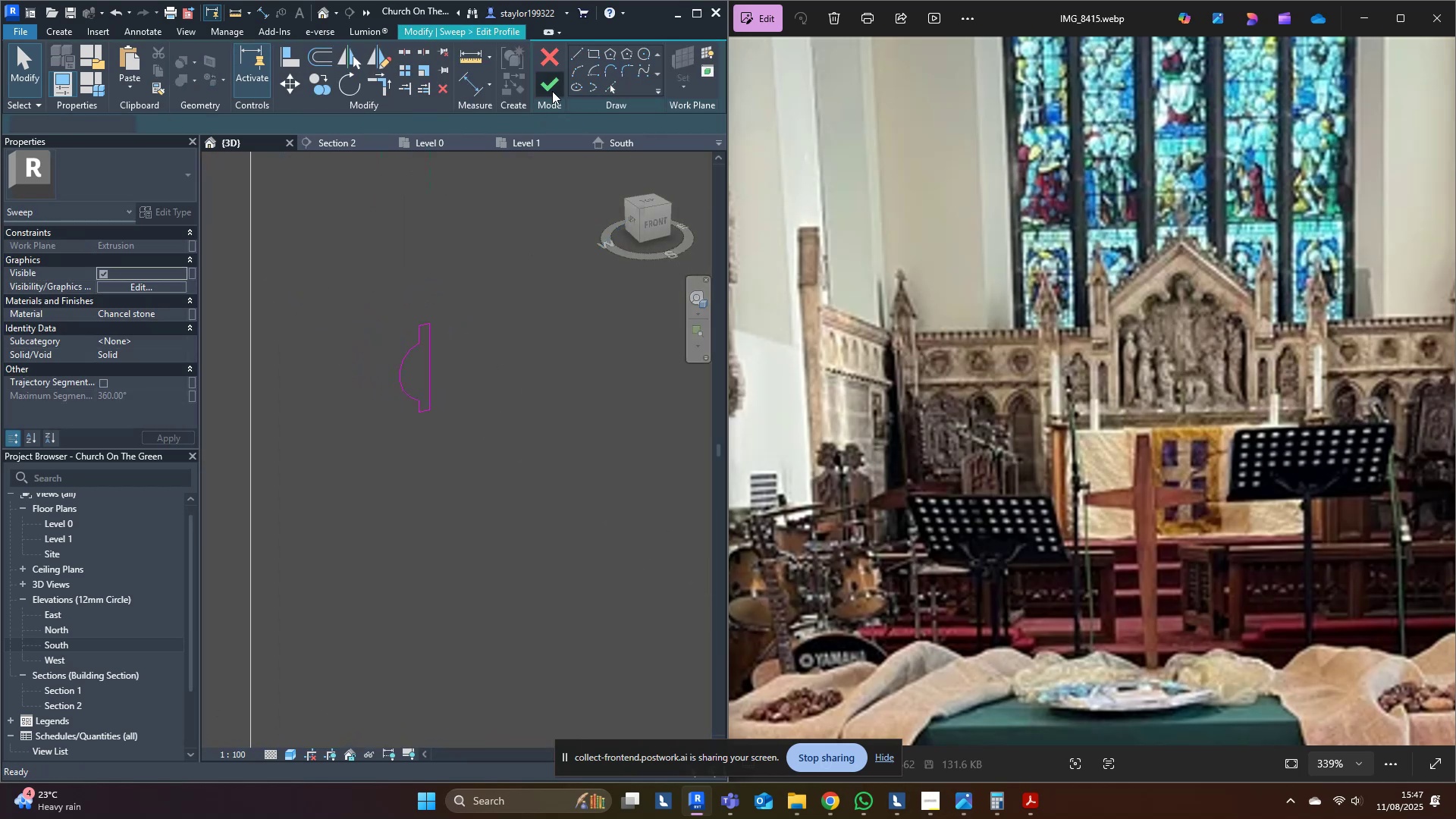 
double_click([554, 84])
 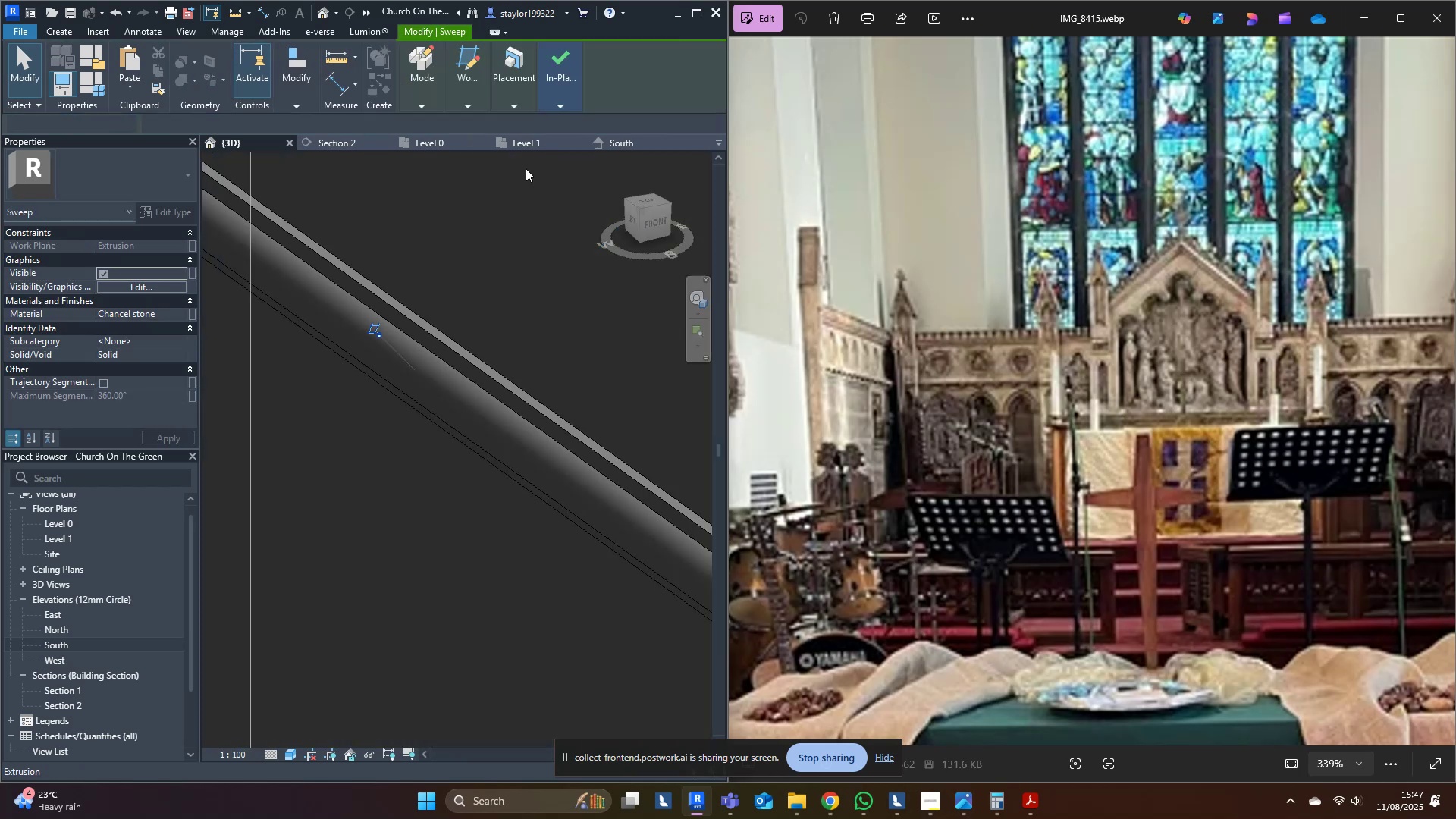 
scroll: coordinate [511, 480], scroll_direction: down, amount: 12.0
 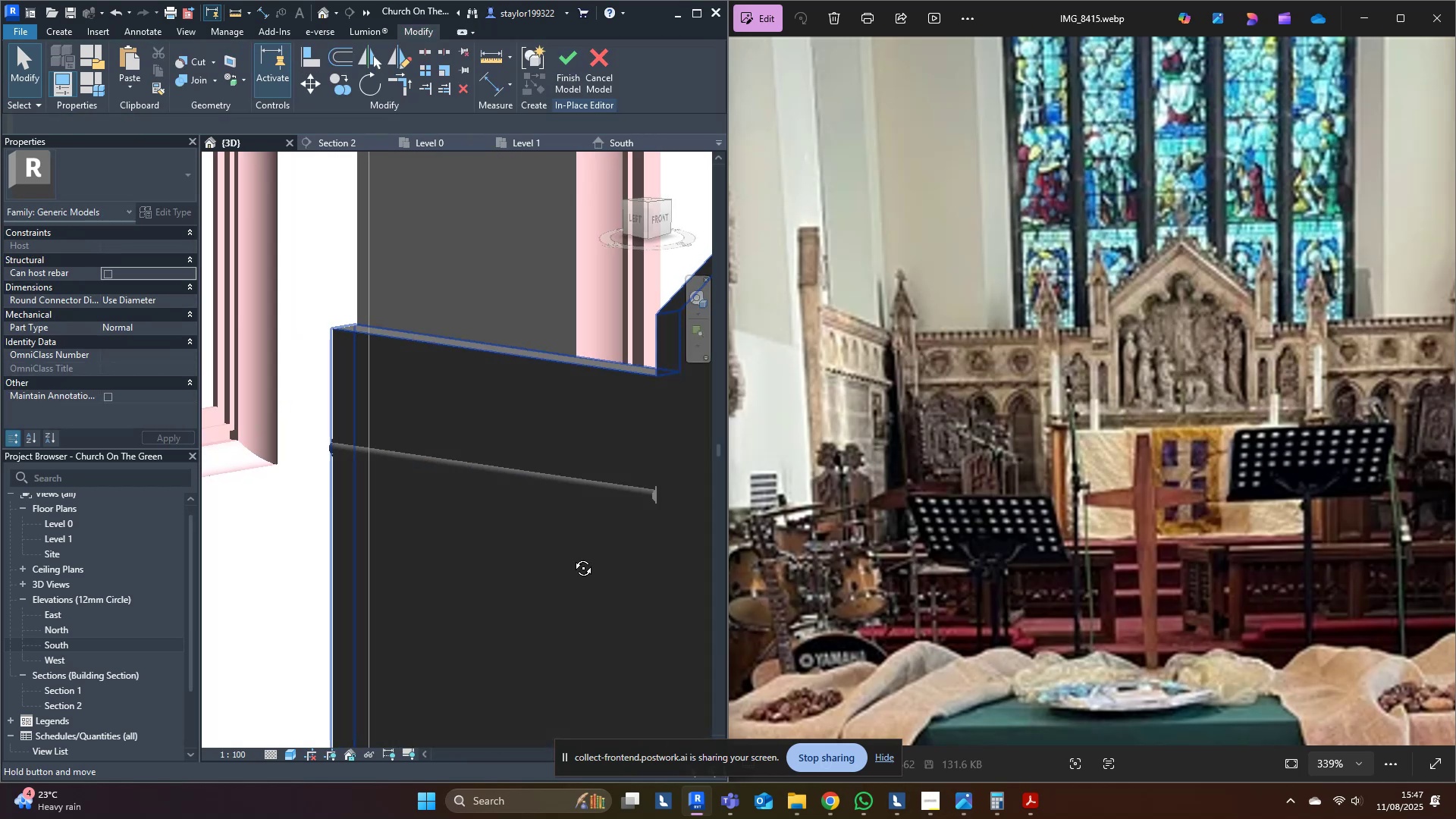 
key(Escape)
 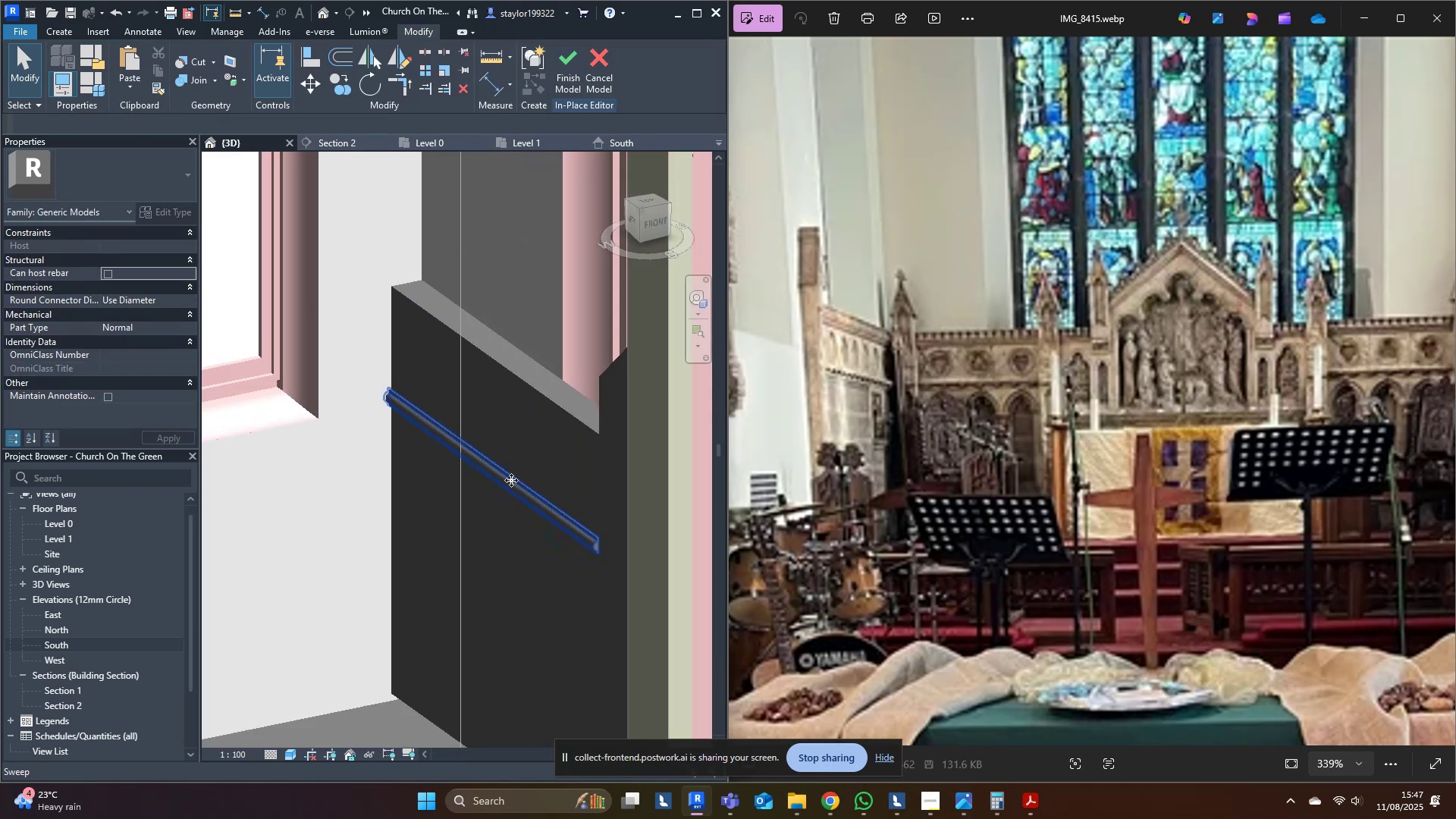 
hold_key(key=ShiftLeft, duration=0.34)
 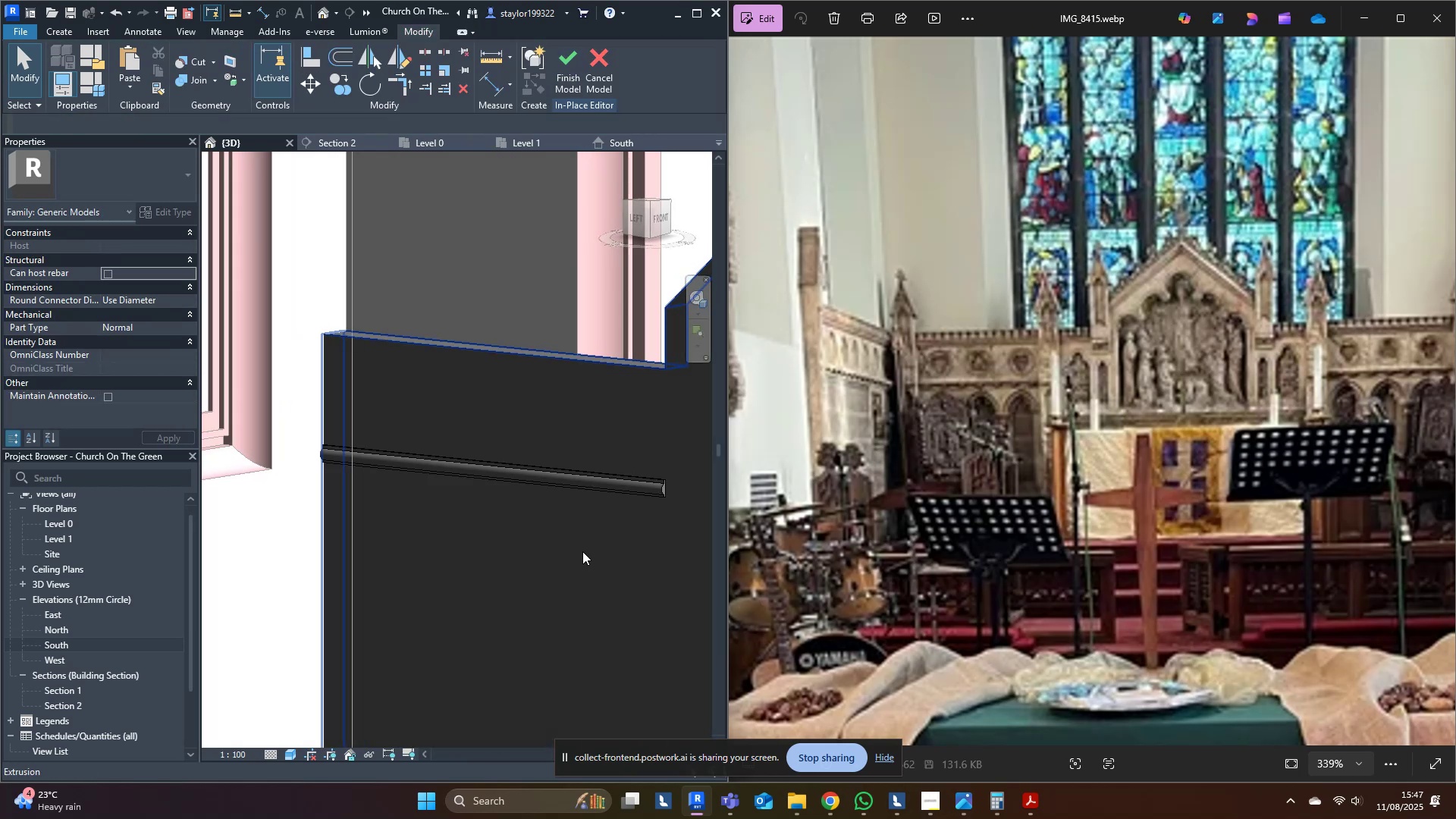 
scroll: coordinate [581, 548], scroll_direction: down, amount: 5.0
 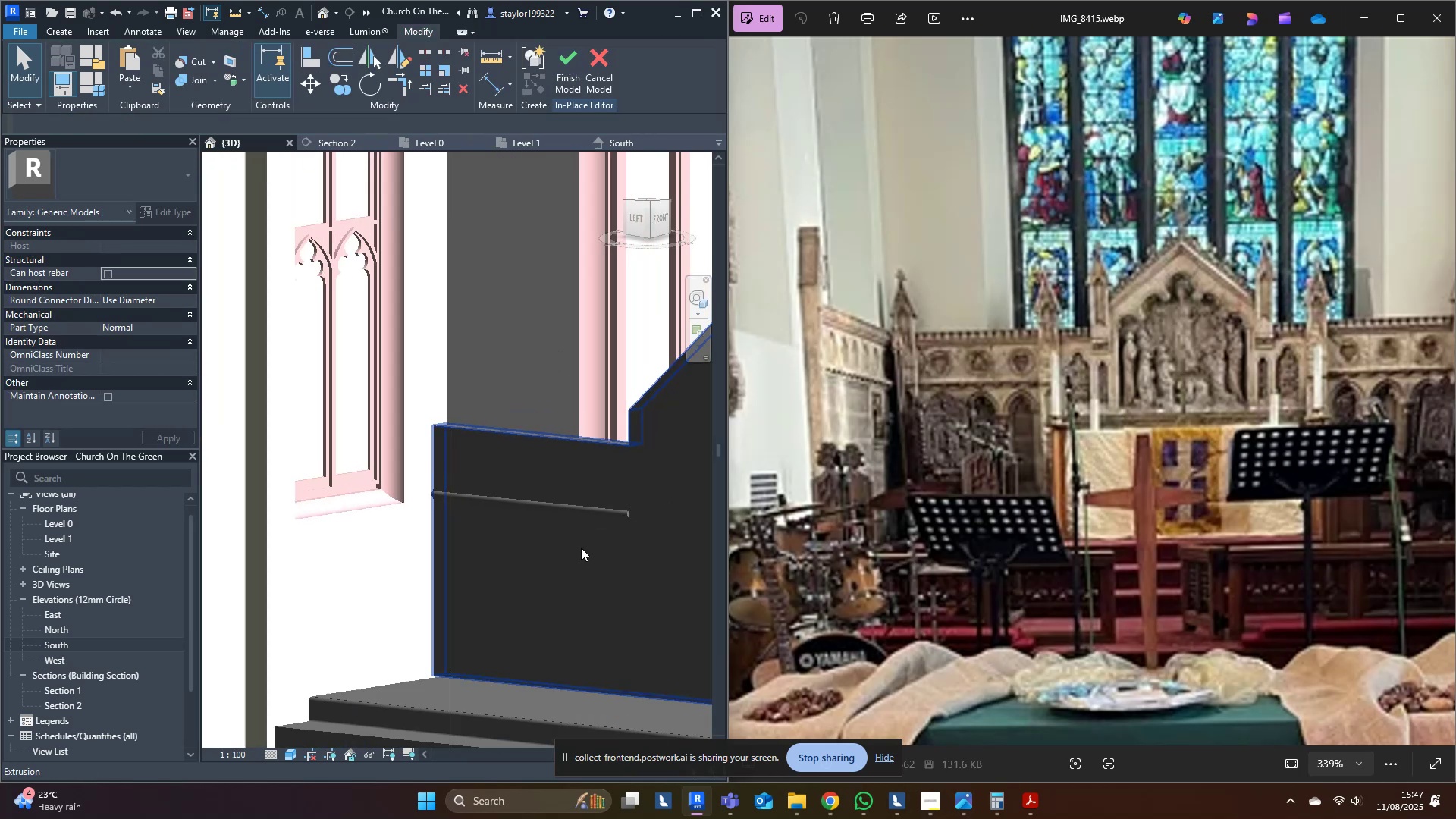 
hold_key(key=ShiftLeft, duration=1.54)
 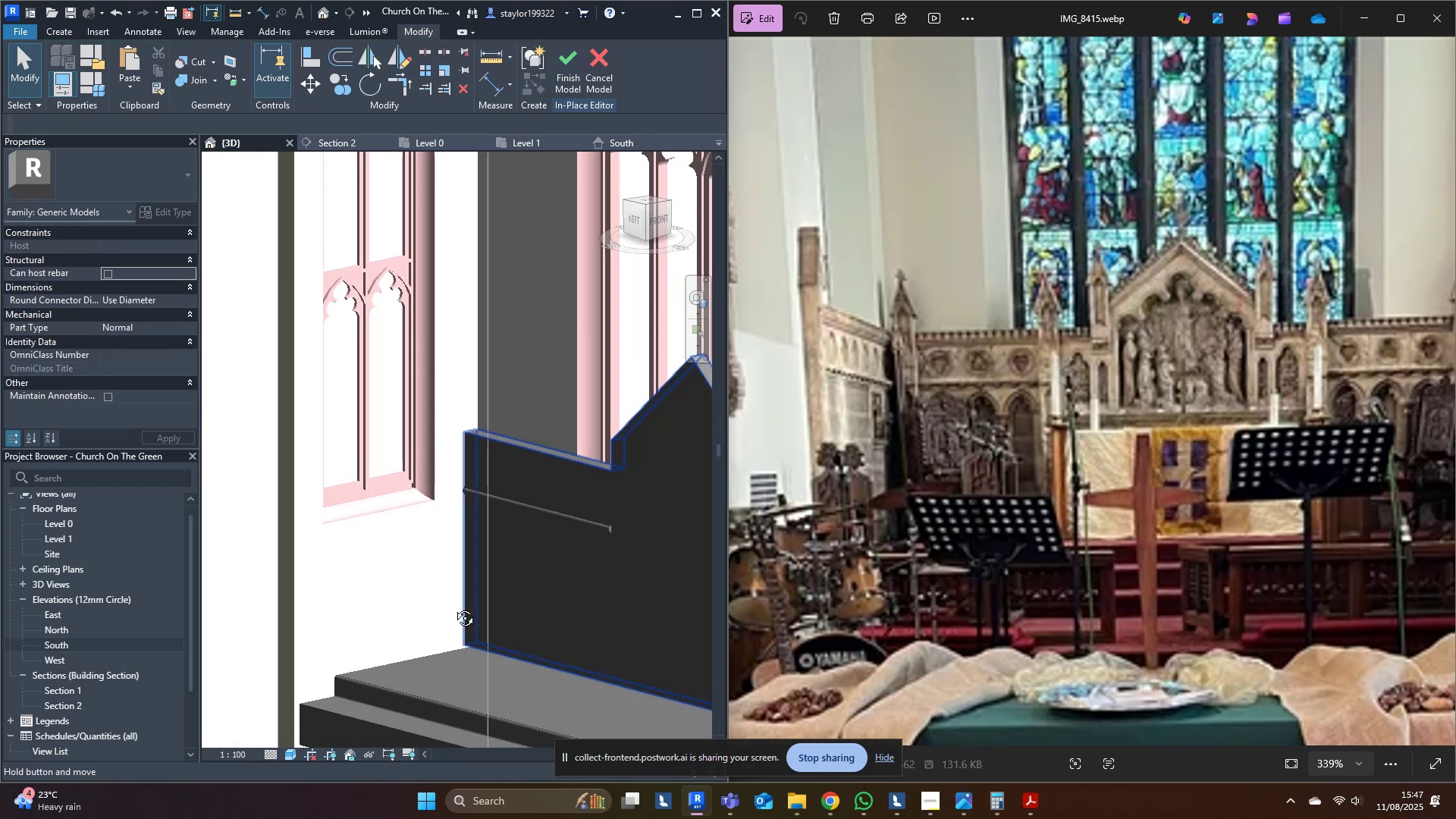 
key(Shift+ShiftLeft)
 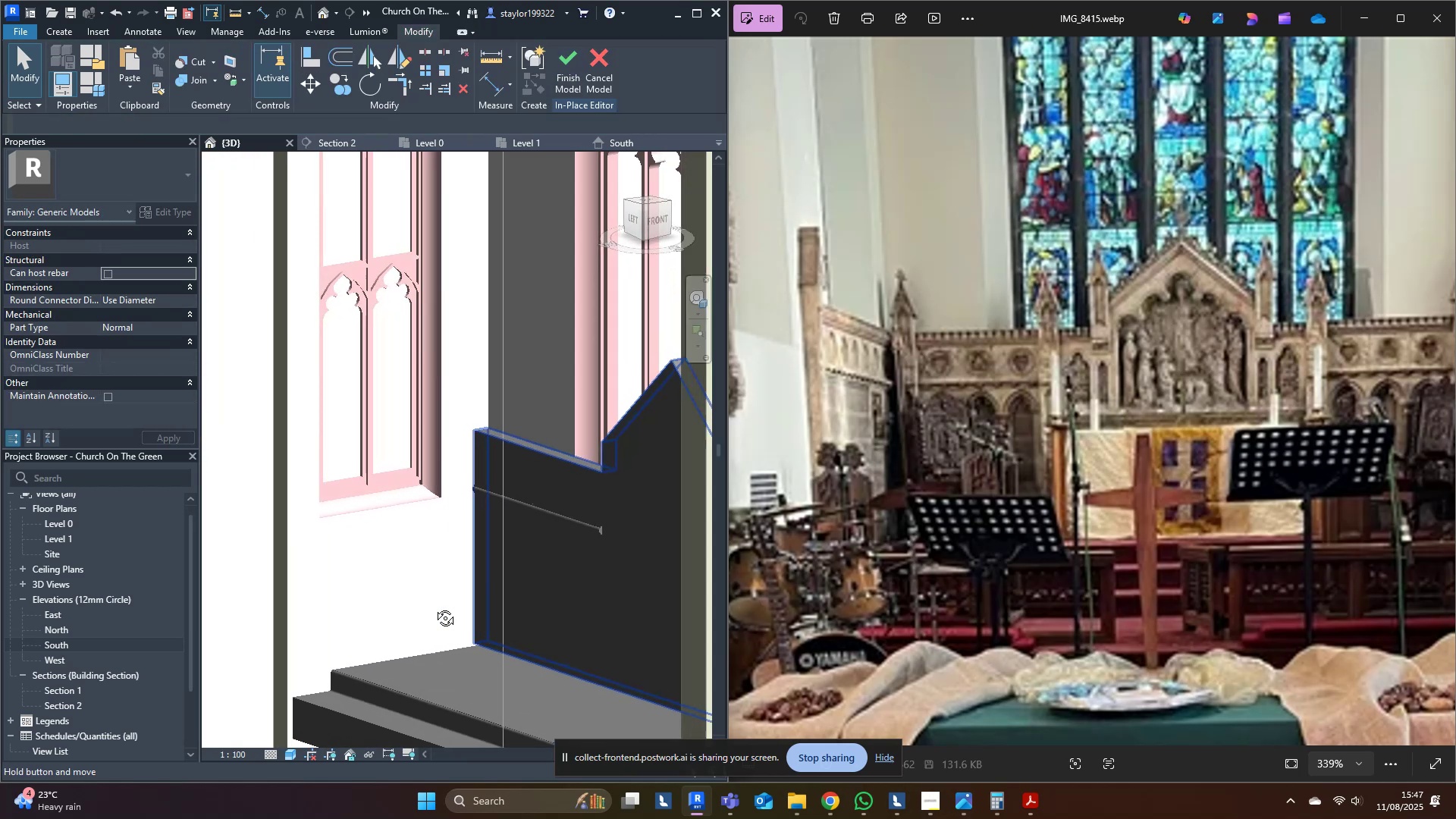 
key(Shift+ShiftLeft)
 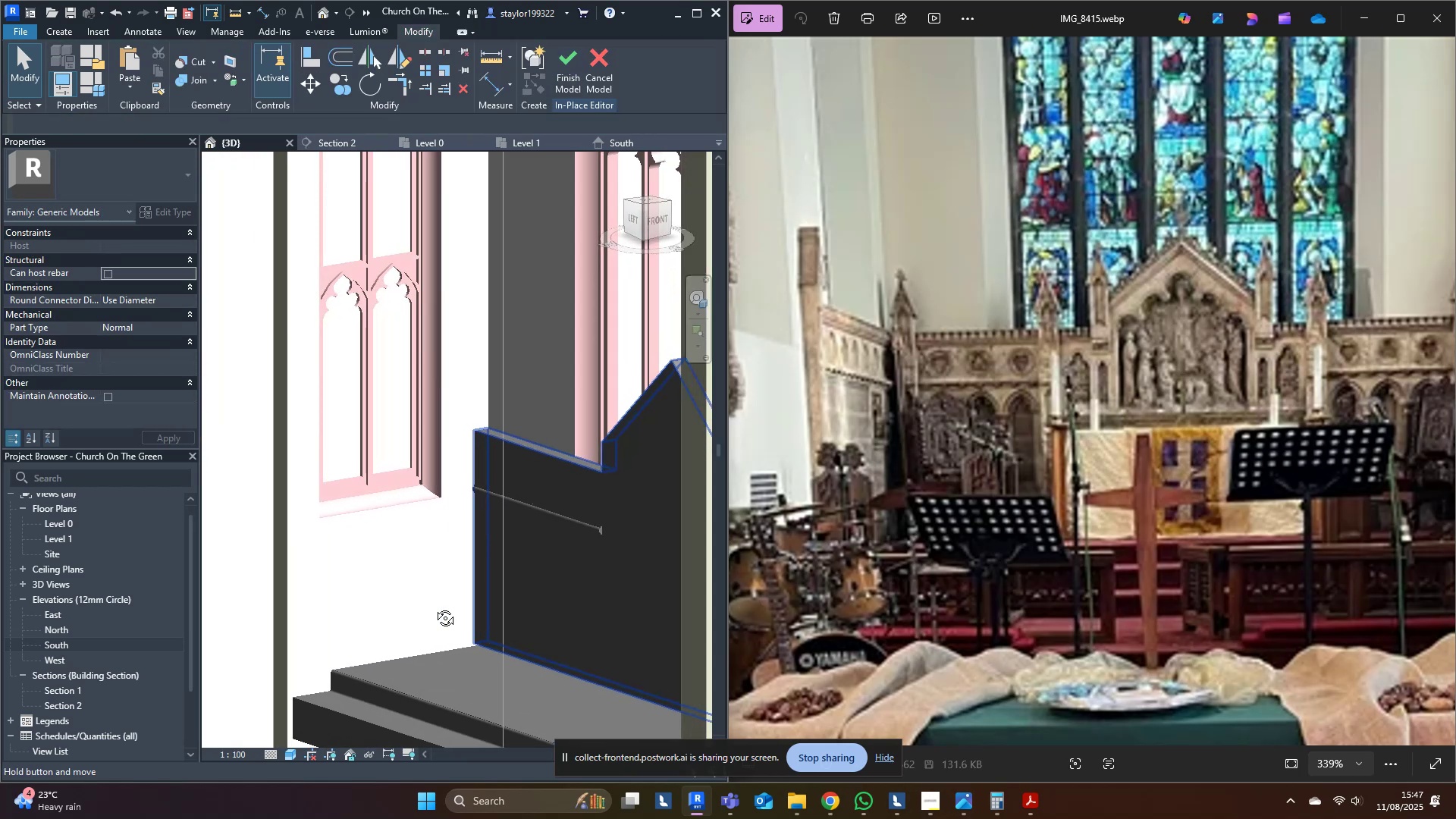 
key(Shift+ShiftLeft)
 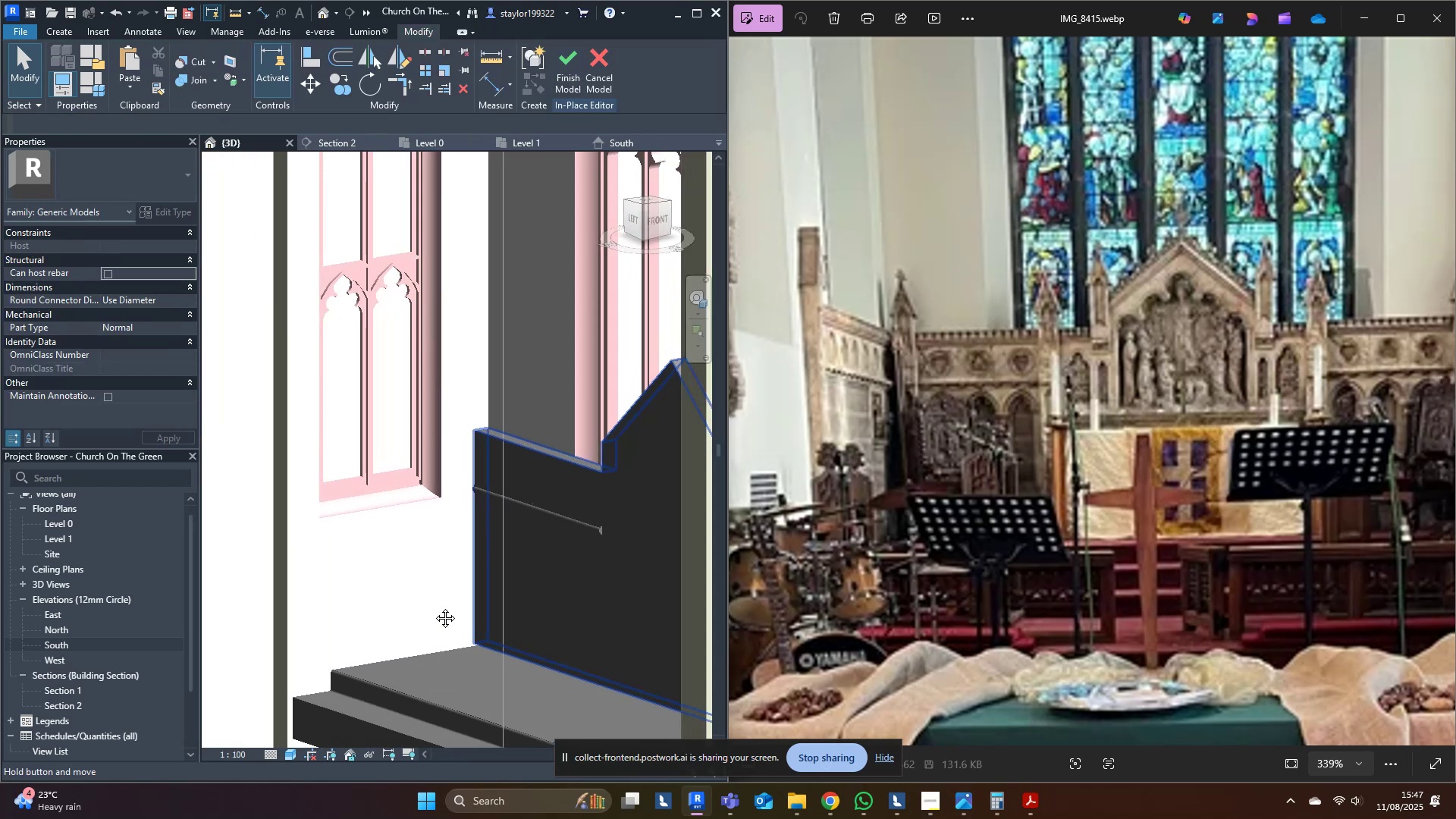 
key(Shift+ShiftLeft)
 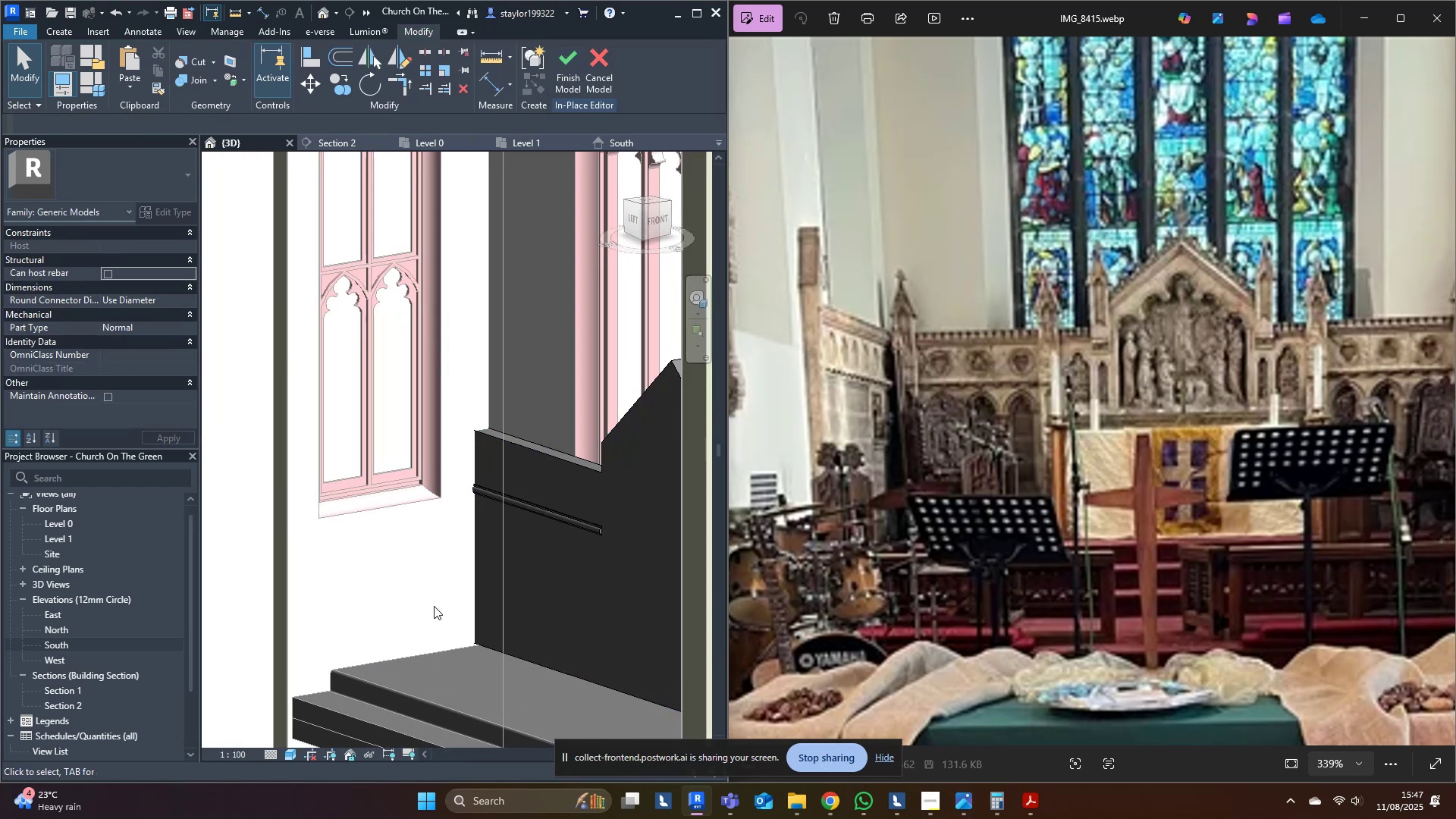 
key(Shift+ShiftLeft)
 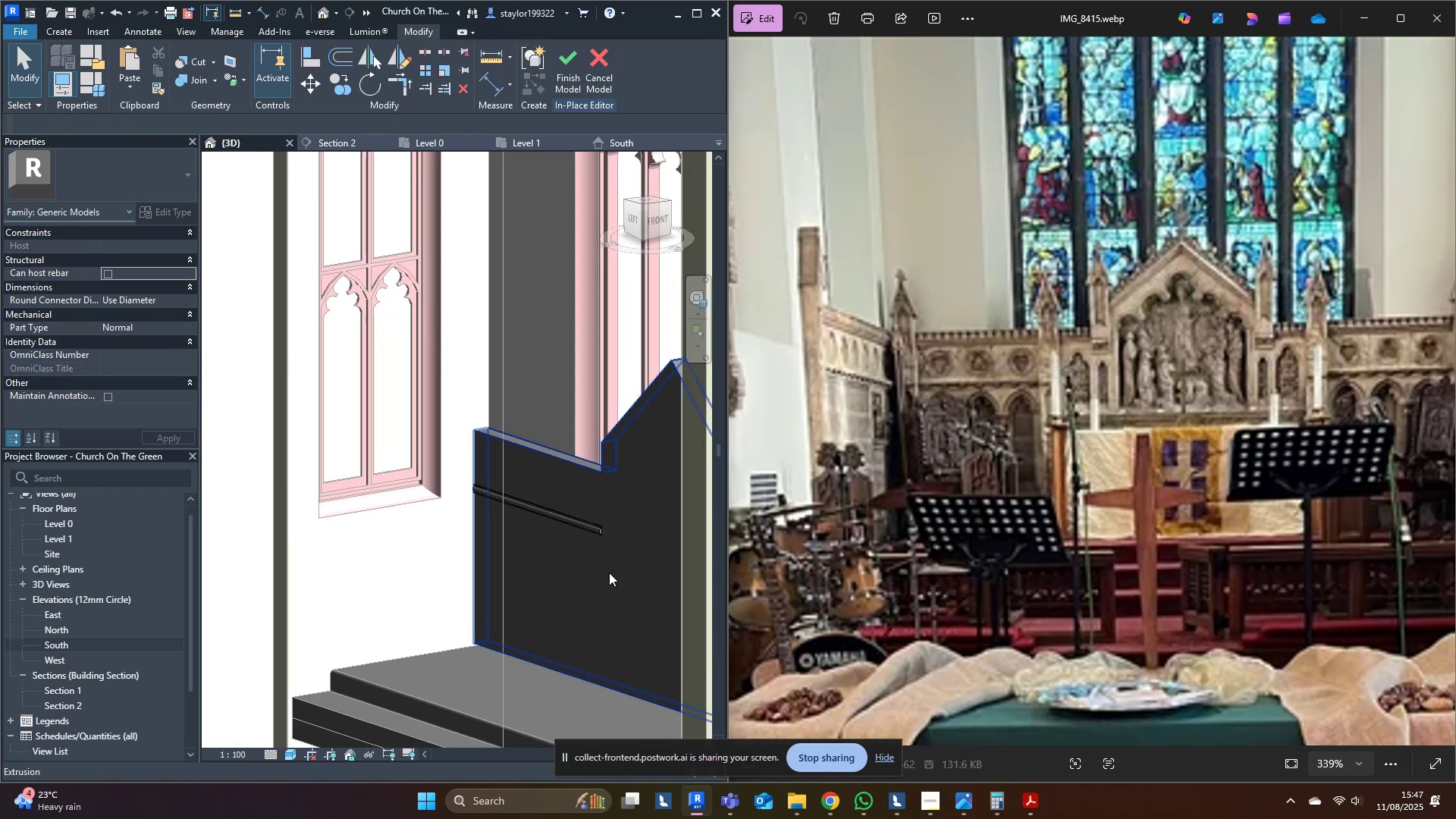 
scroll: coordinate [509, 514], scroll_direction: up, amount: 13.0
 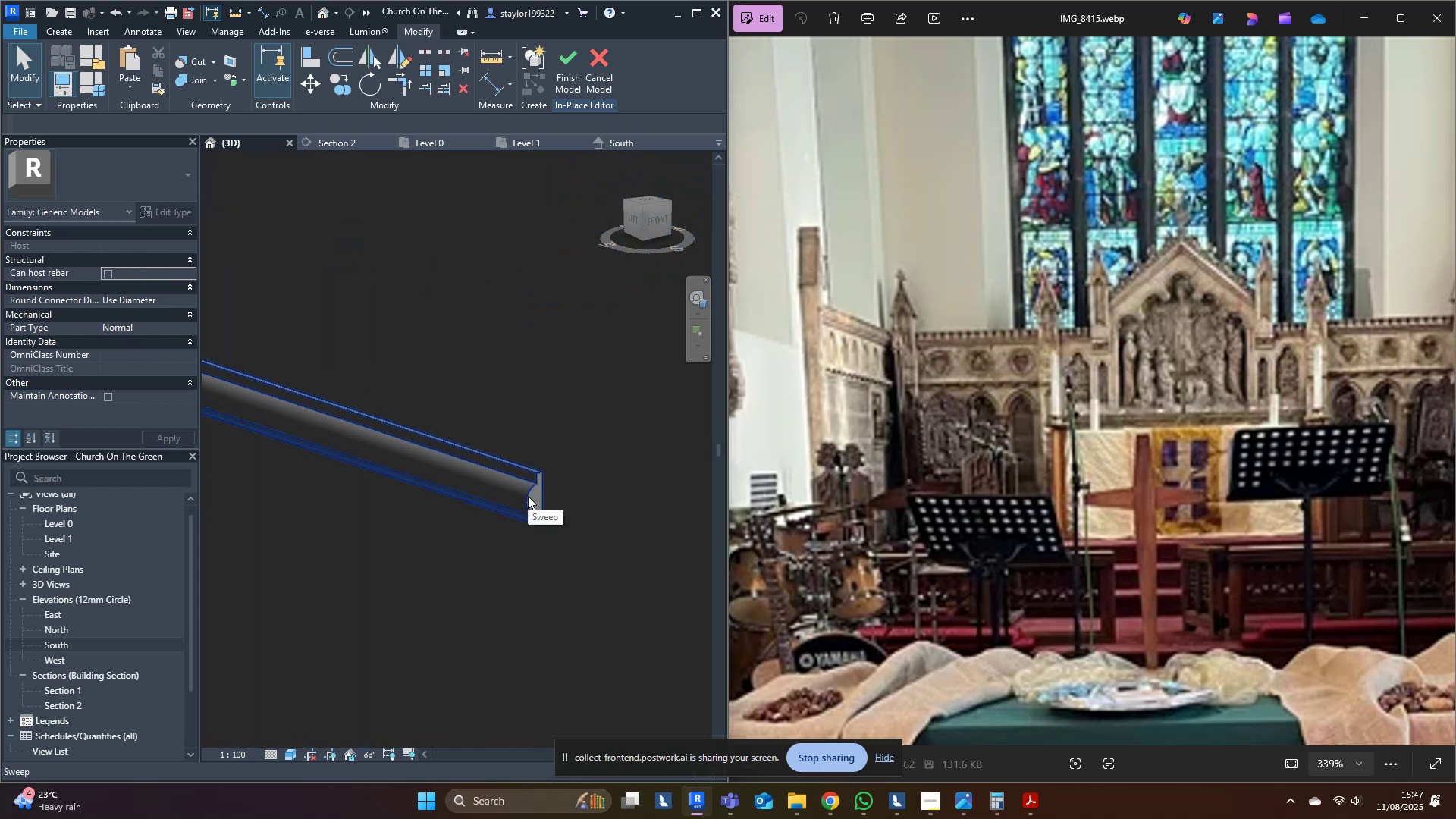 
key(Control+ControlLeft)
 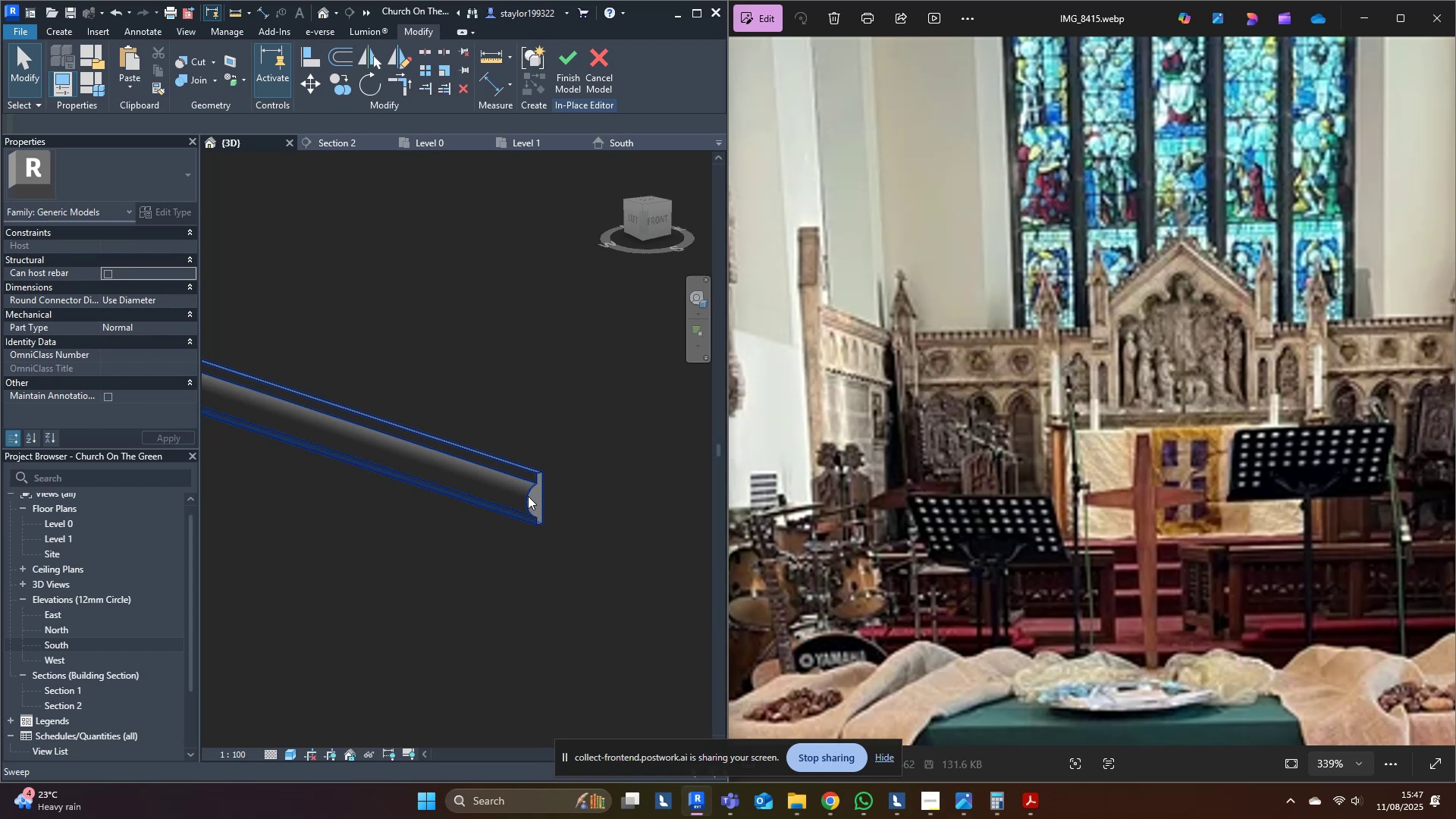 
wait(18.12)
 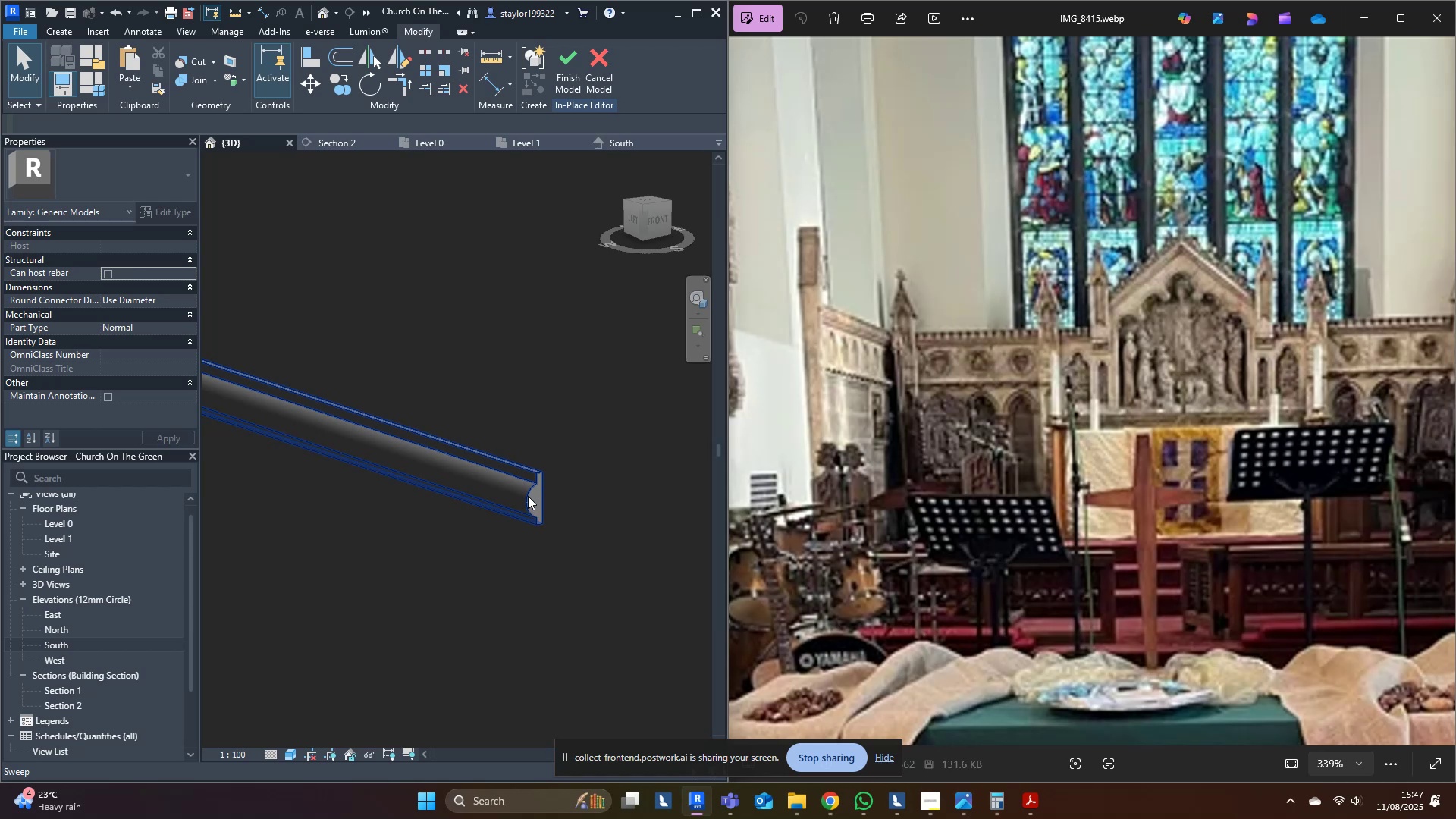 
scroll: coordinate [497, 406], scroll_direction: down, amount: 10.0
 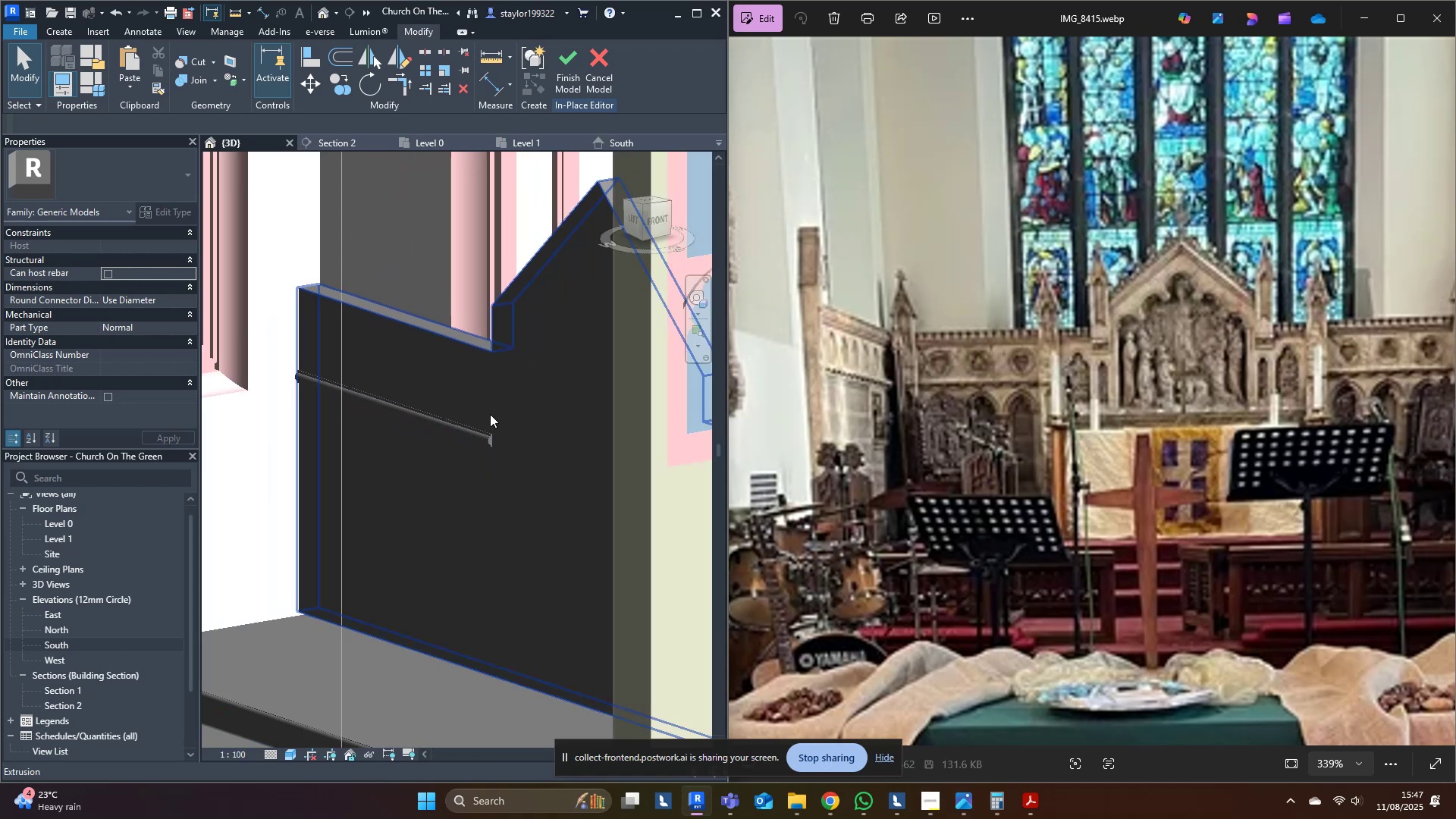 
hold_key(key=ShiftLeft, duration=1.5)
 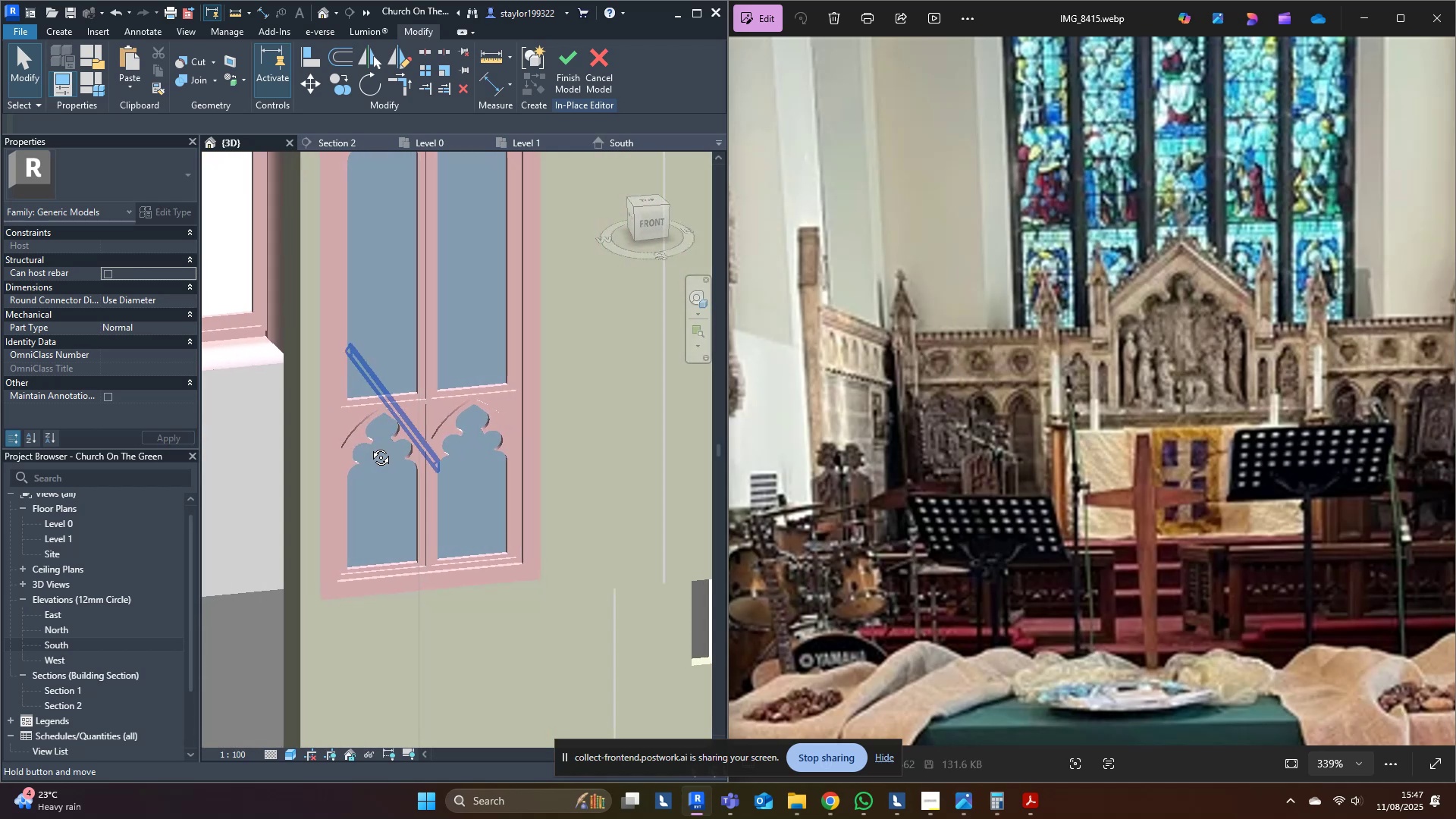 
hold_key(key=ShiftLeft, duration=1.51)
 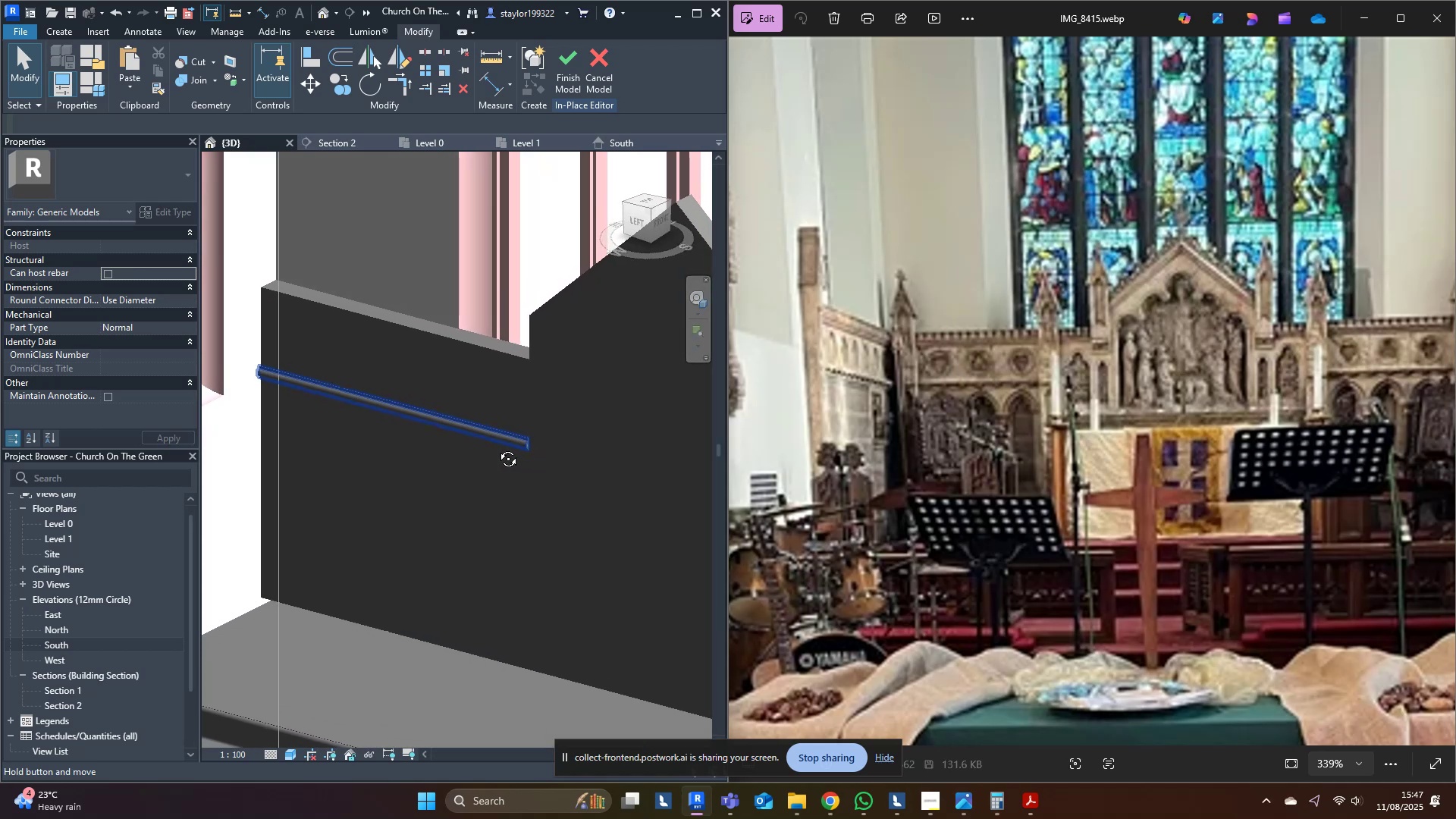 
key(Shift+ShiftLeft)
 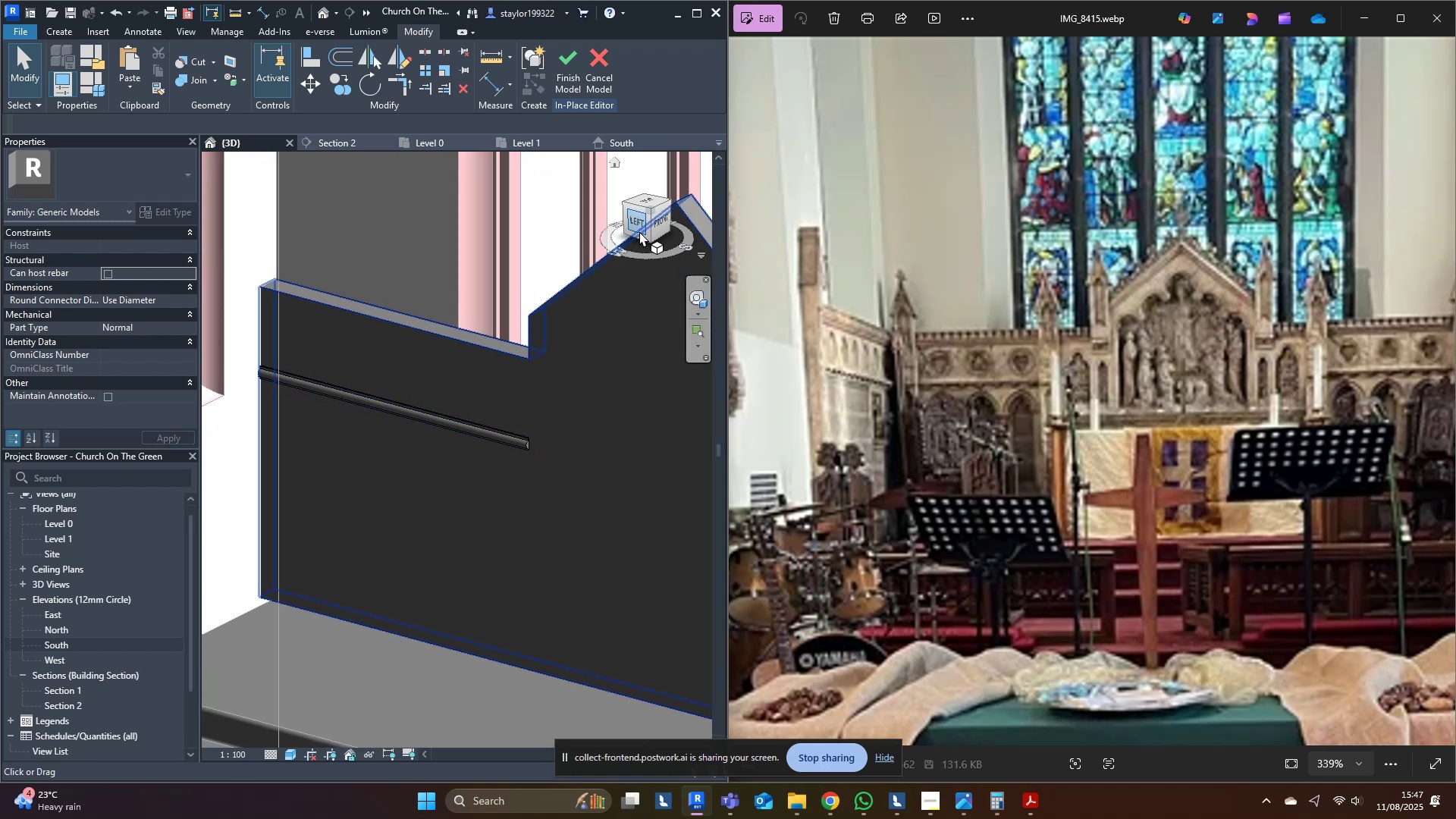 
left_click([642, 225])
 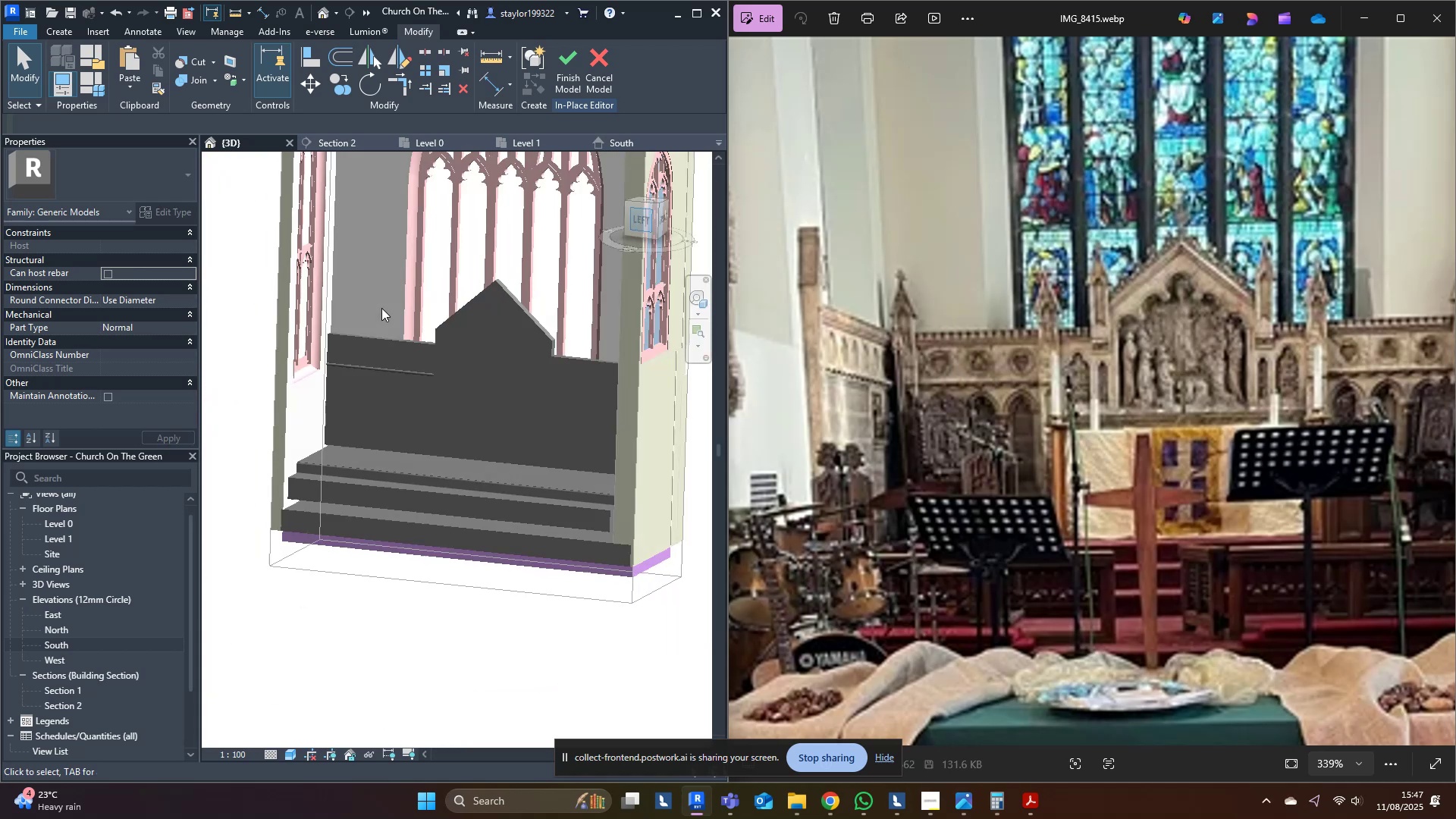 
middle_click([381, 308])
 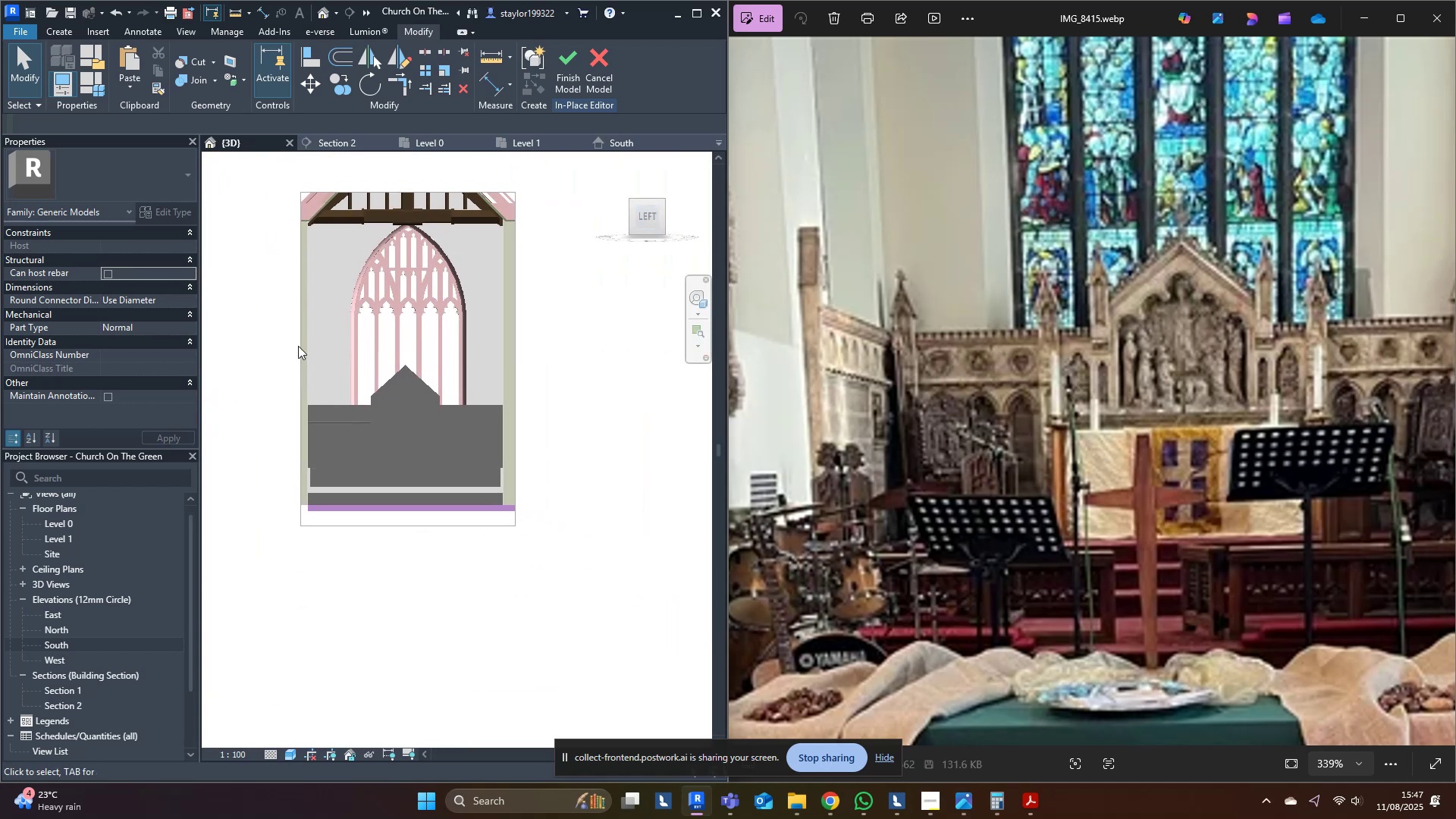 
scroll: coordinate [315, 553], scroll_direction: up, amount: 9.0
 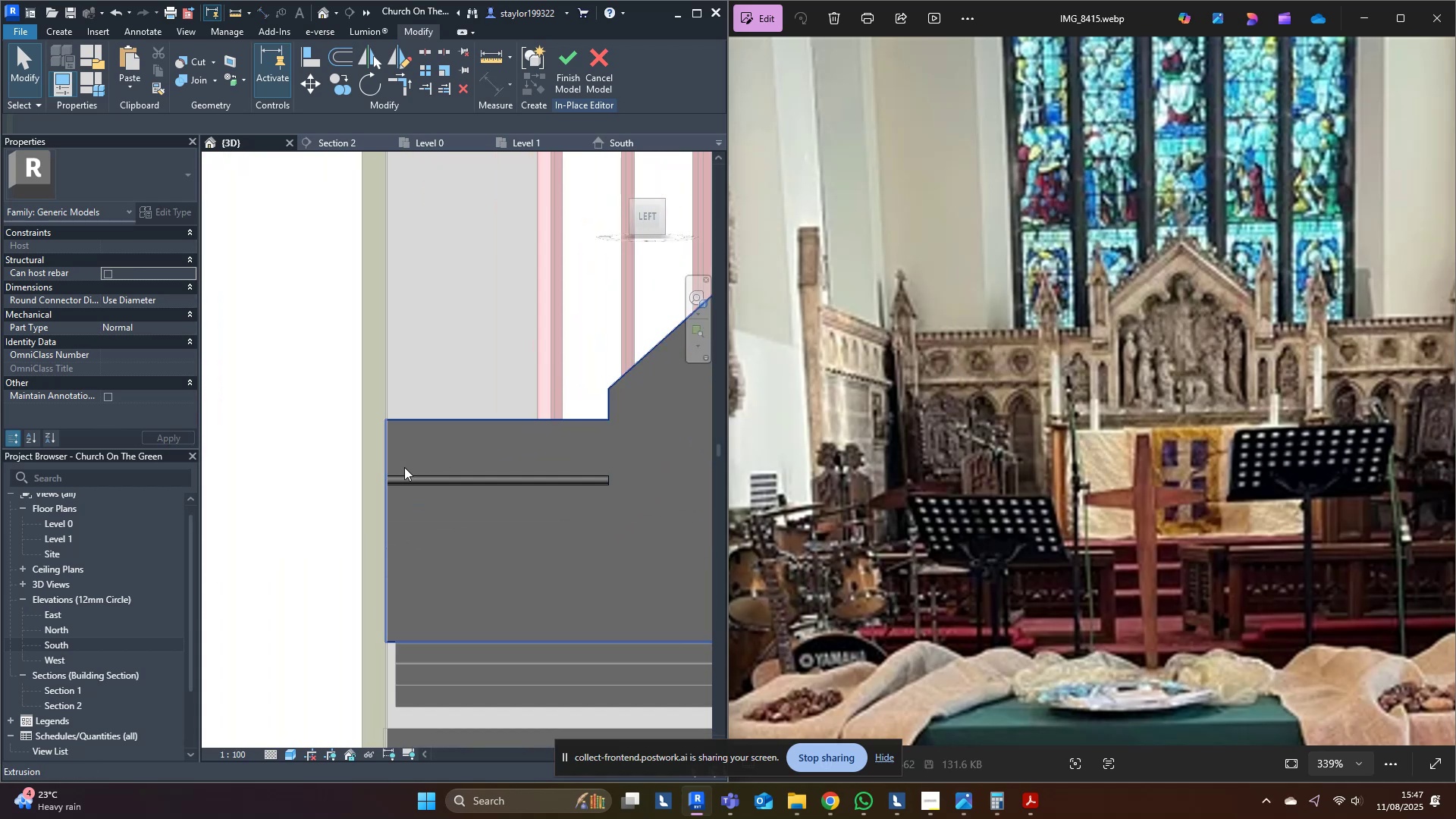 
double_click([409, 476])
 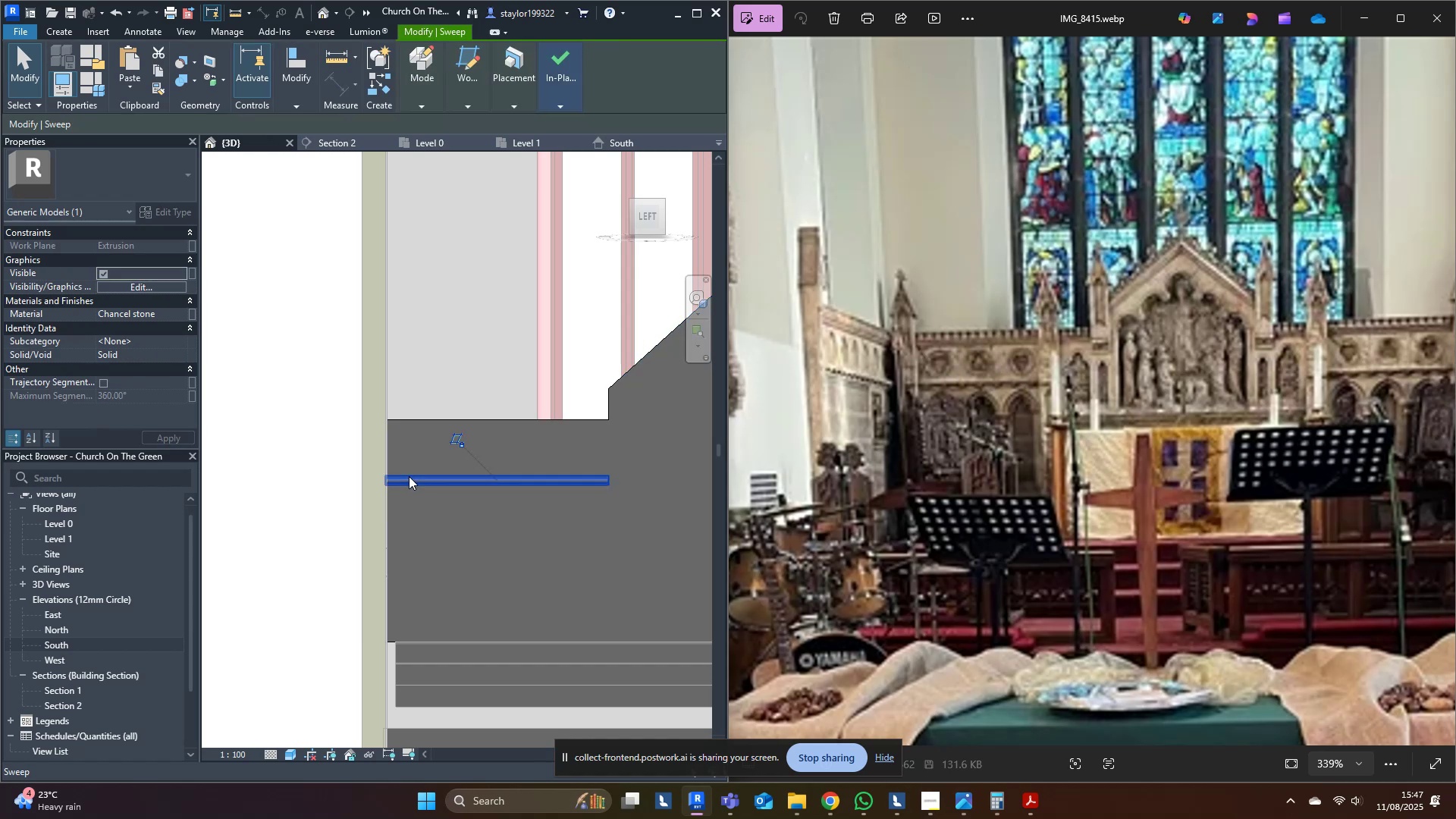 
scroll: coordinate [410, 476], scroll_direction: up, amount: 4.0
 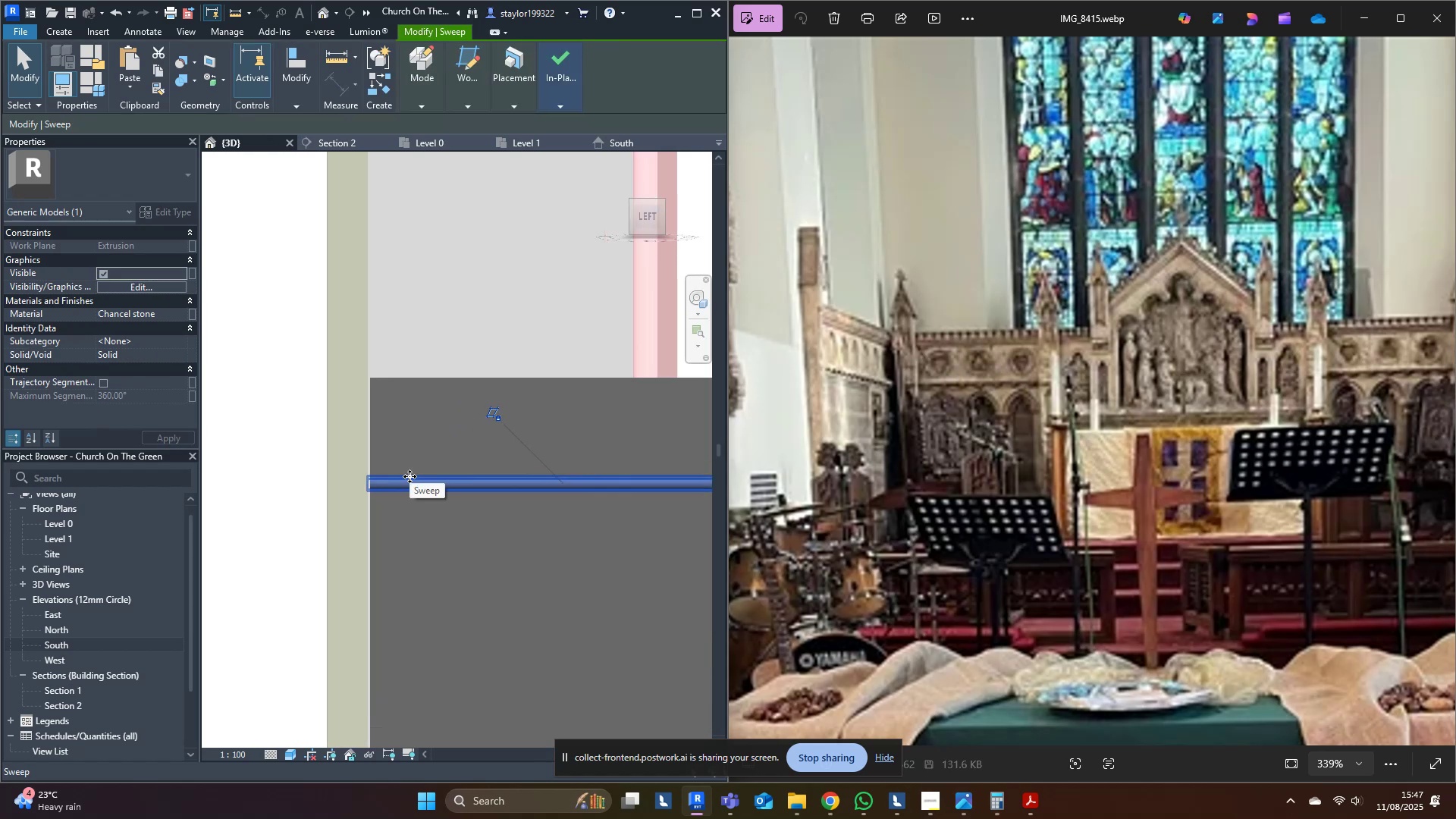 
type(mv)
 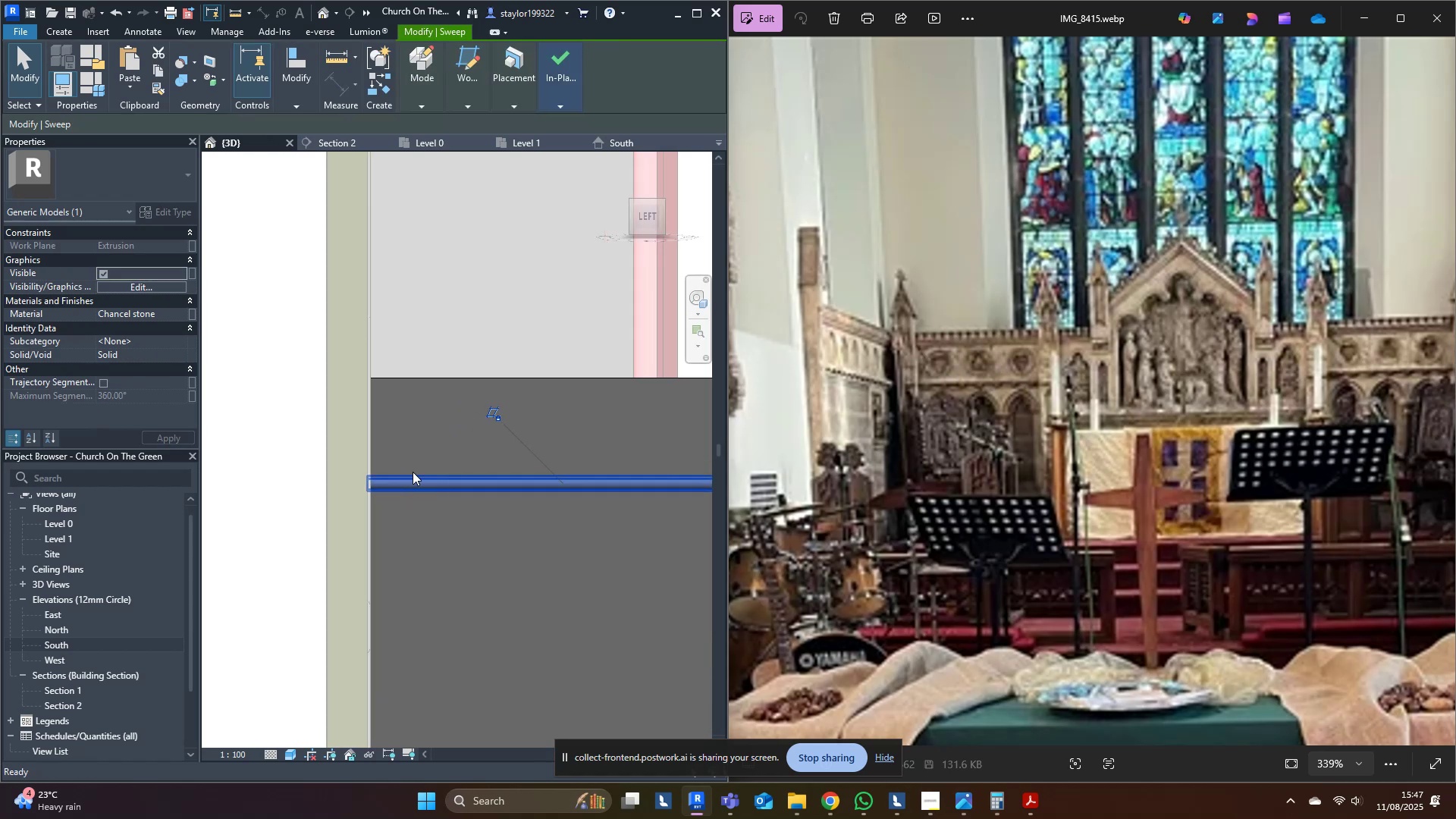 
scroll: coordinate [442, 474], scroll_direction: up, amount: 5.0
 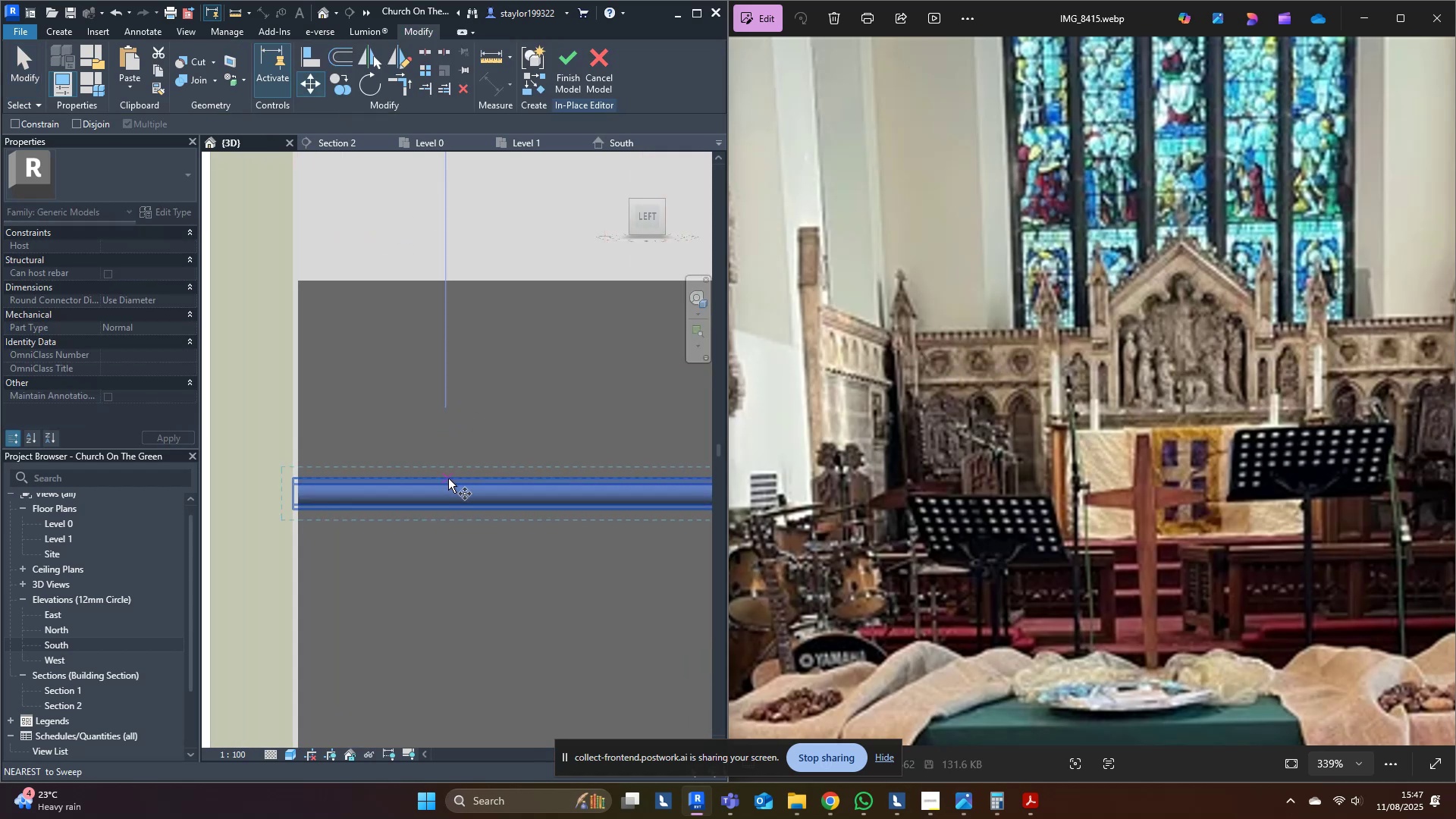 
left_click([448, 479])
 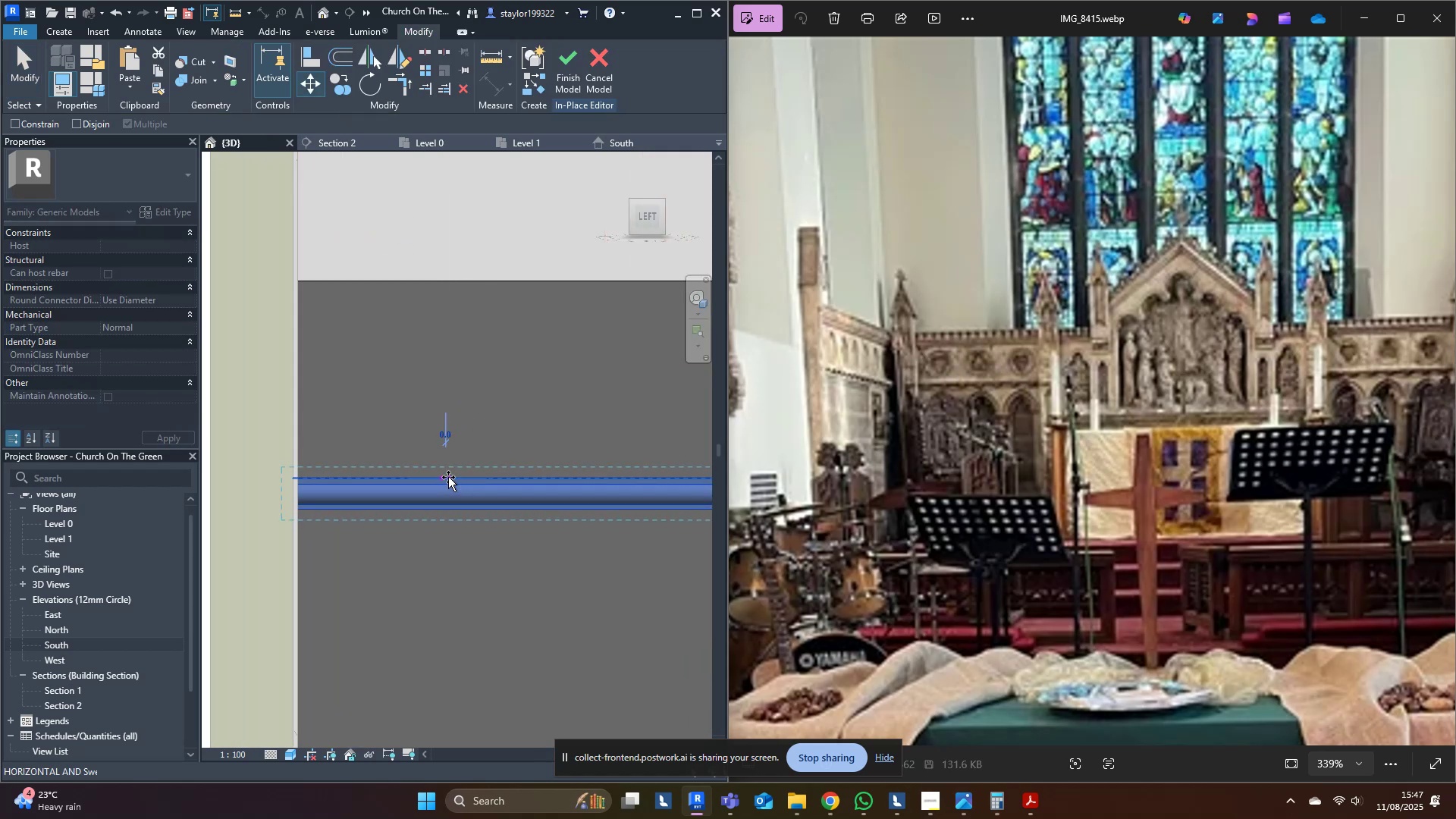 
hold_key(key=ControlLeft, duration=1.5)
 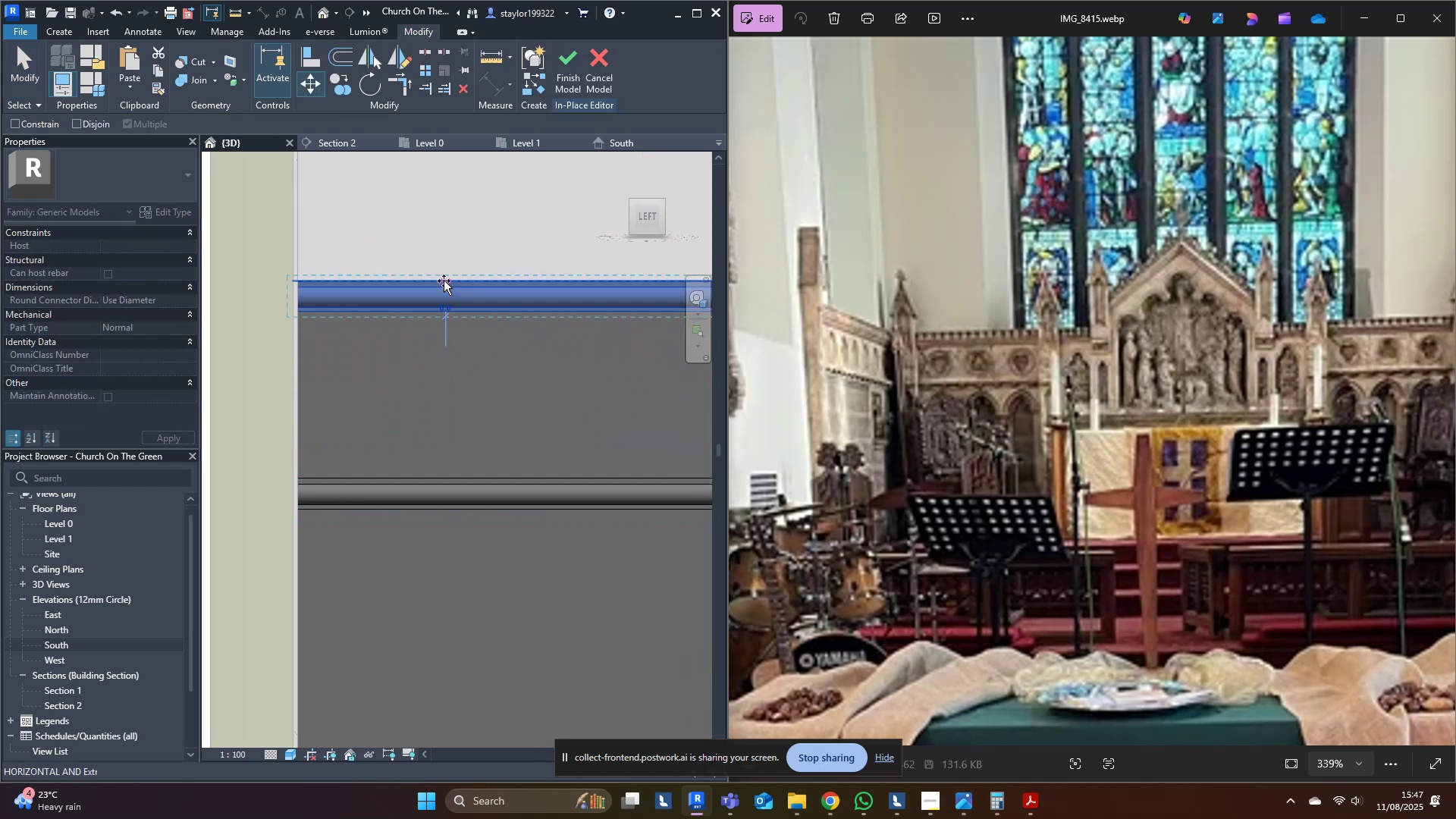 
hold_key(key=ControlLeft, duration=0.39)
left_click([444, 281])
 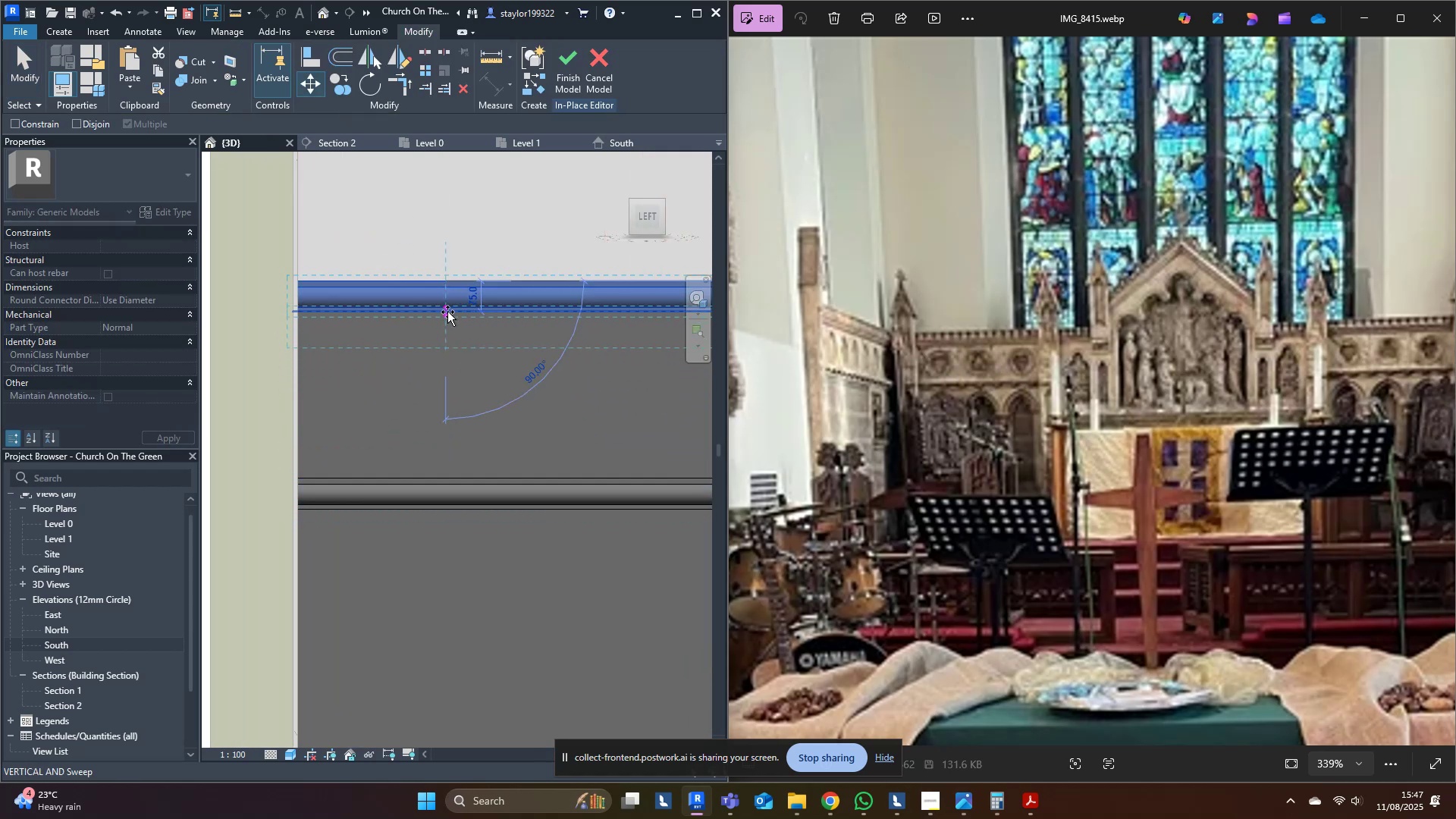 
left_click([447, 312])
 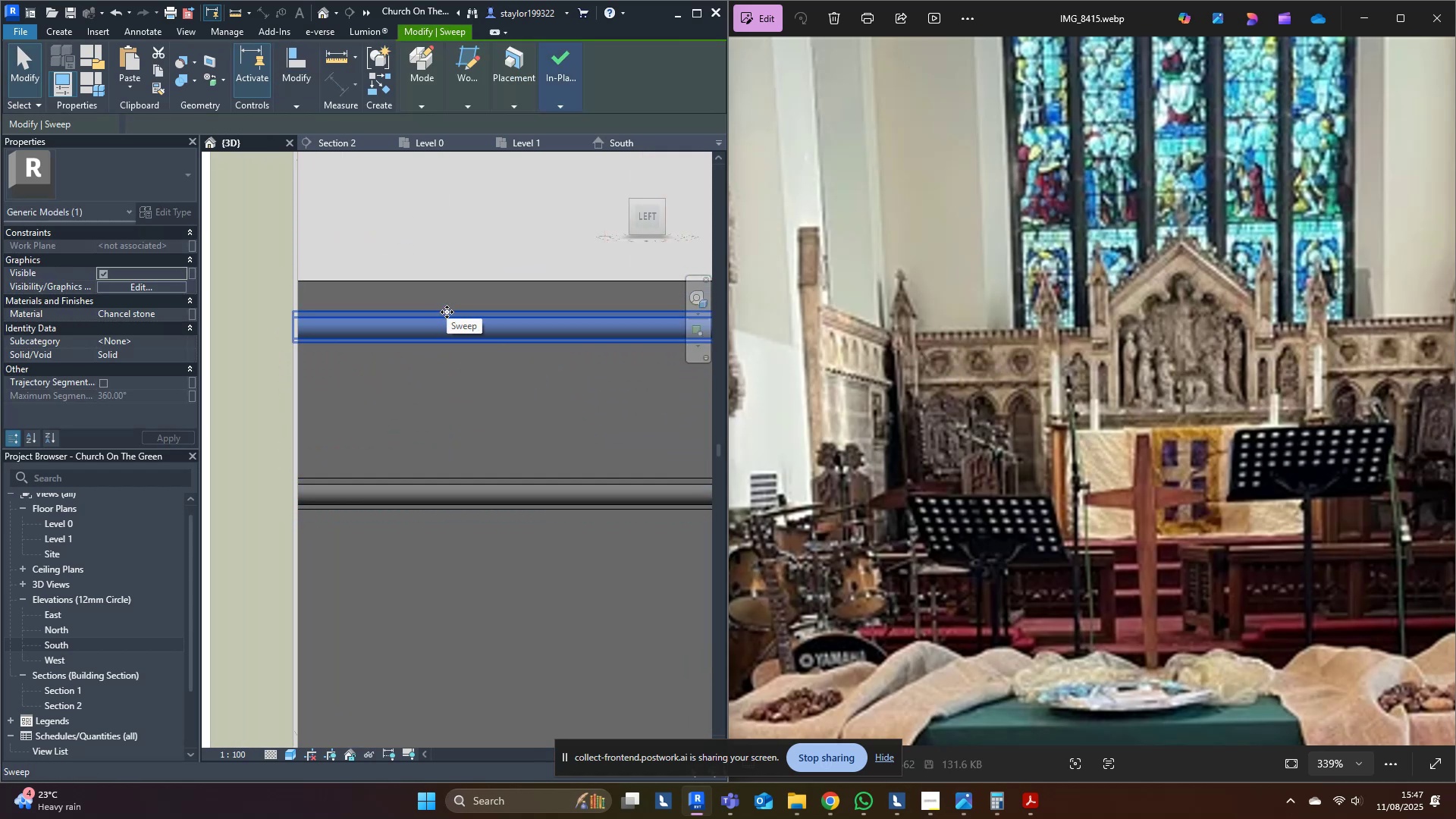 
double_click([447, 312])
 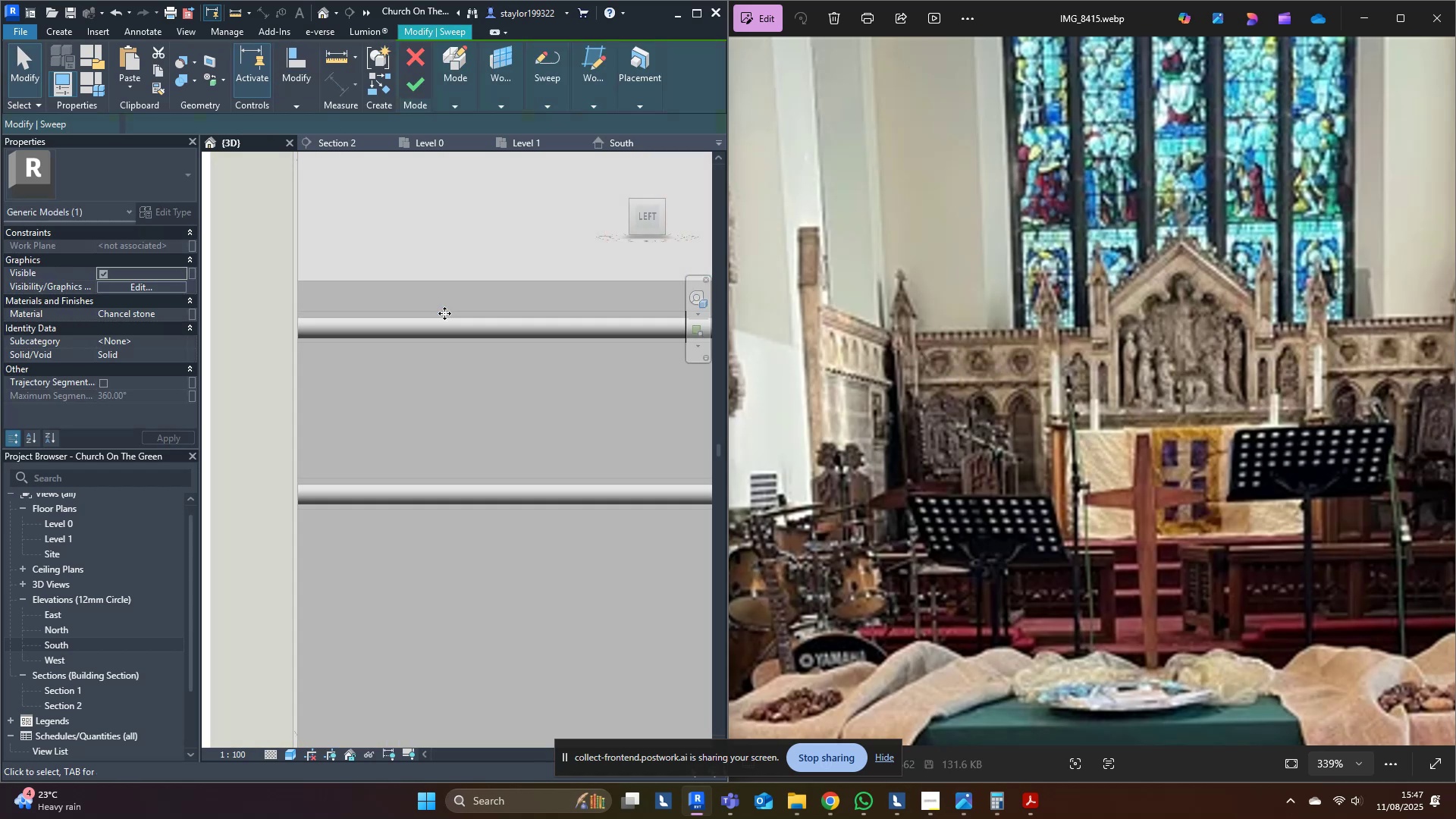 
scroll: coordinate [444, 313], scroll_direction: down, amount: 4.0
 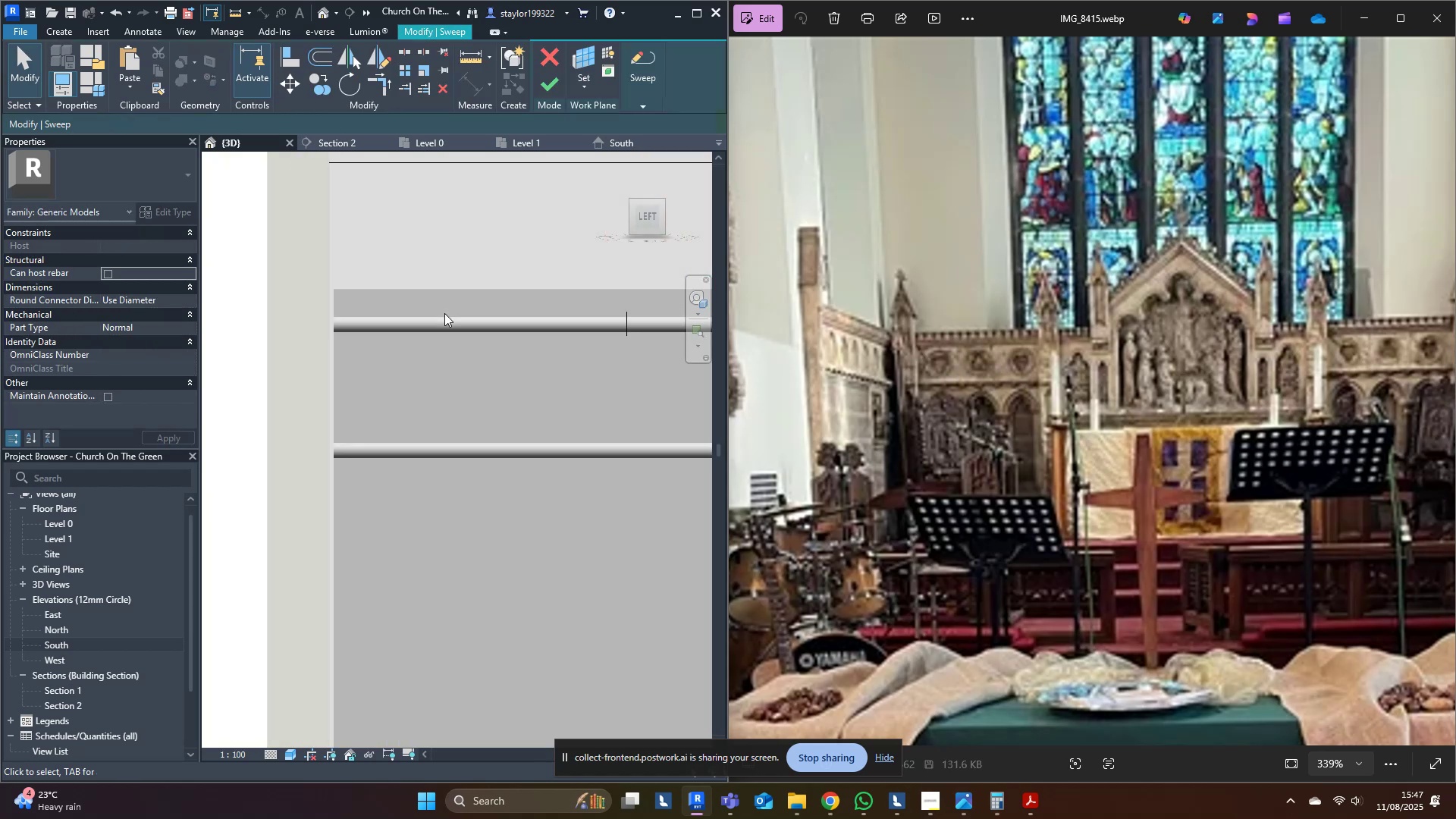 
hold_key(key=ShiftLeft, duration=0.51)
 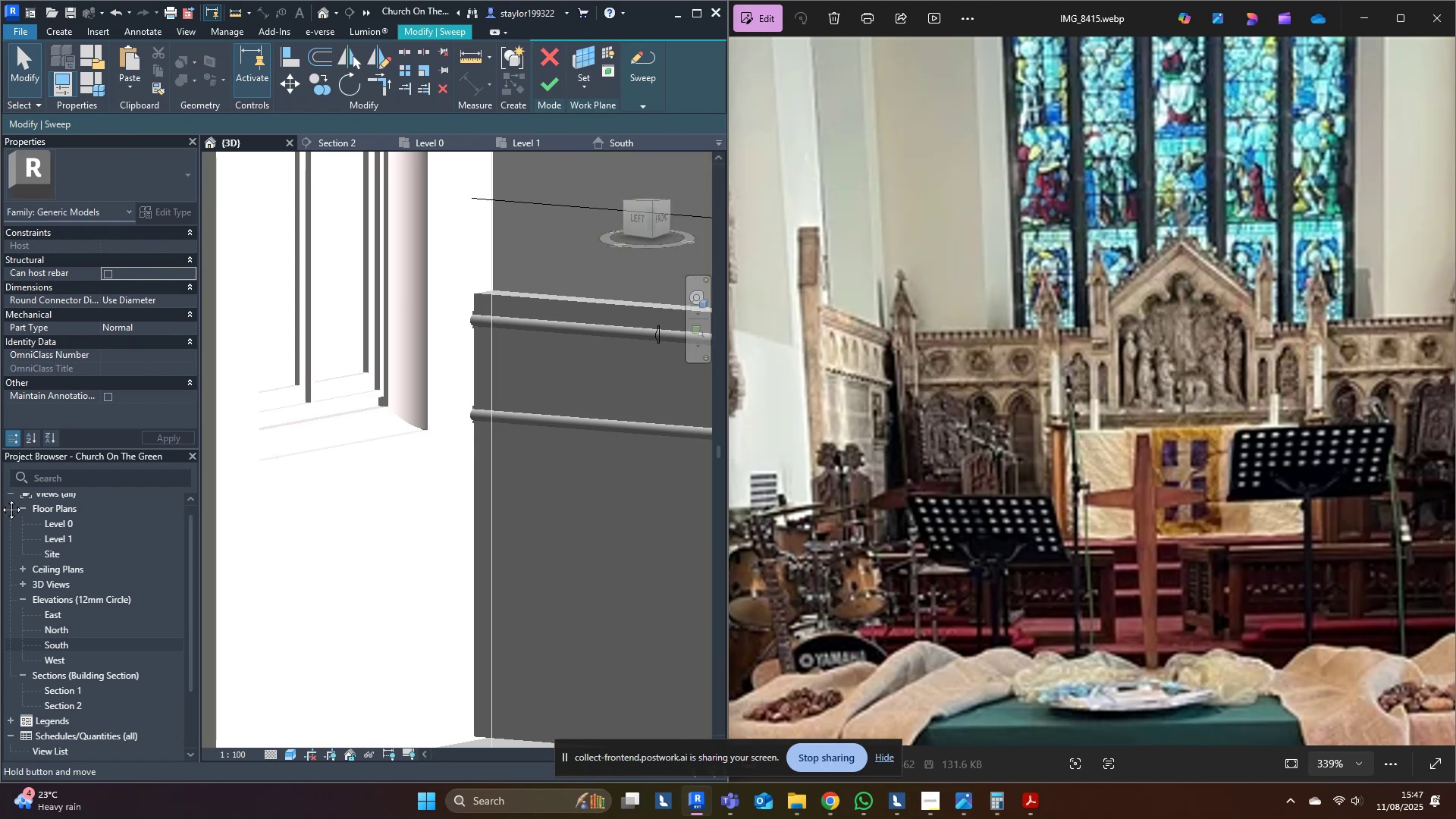 
scroll: coordinate [541, 381], scroll_direction: up, amount: 14.0
 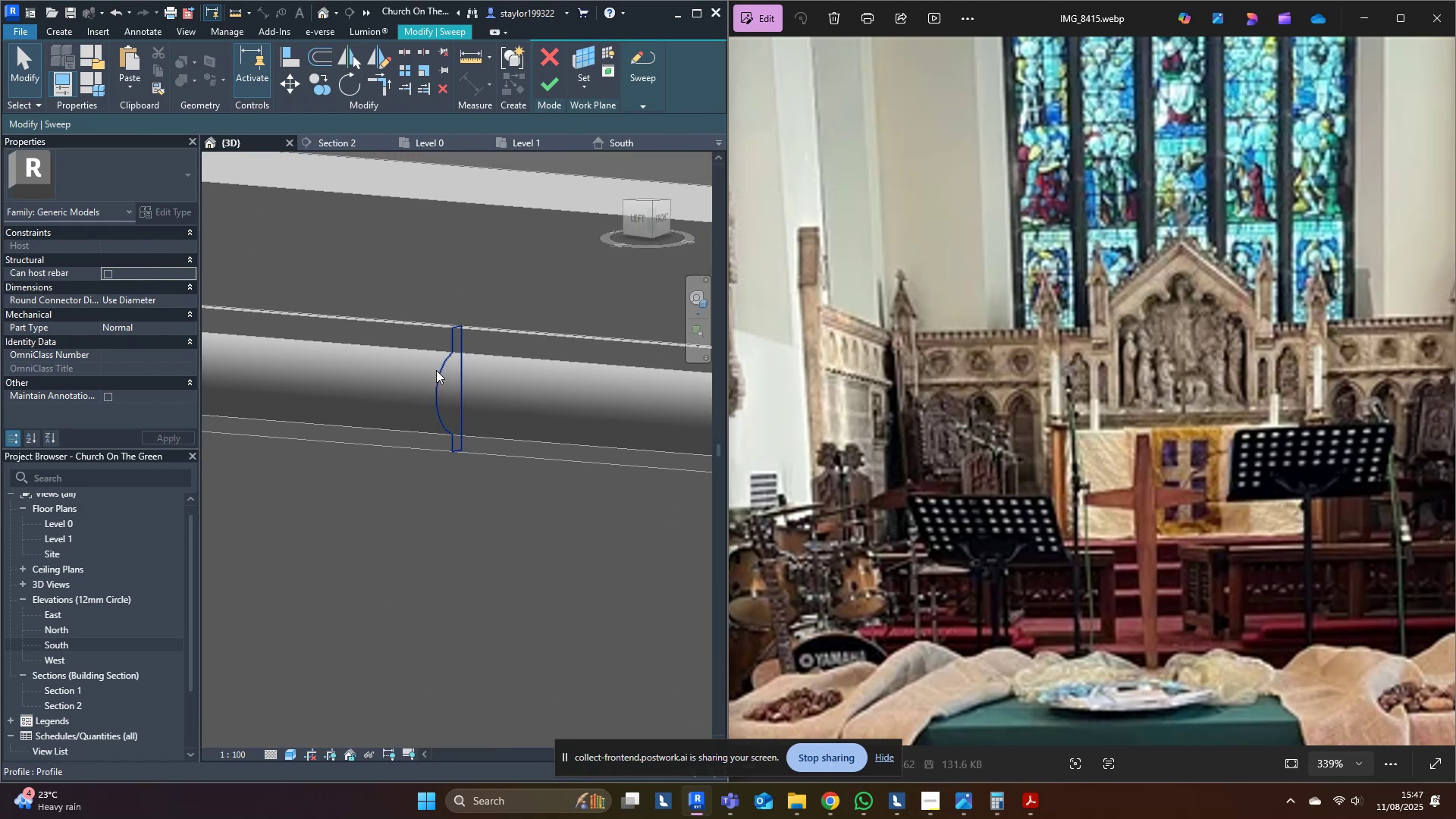 
double_click([436, 370])
 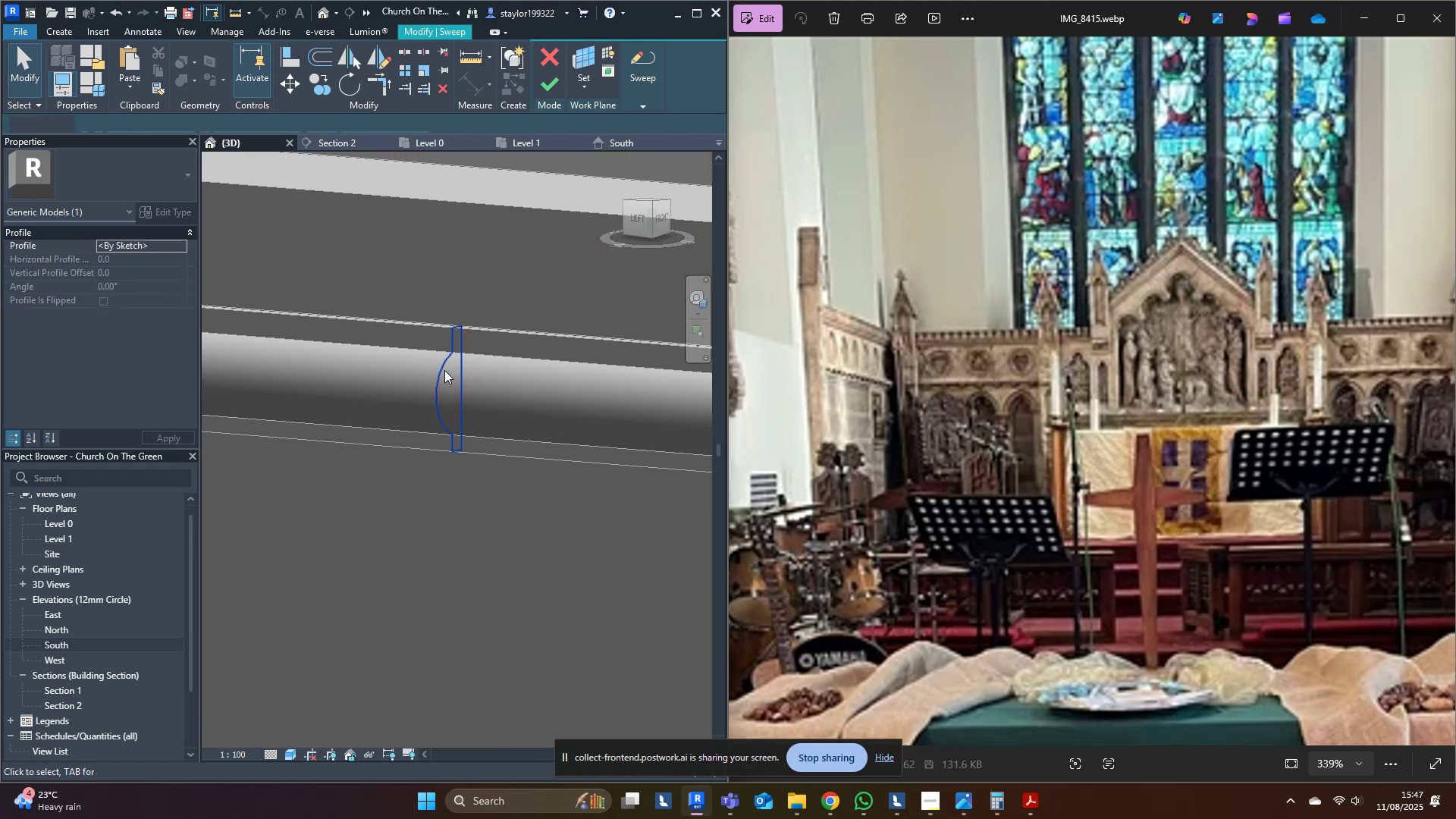 
scroll: coordinate [482, 368], scroll_direction: up, amount: 2.0
 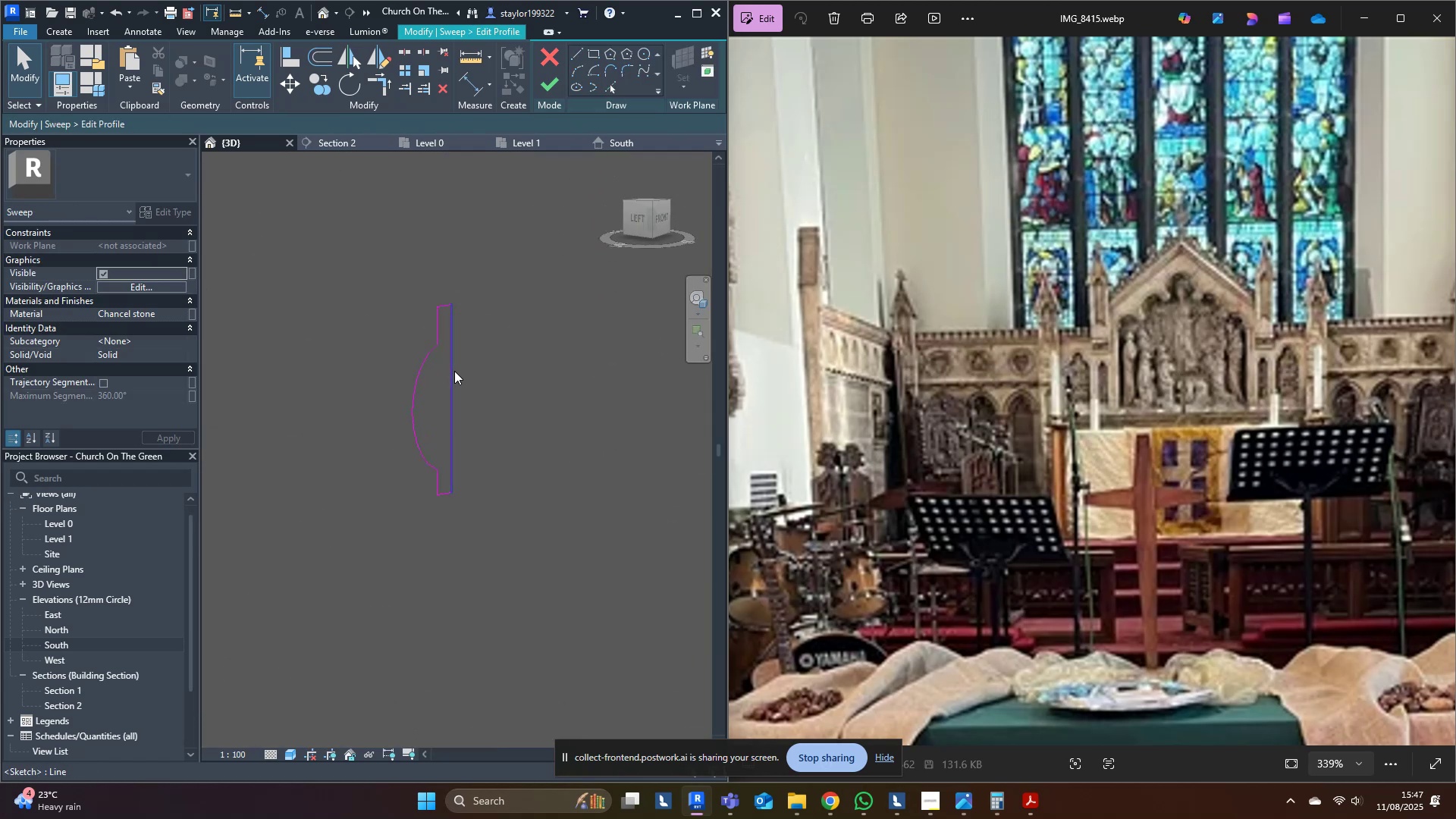 
hold_key(key=ShiftLeft, duration=0.52)
 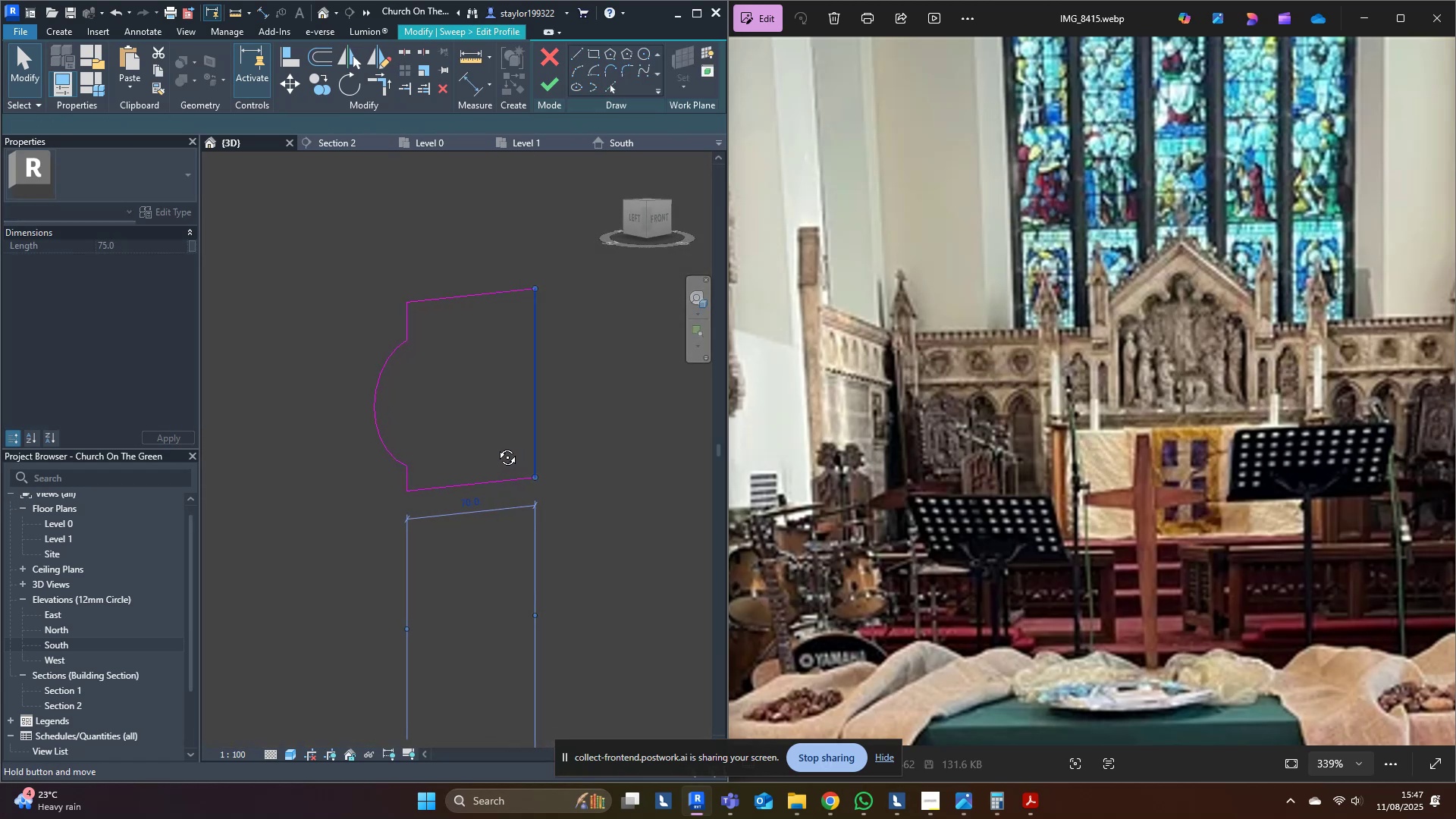 
key(Control+ControlLeft)
 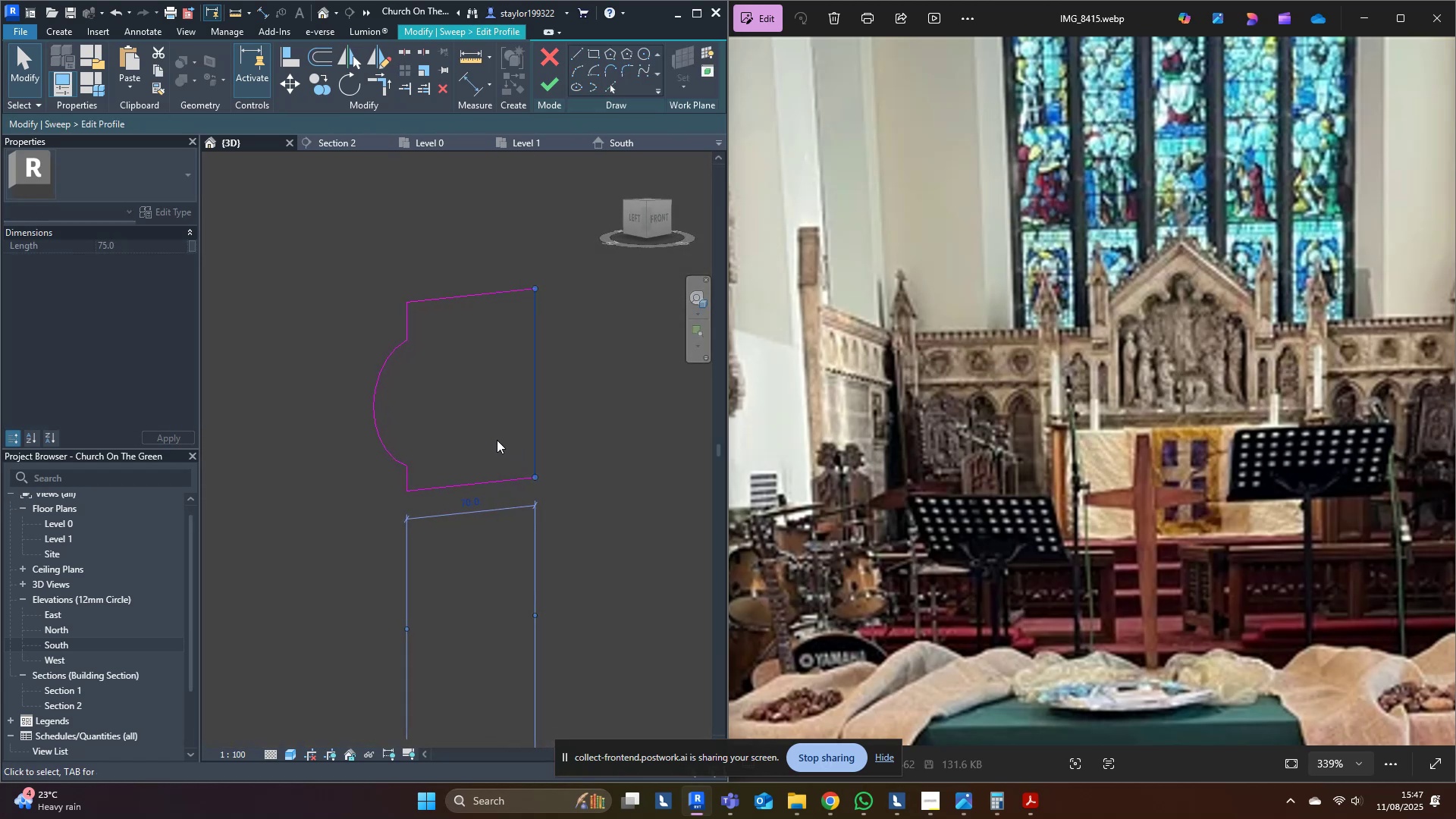 
key(Control+Z)
 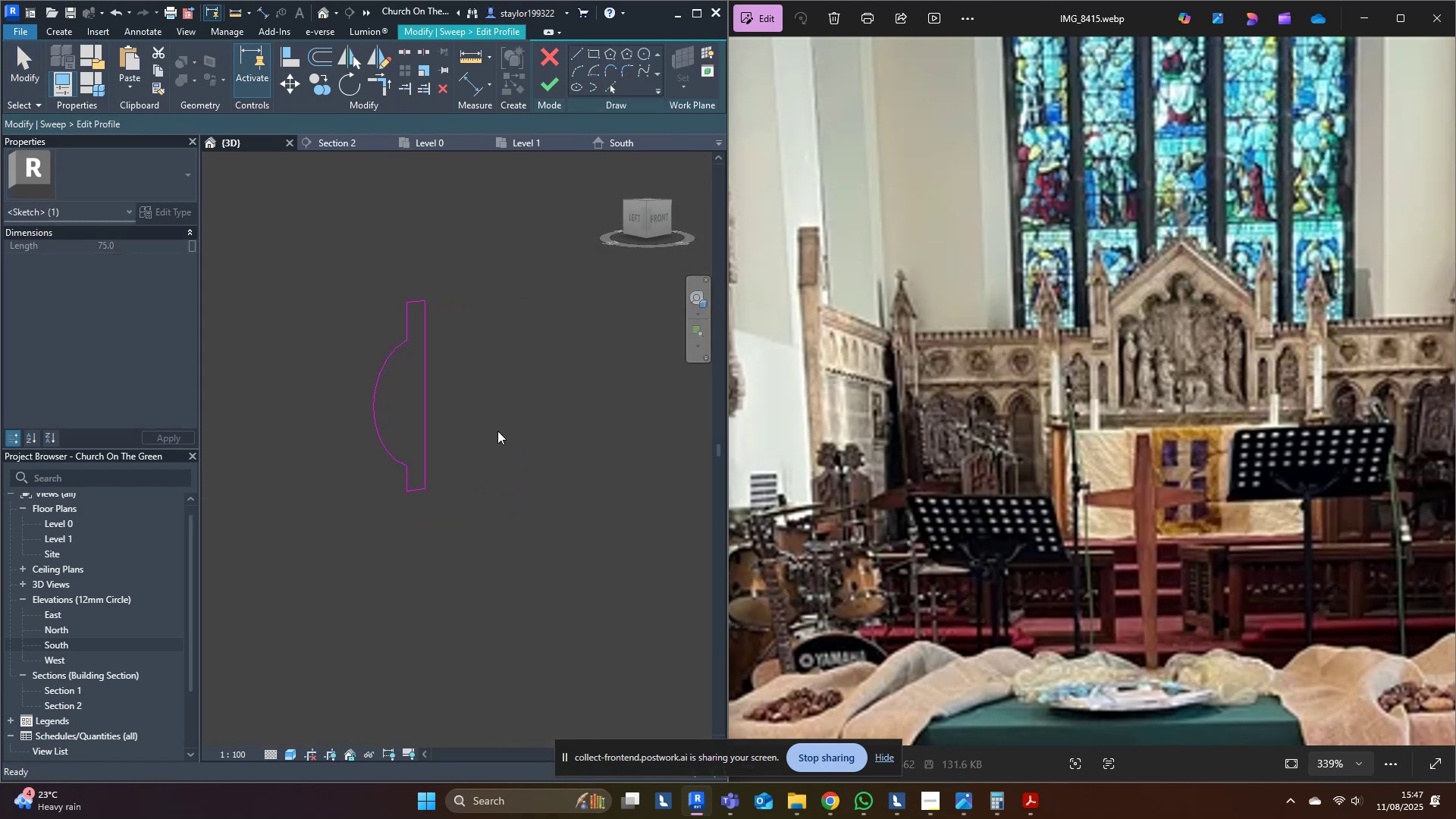 
scroll: coordinate [482, 439], scroll_direction: down, amount: 2.0
 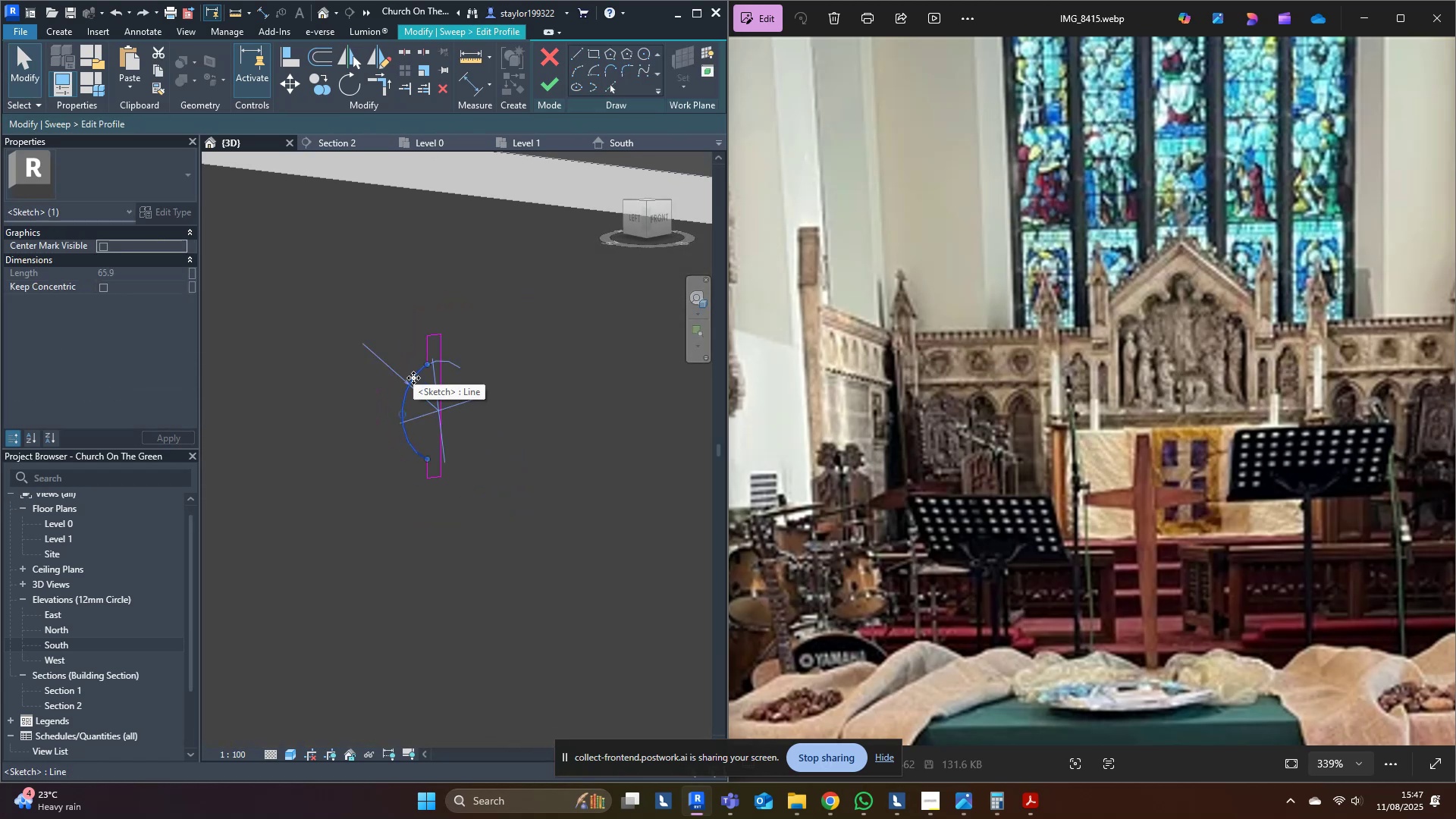 
type(re)
 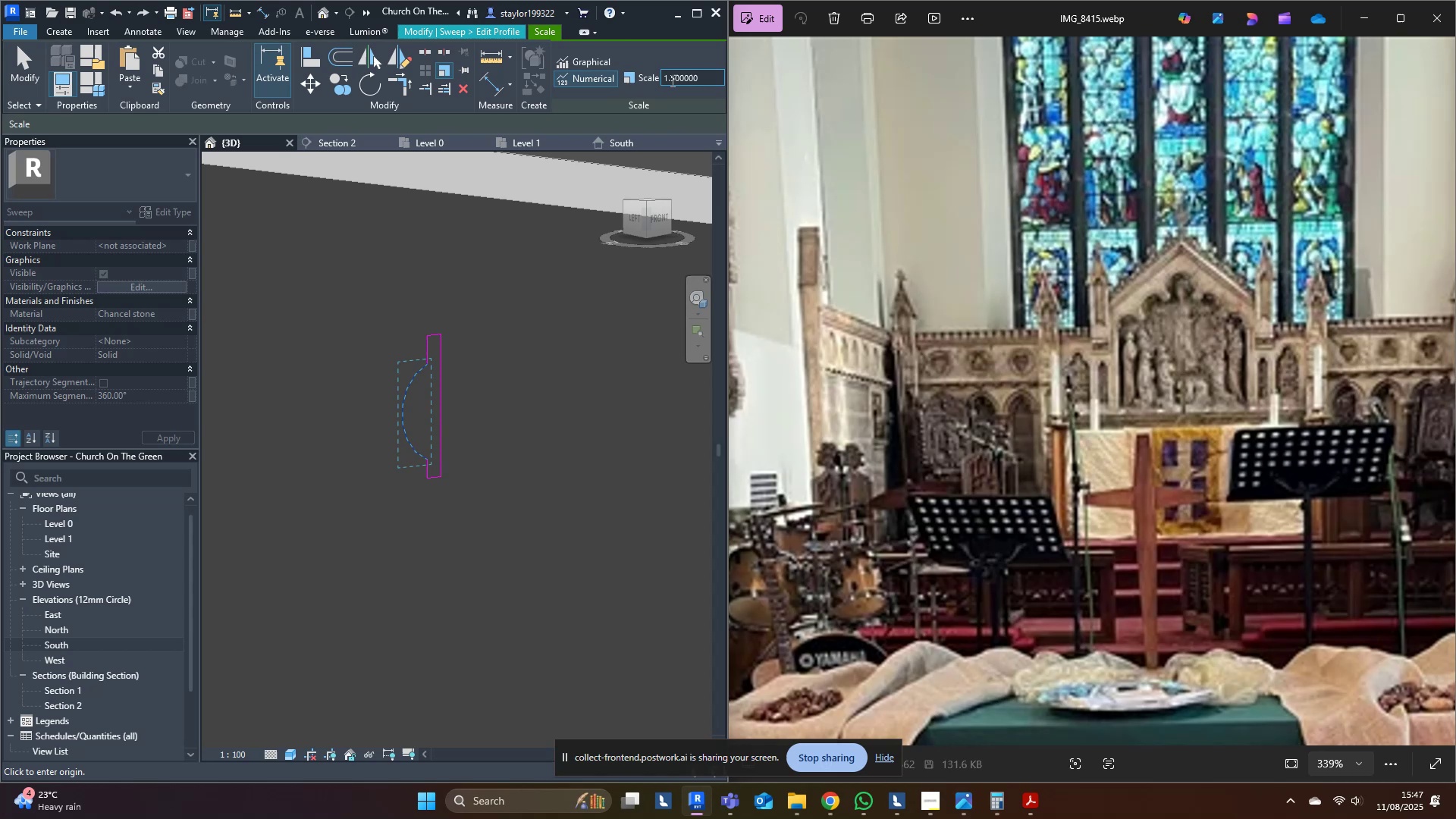 
left_click([701, 84])
 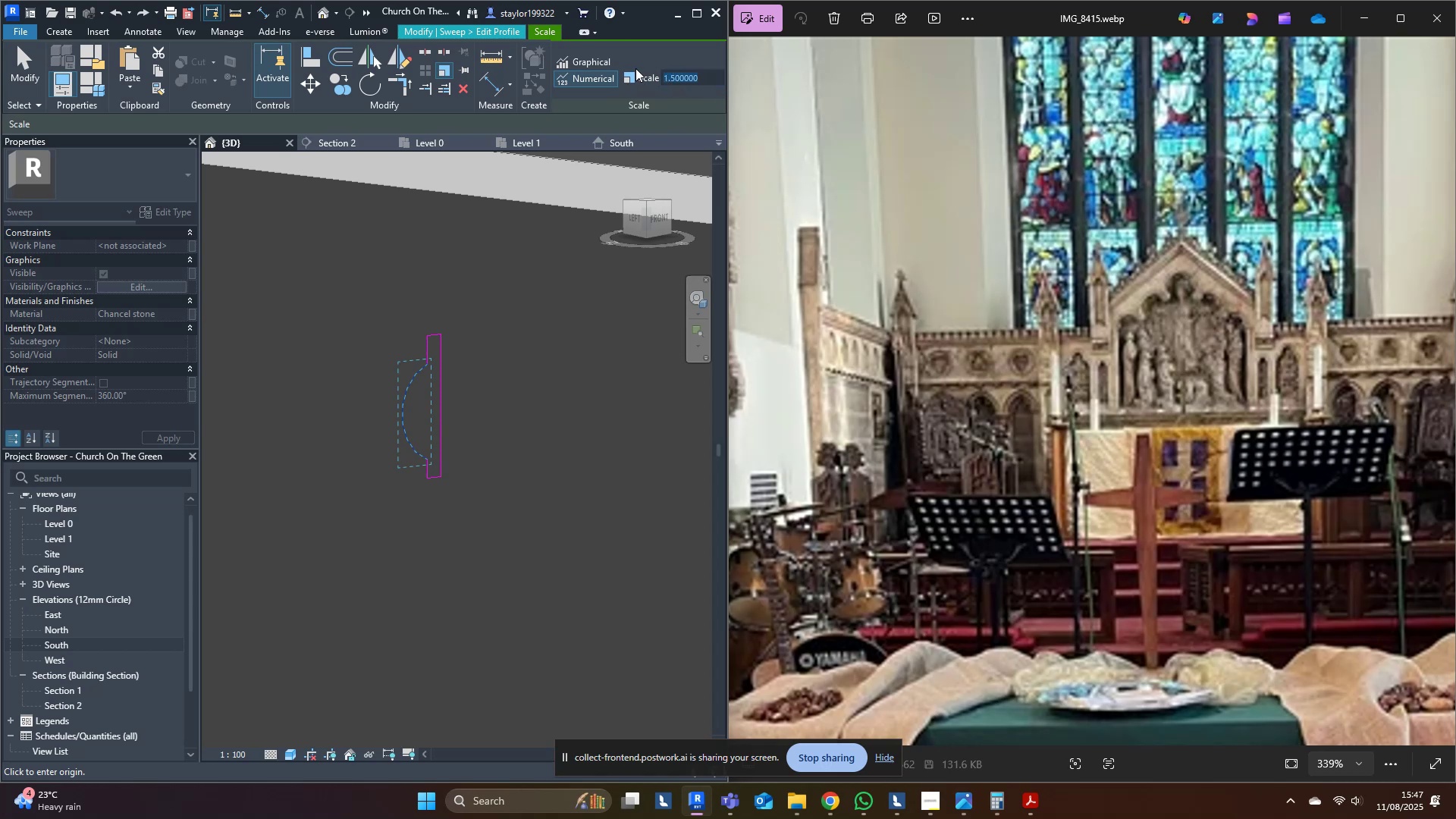 
key(Period)
 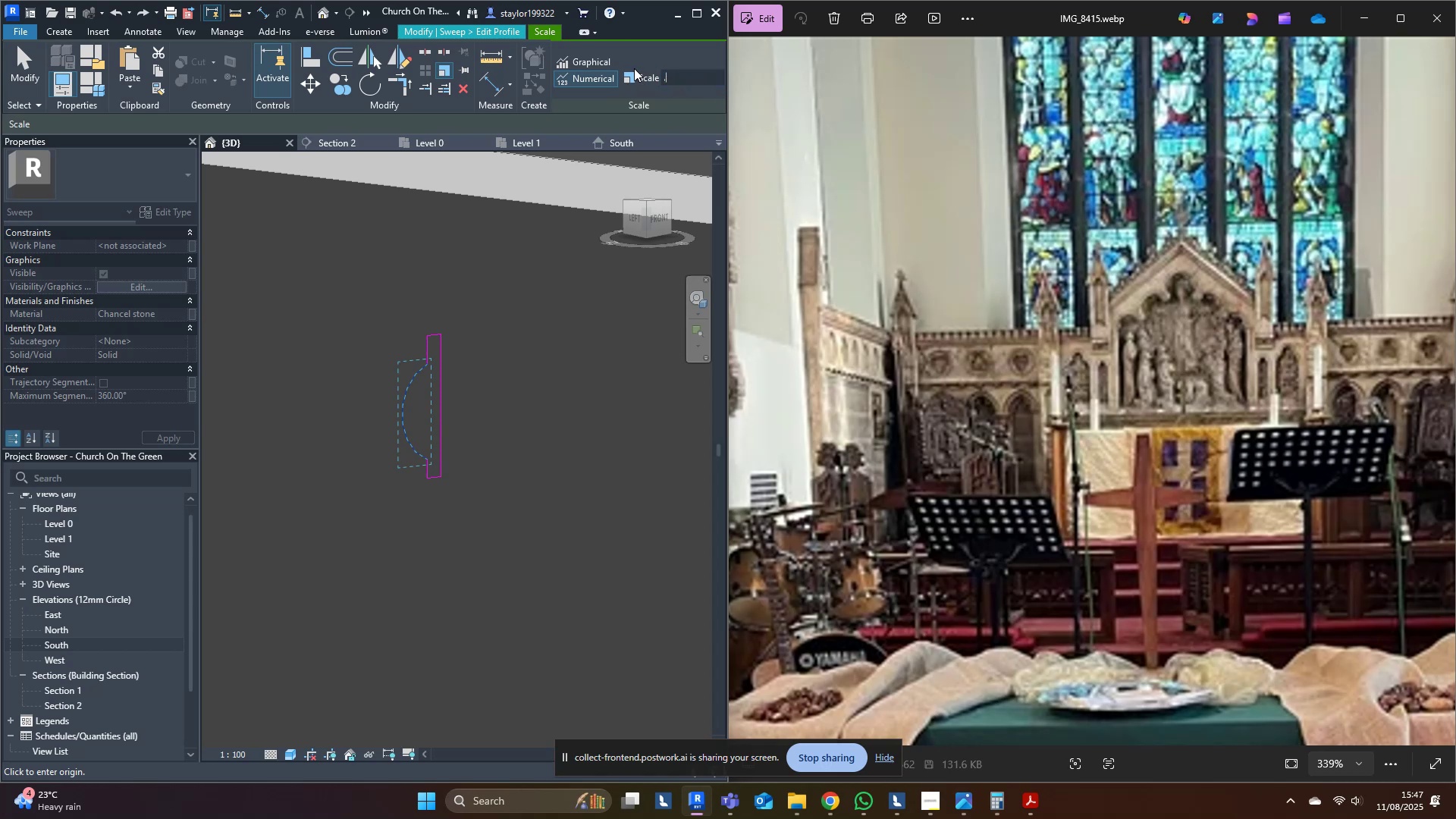 
key(4)
 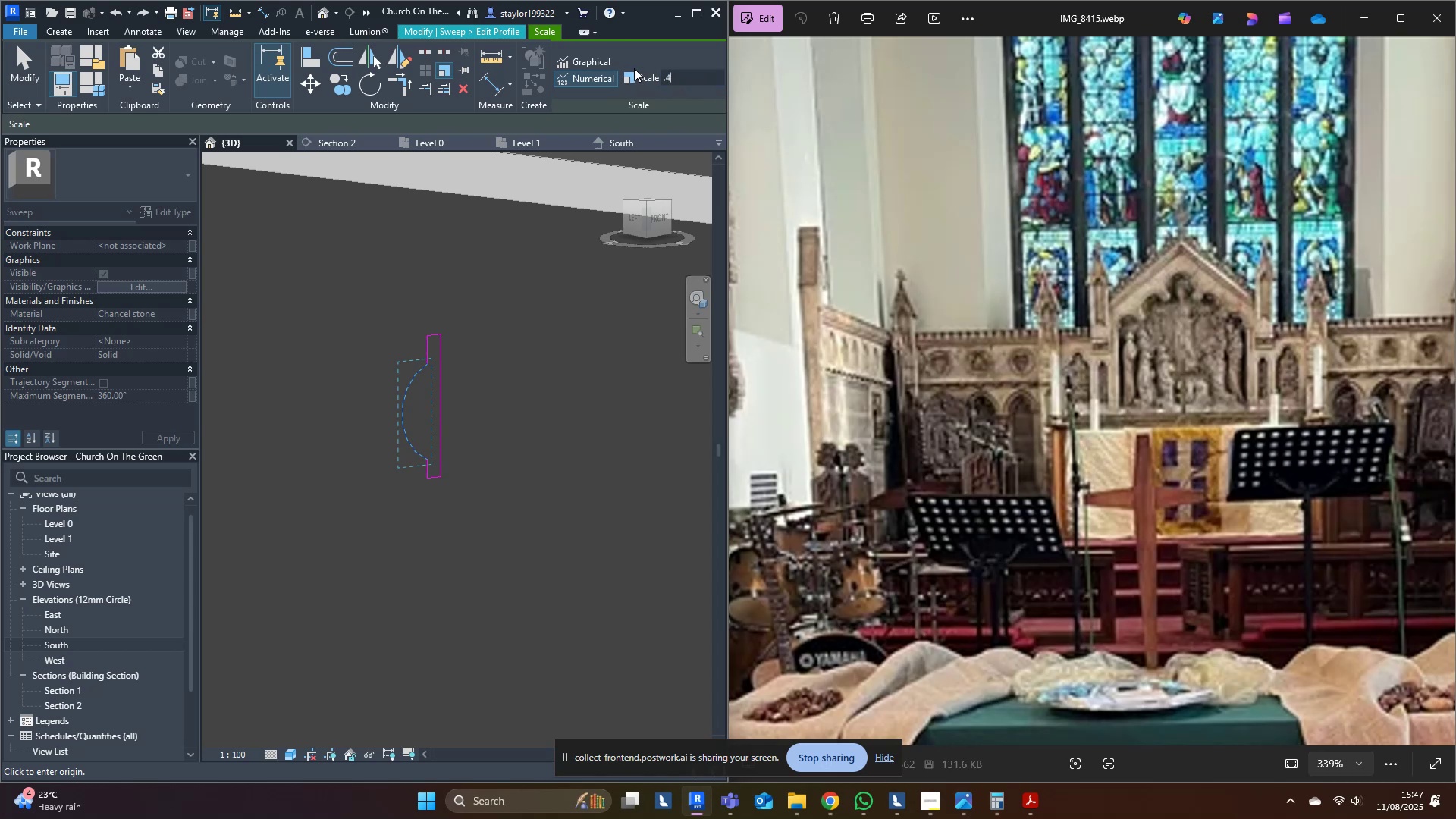 
key(Enter)
 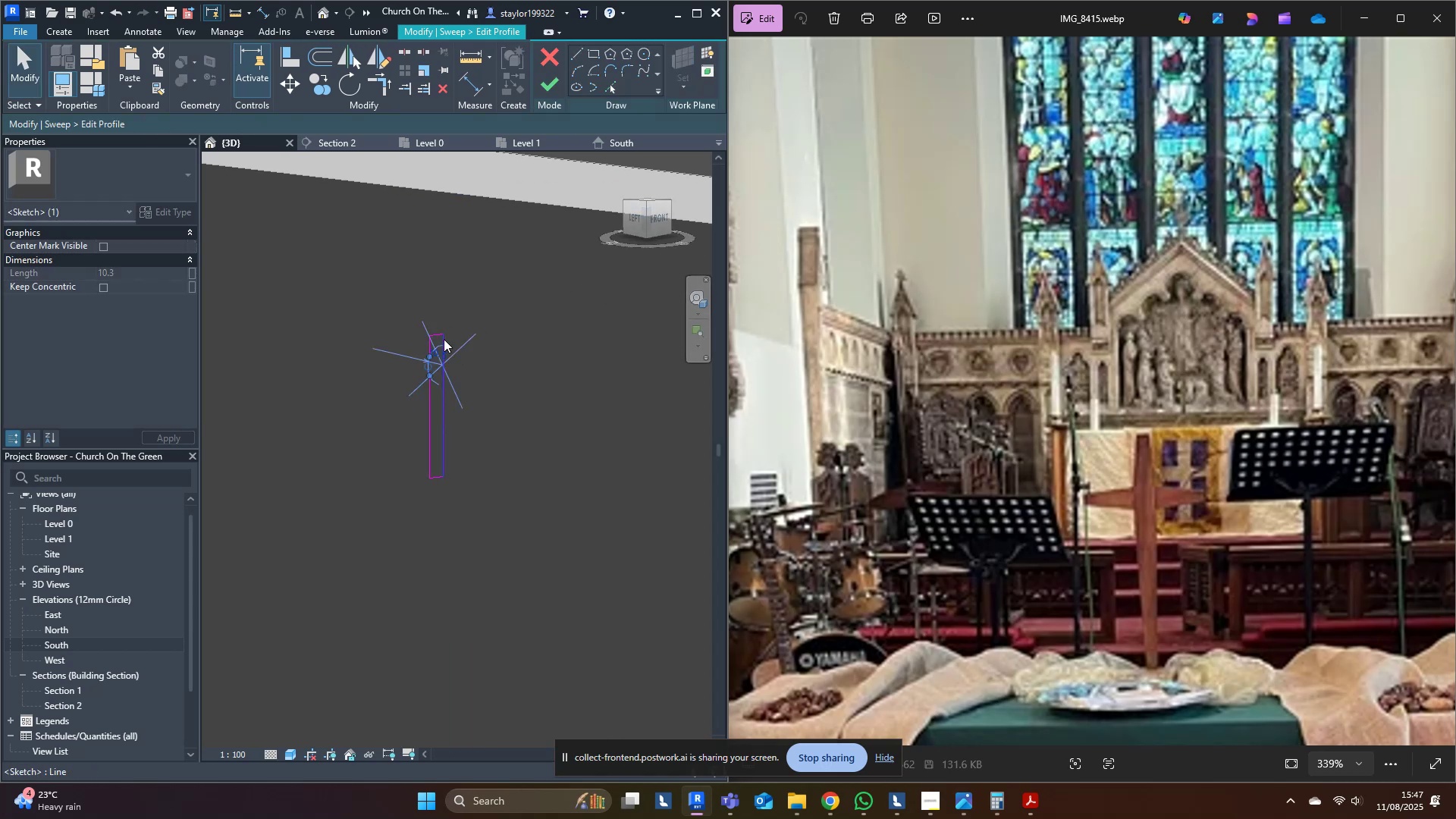 
scroll: coordinate [457, 387], scroll_direction: up, amount: 4.0
 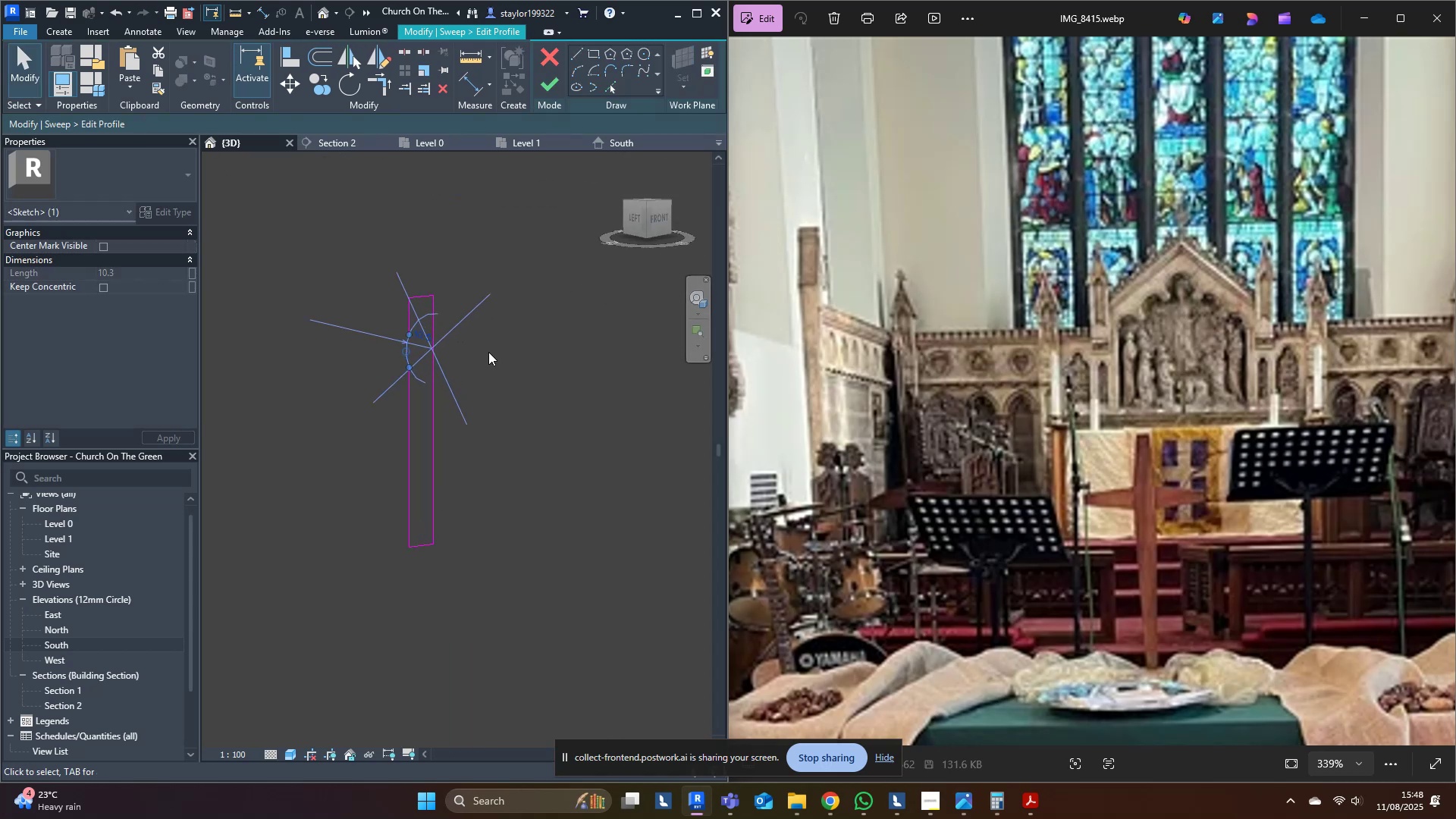 
left_click([488, 352])
 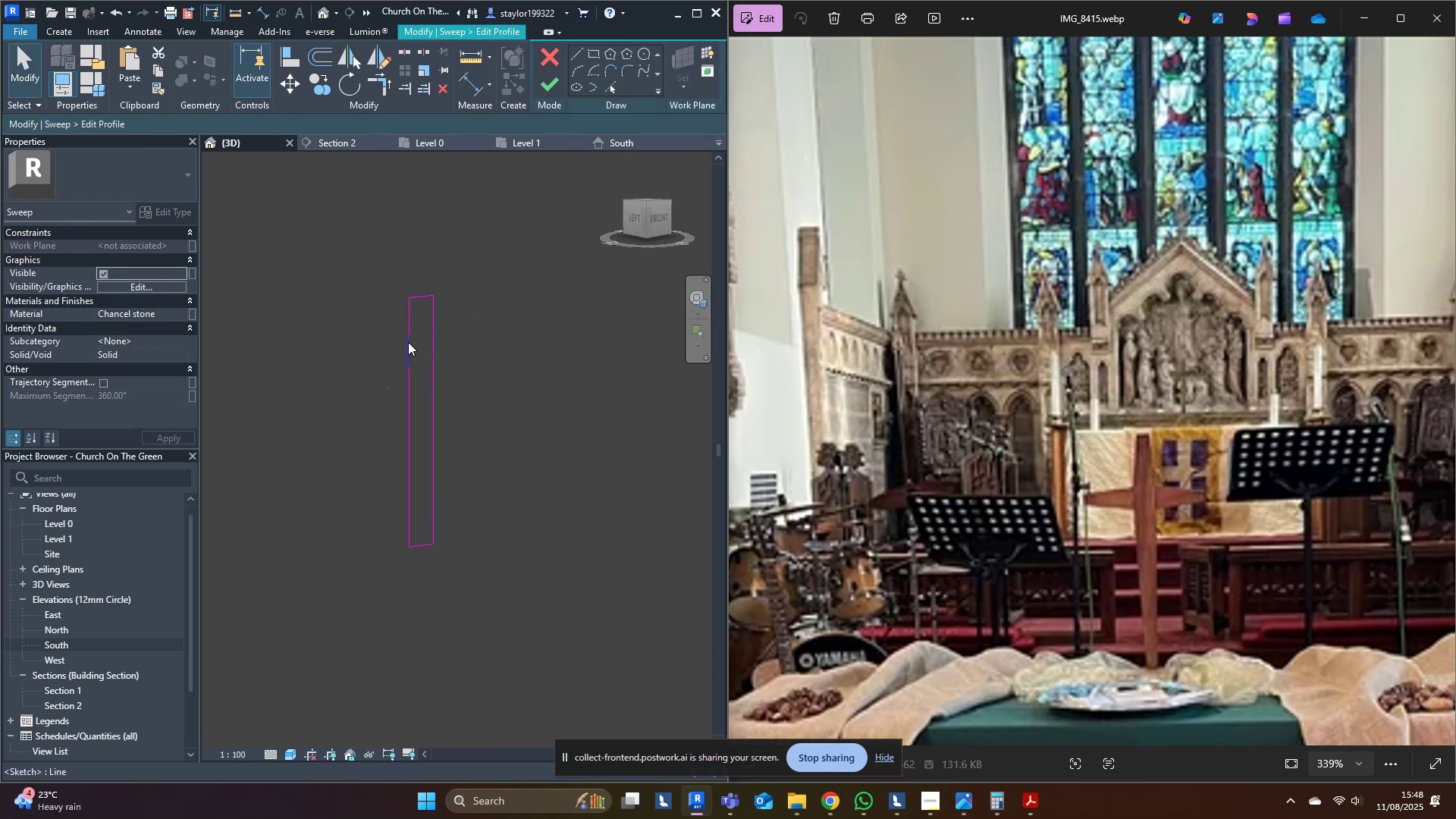 
left_click([408, 342])
 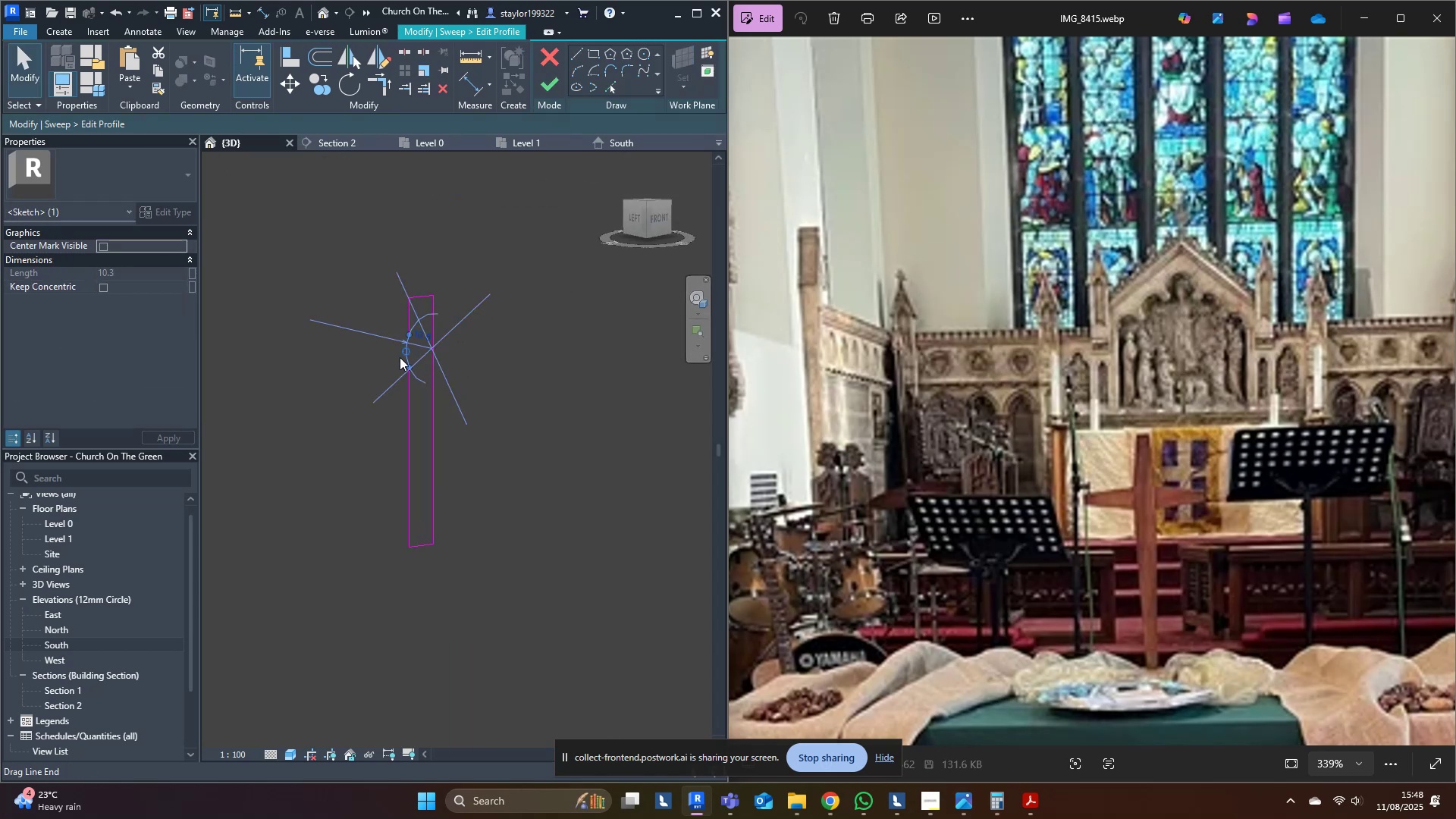 
left_click_drag(start_coordinate=[404, 350], to_coordinate=[397, 360])
 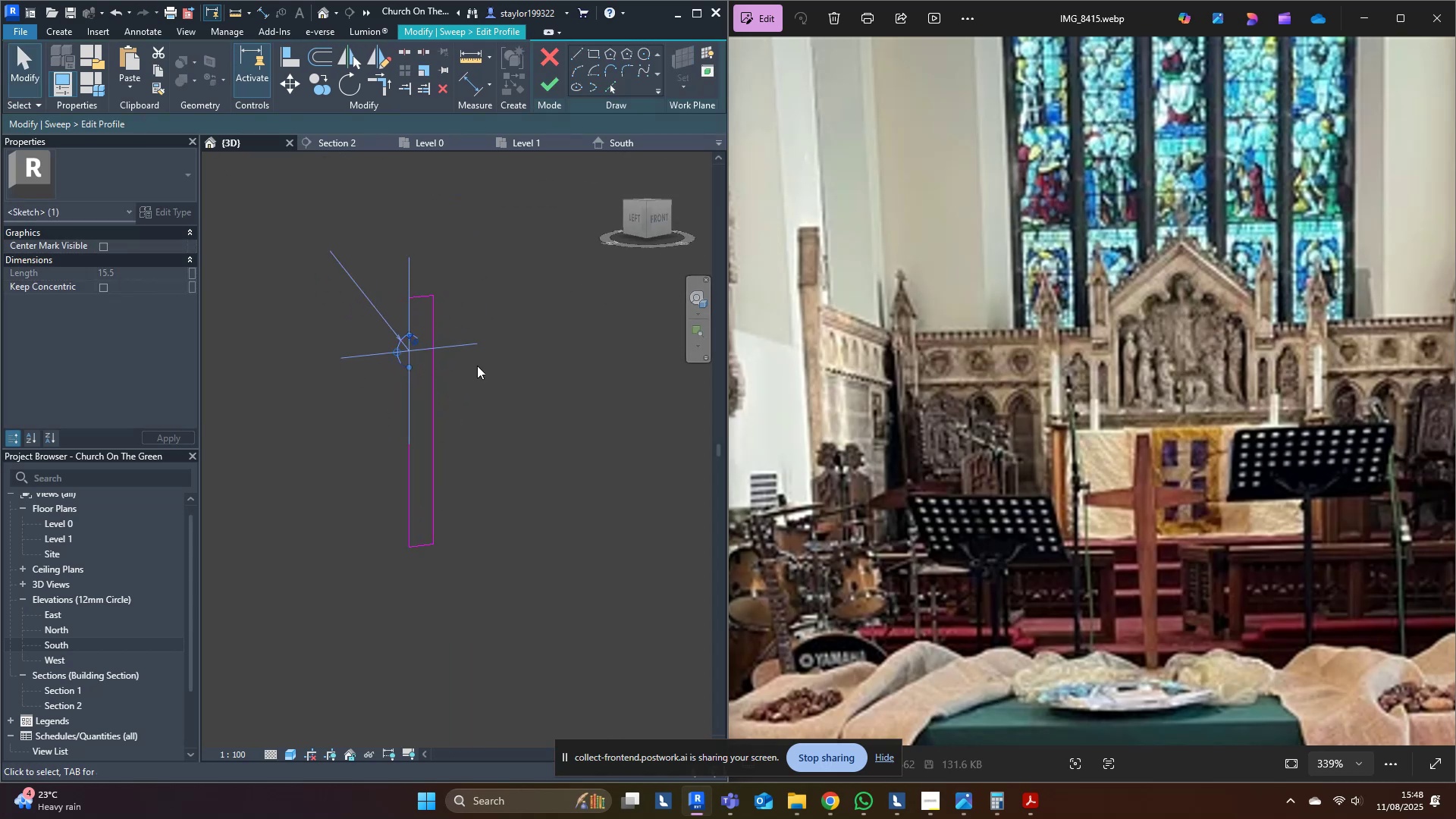 
left_click([524, 369])
 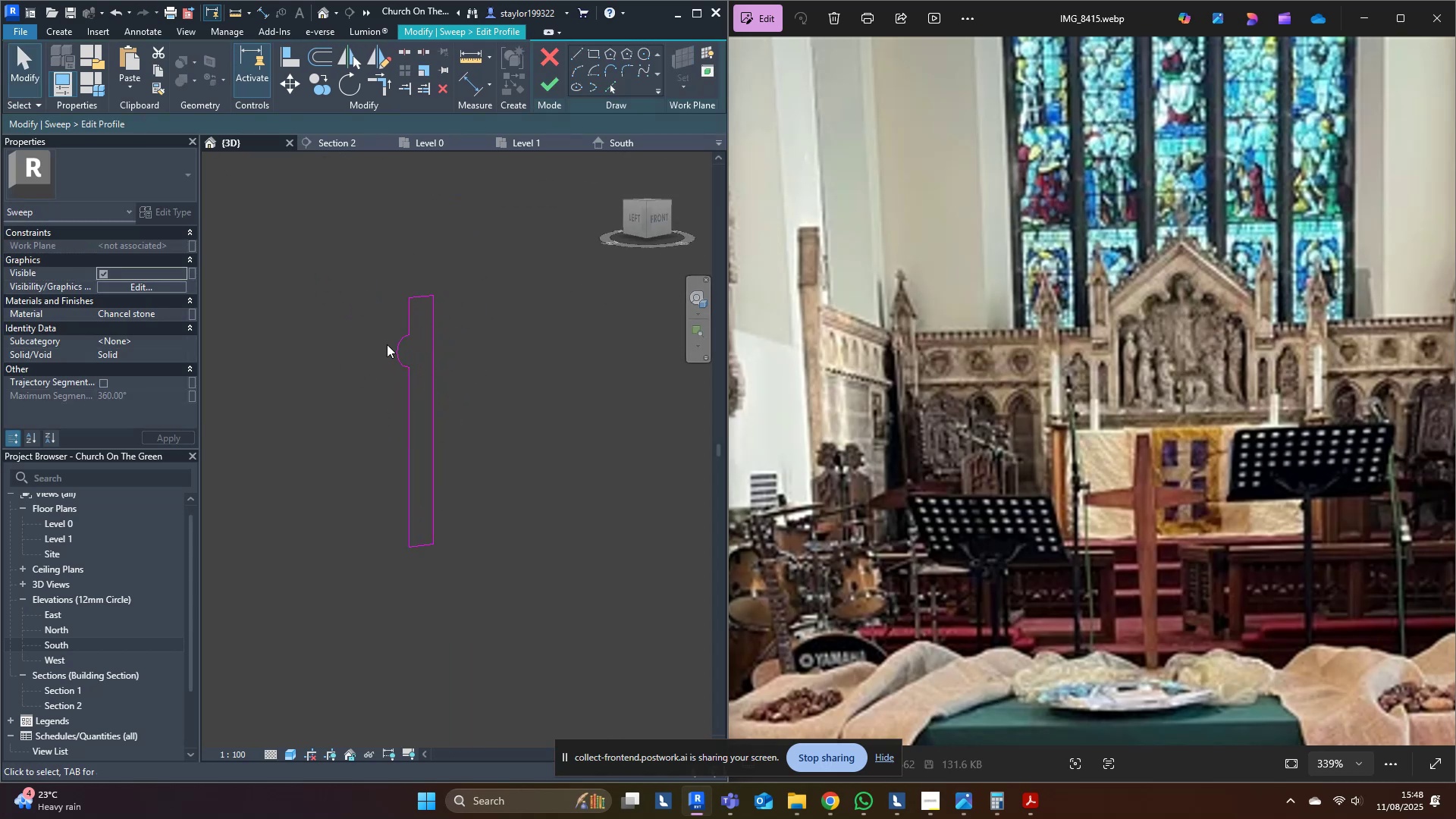 
left_click([400, 345])
 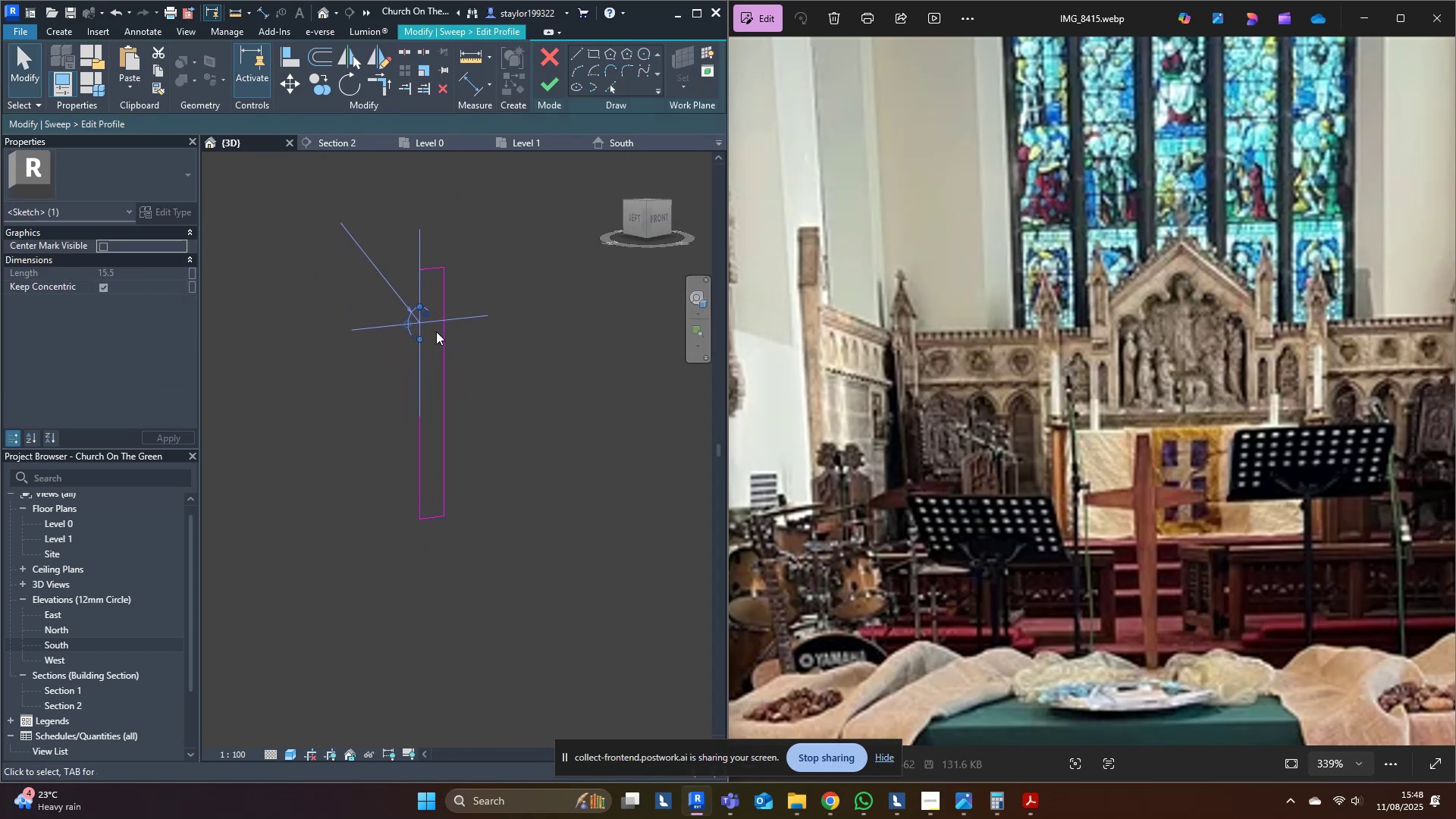 
type(dm)
 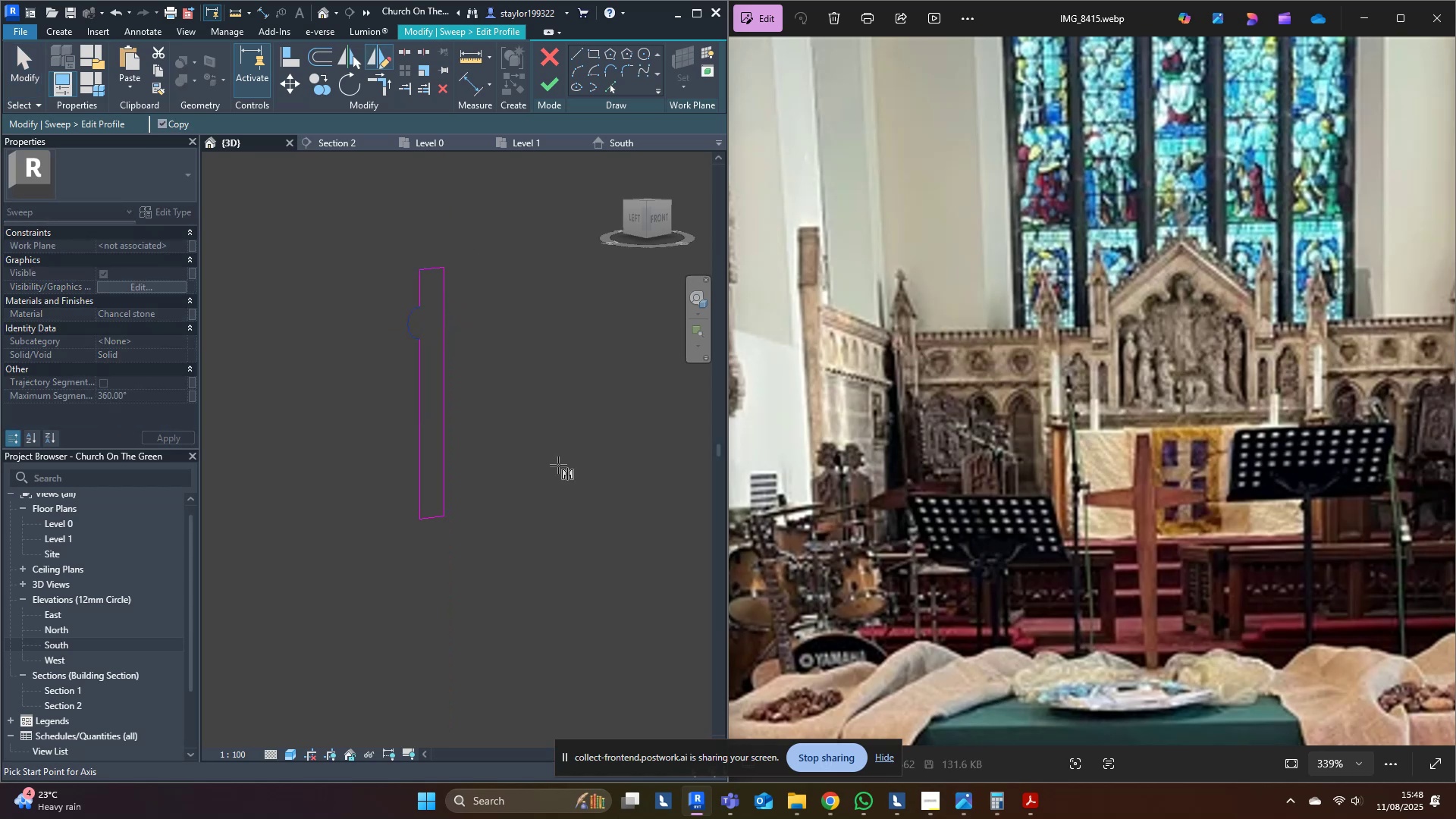 
wait(6.09)
 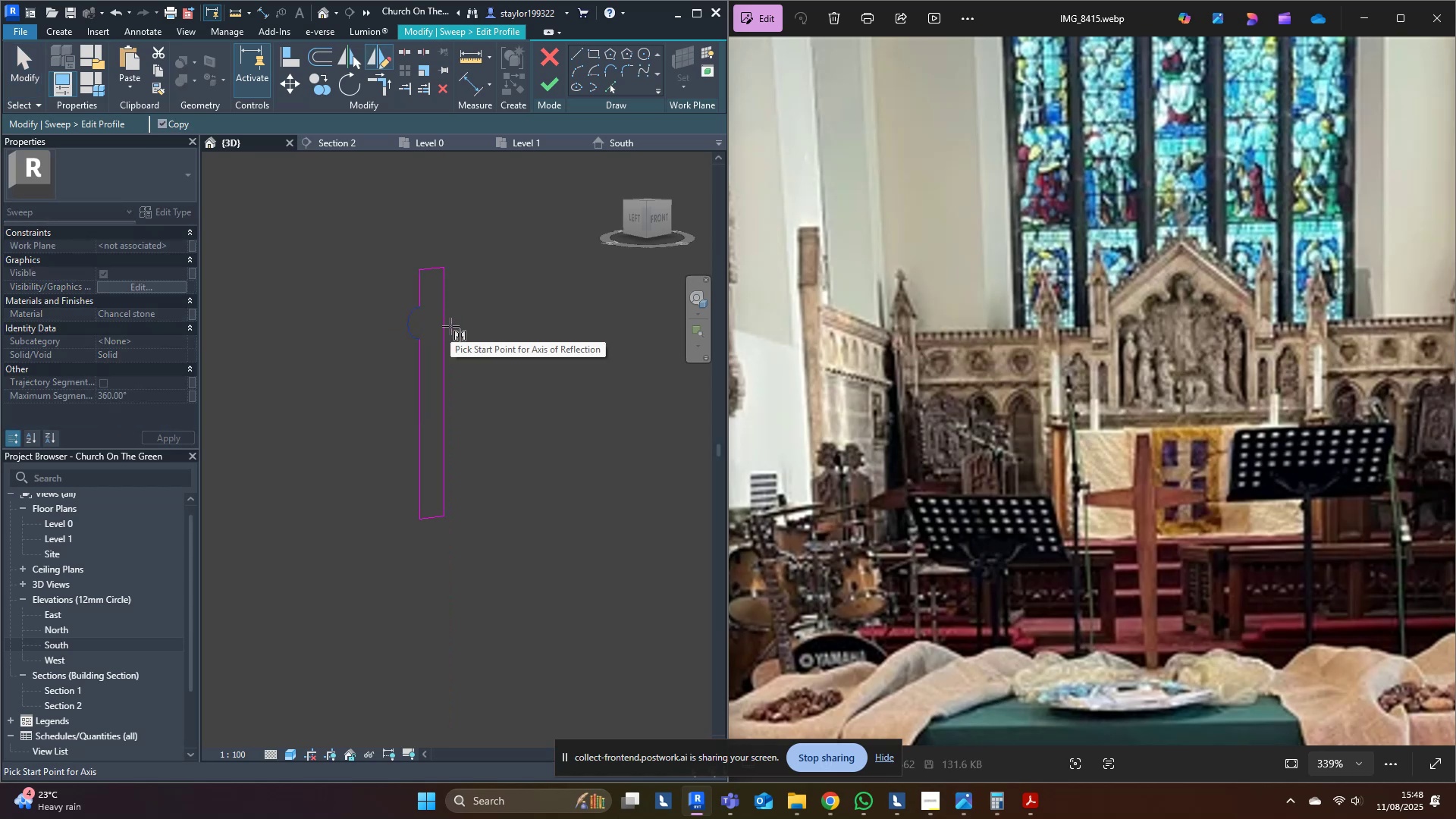 
left_click([445, 395])
 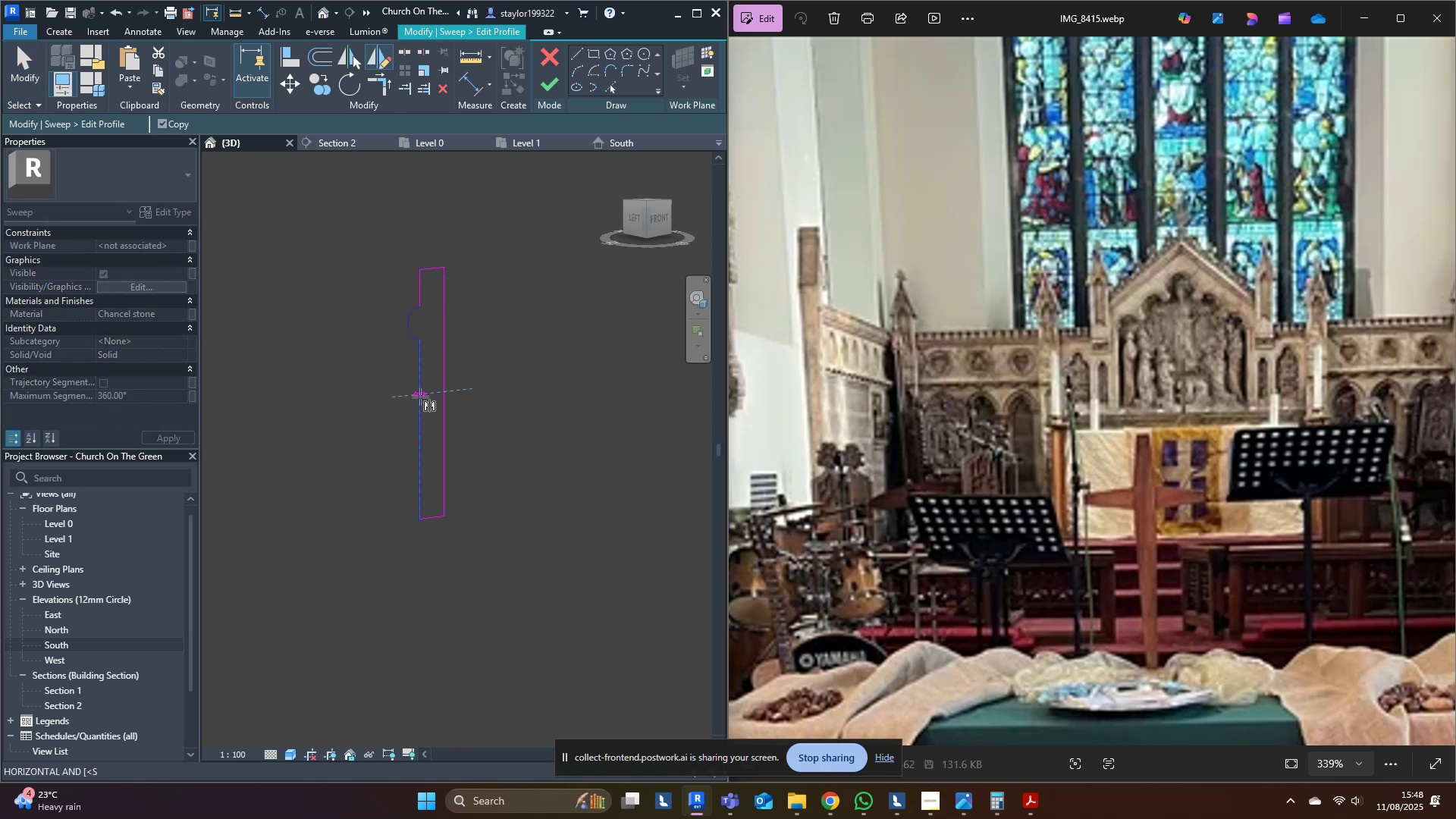 
left_click([420, 397])
 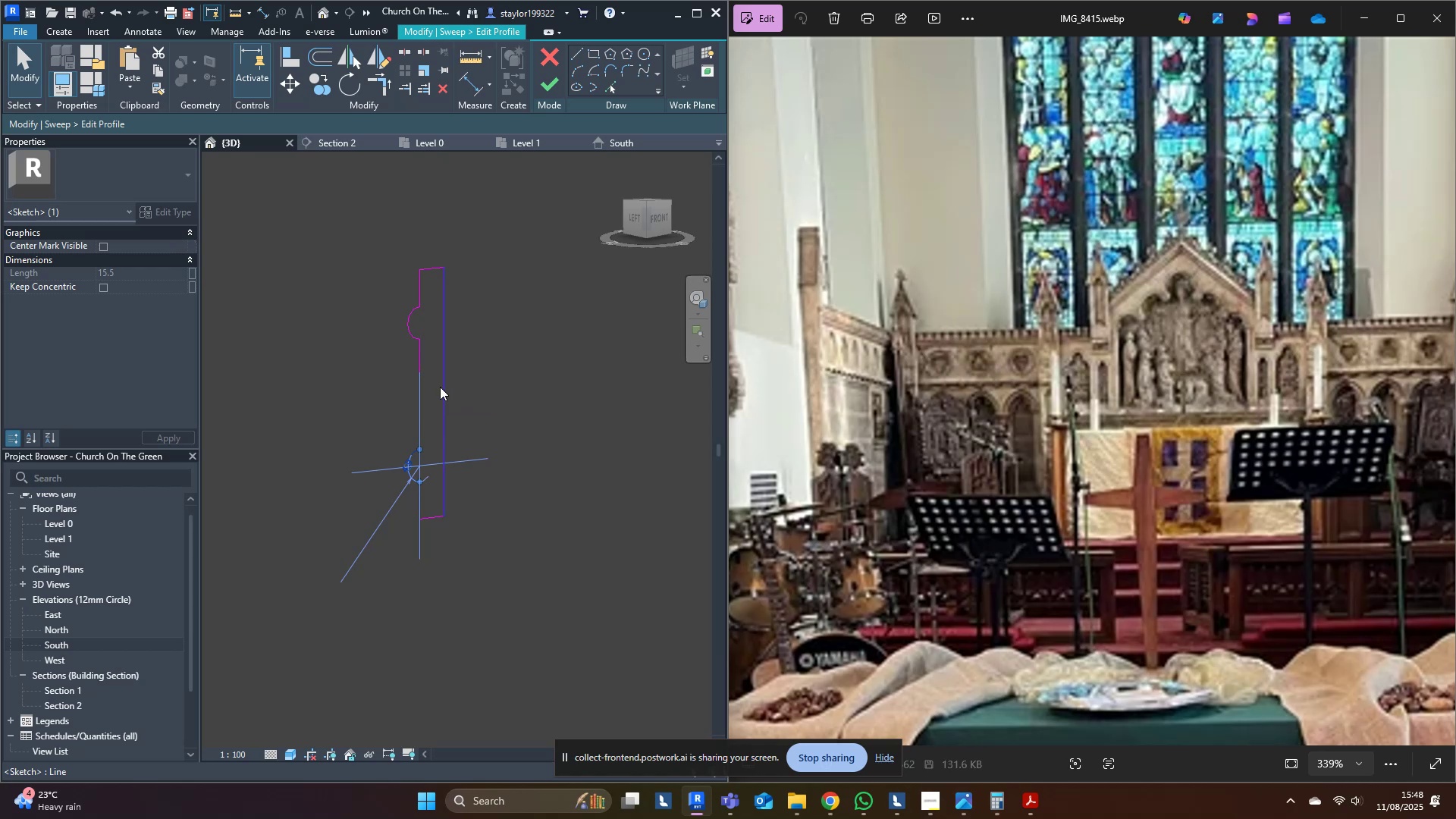 
left_click([563, 444])
 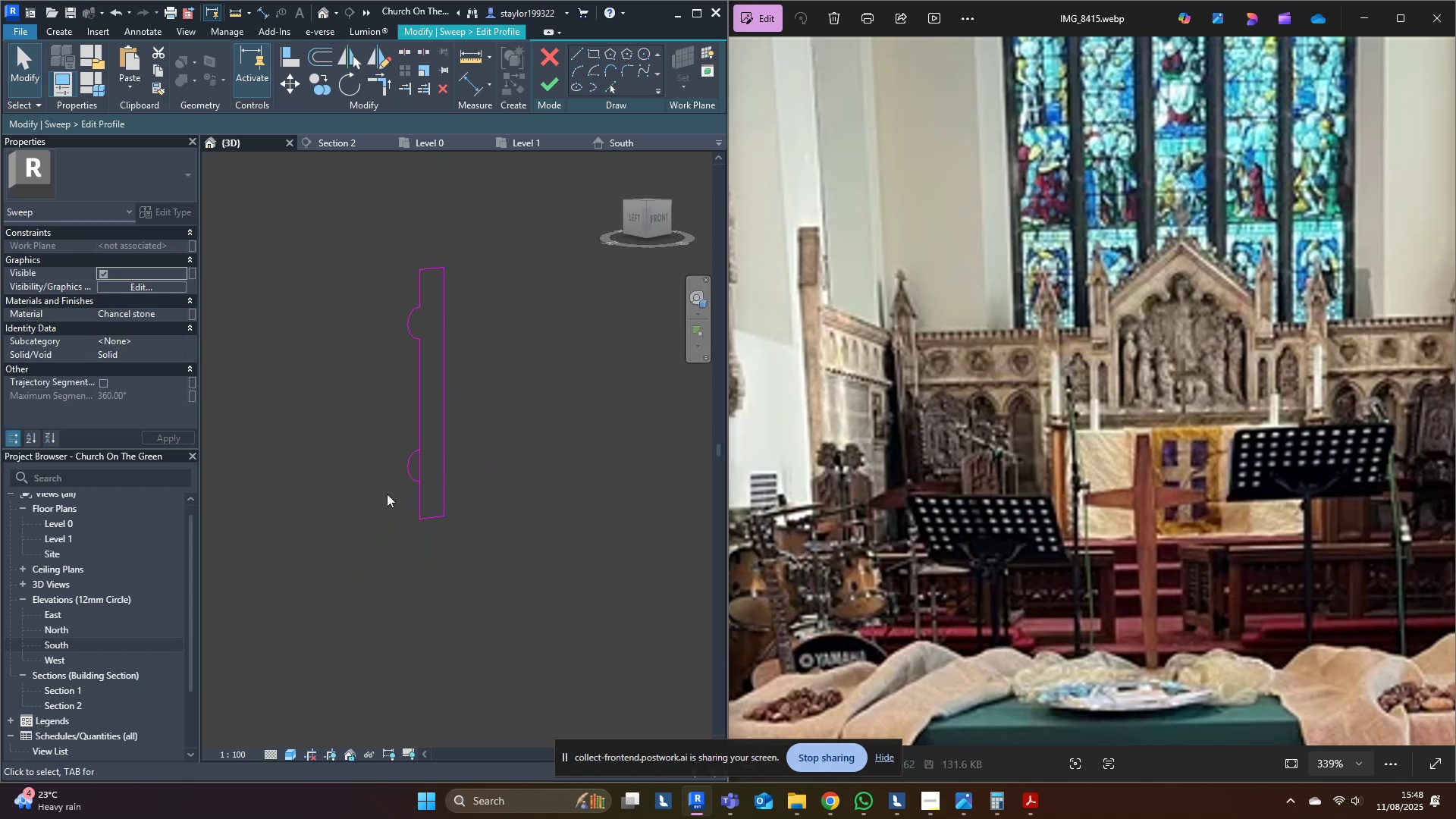 
hold_key(key=ShiftLeft, duration=0.42)
 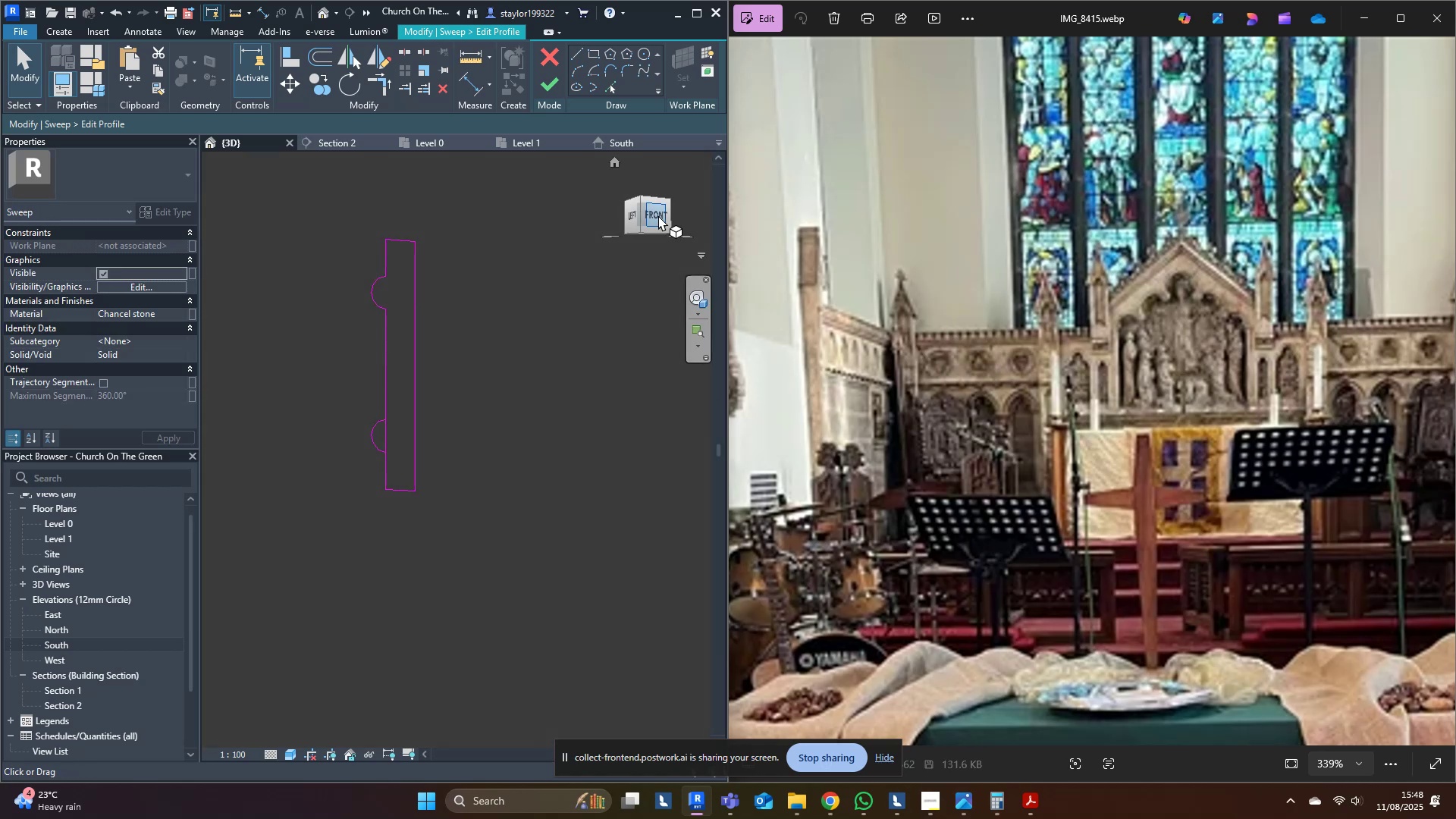 
left_click([658, 215])
 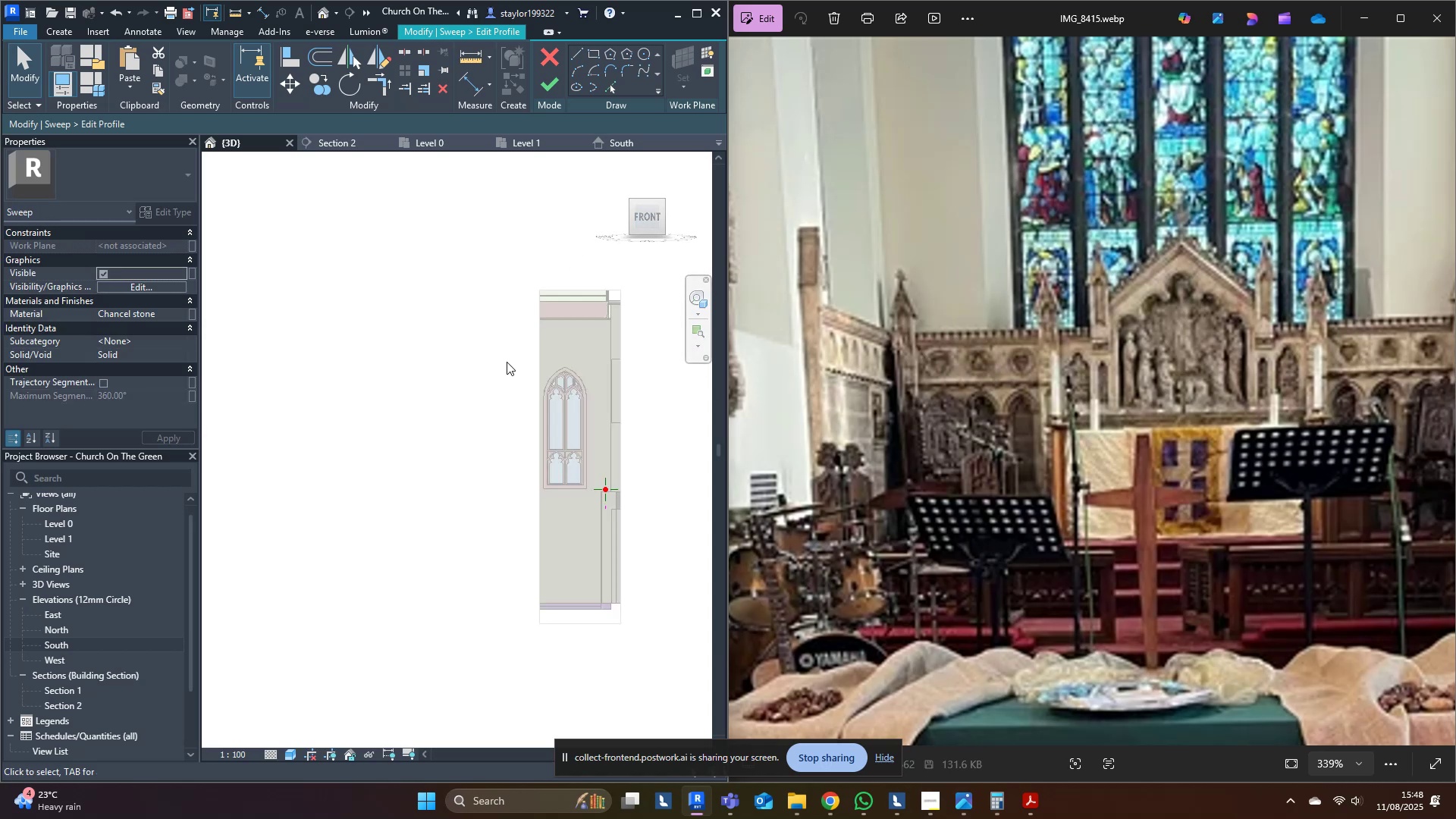 
scroll: coordinate [563, 536], scroll_direction: up, amount: 30.0
 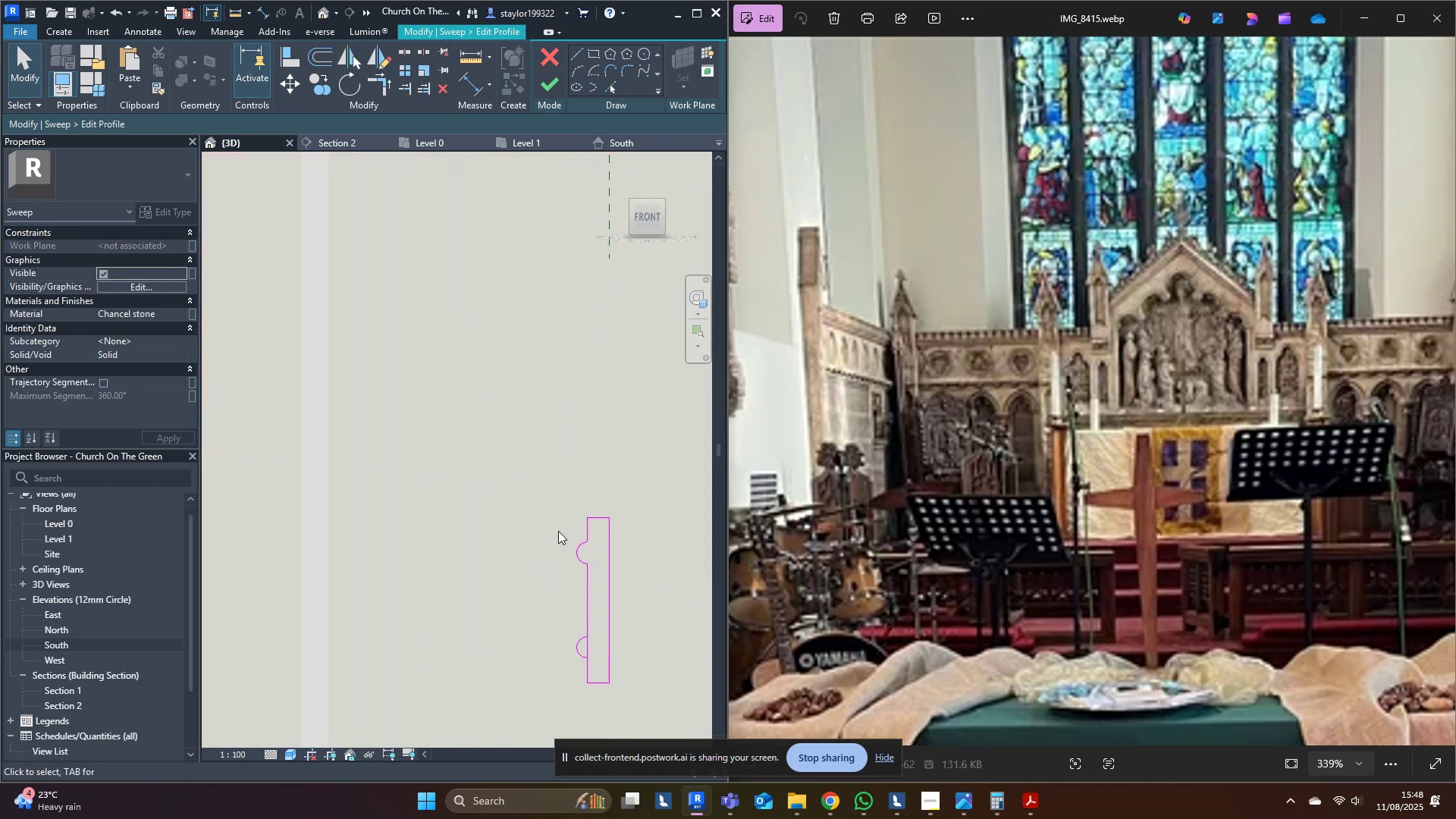 
left_click_drag(start_coordinate=[590, 553], to_coordinate=[601, 573])
 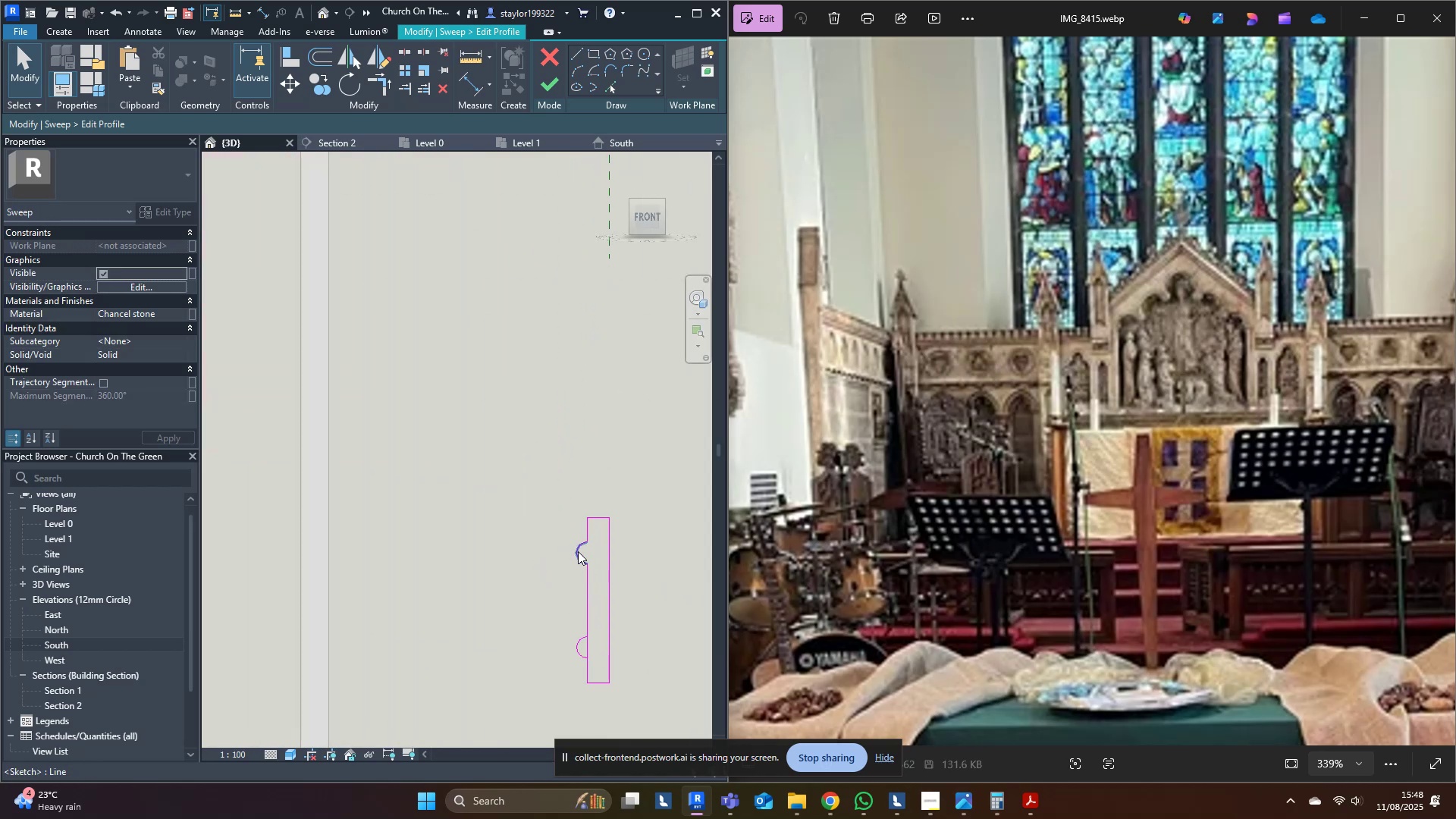 
left_click_drag(start_coordinate=[567, 529], to_coordinate=[598, 584])
 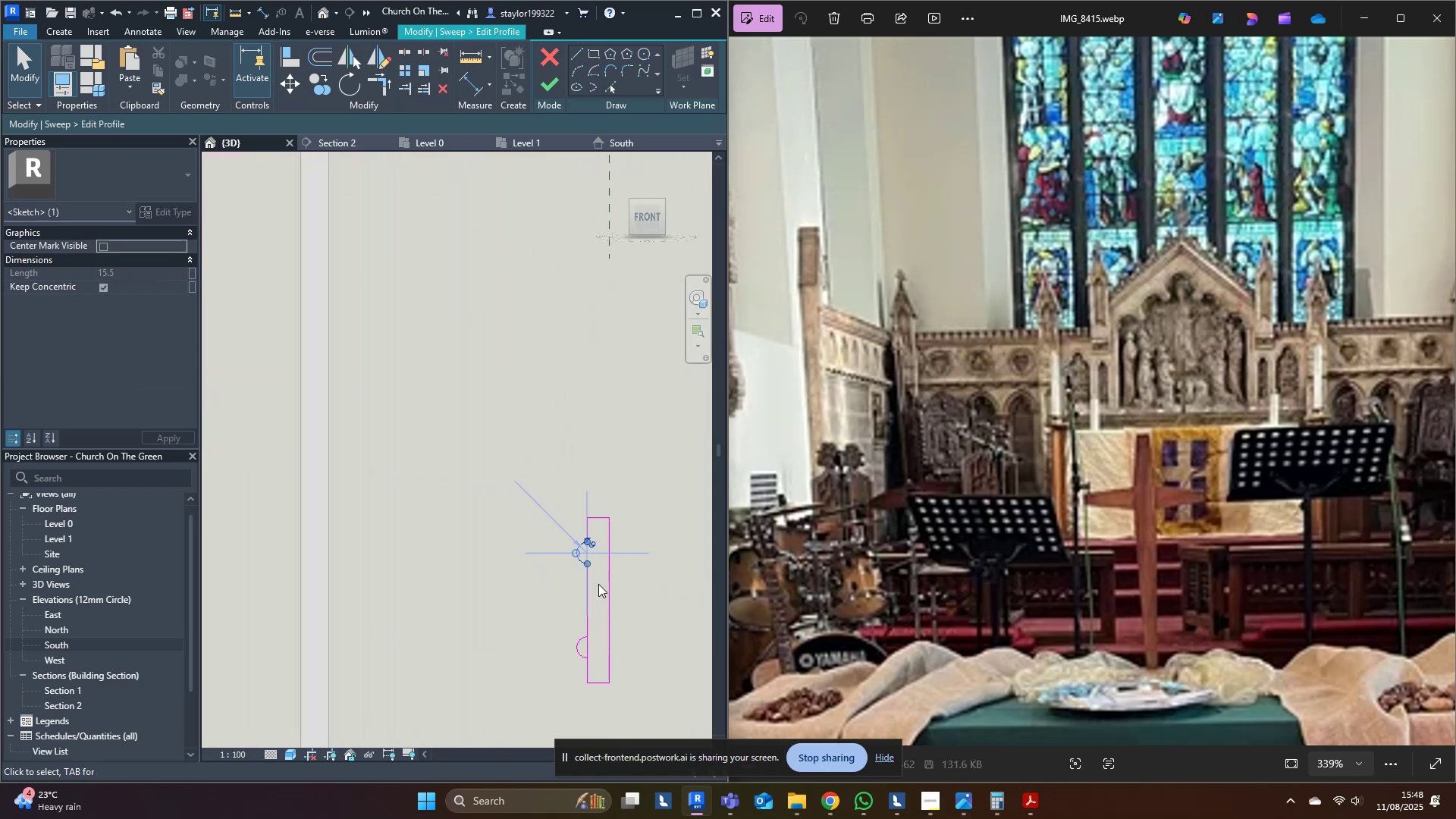 
hold_key(key=ControlLeft, duration=0.83)
left_click_drag(start_coordinate=[555, 612], to_coordinate=[598, 665])
 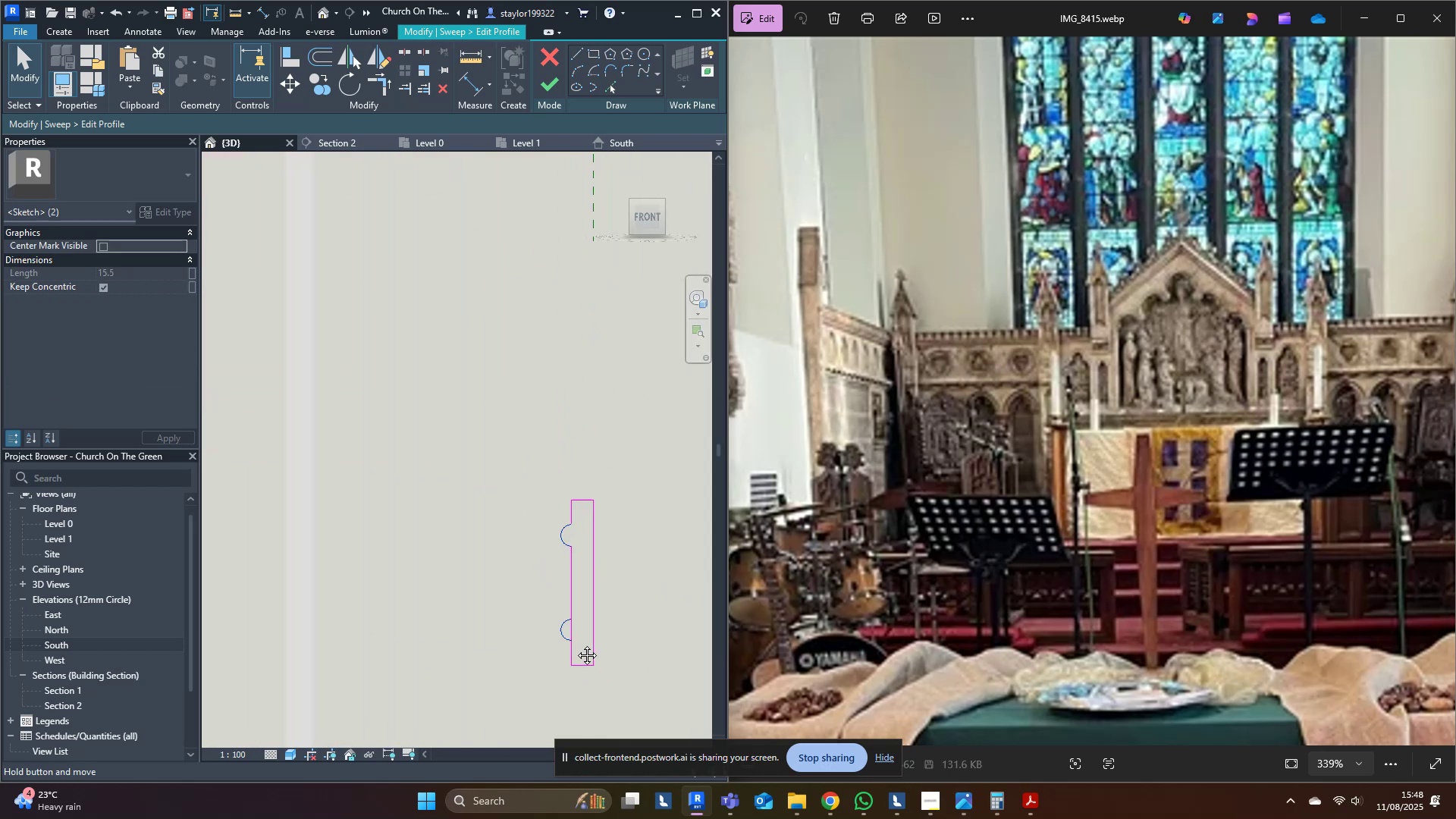 
type(re)
 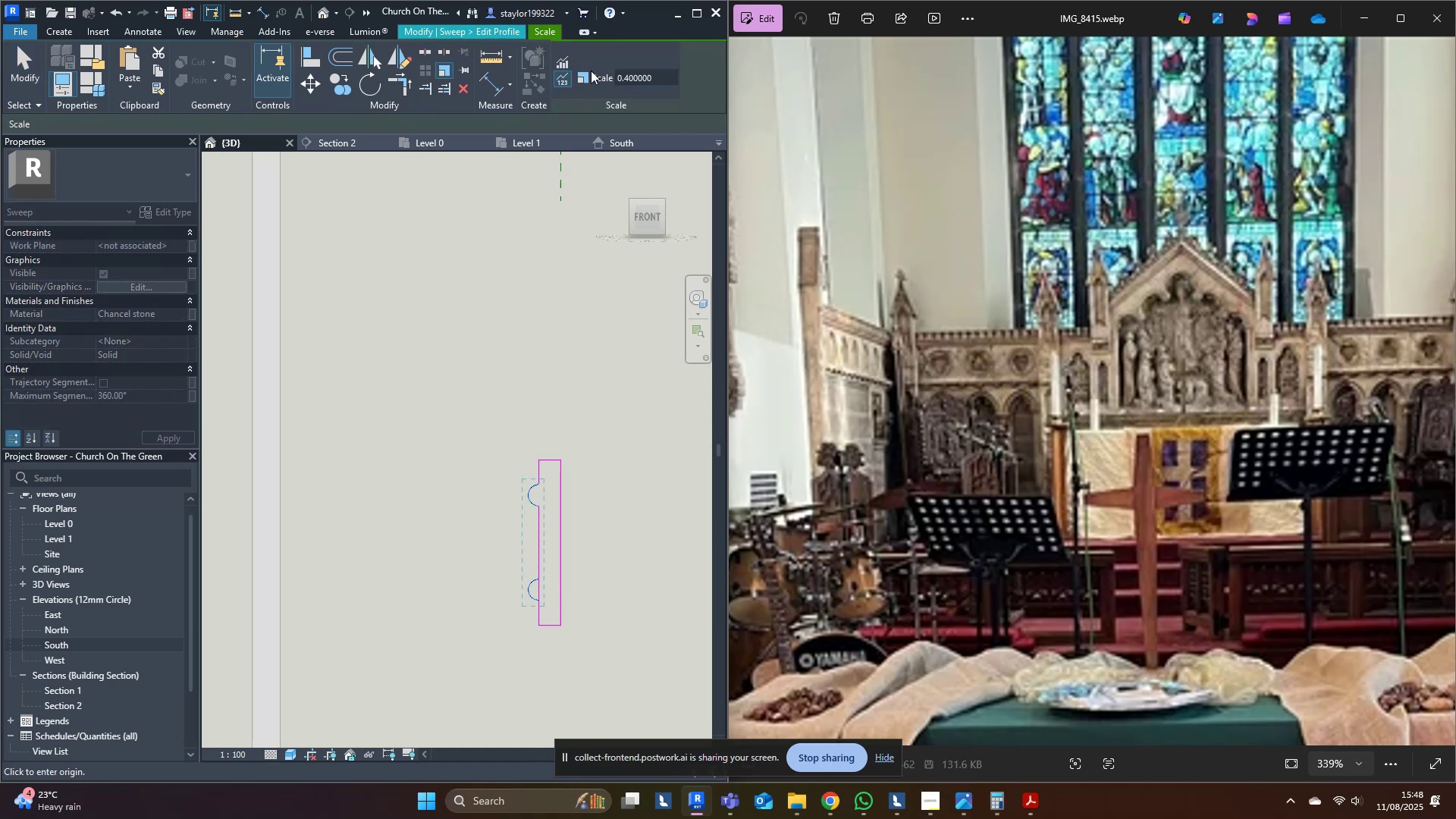 
left_click([566, 62])
 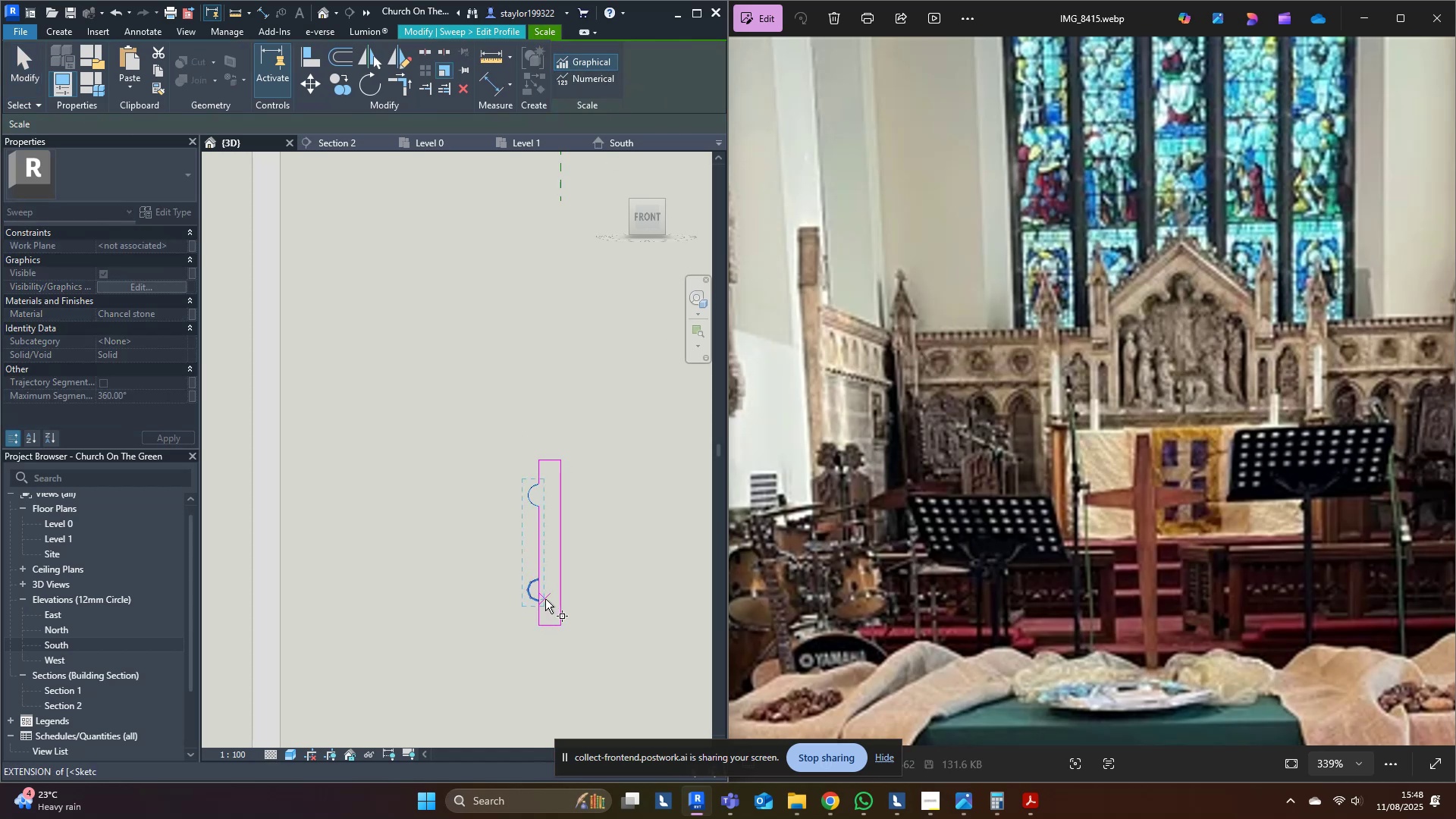 
left_click([540, 598])
 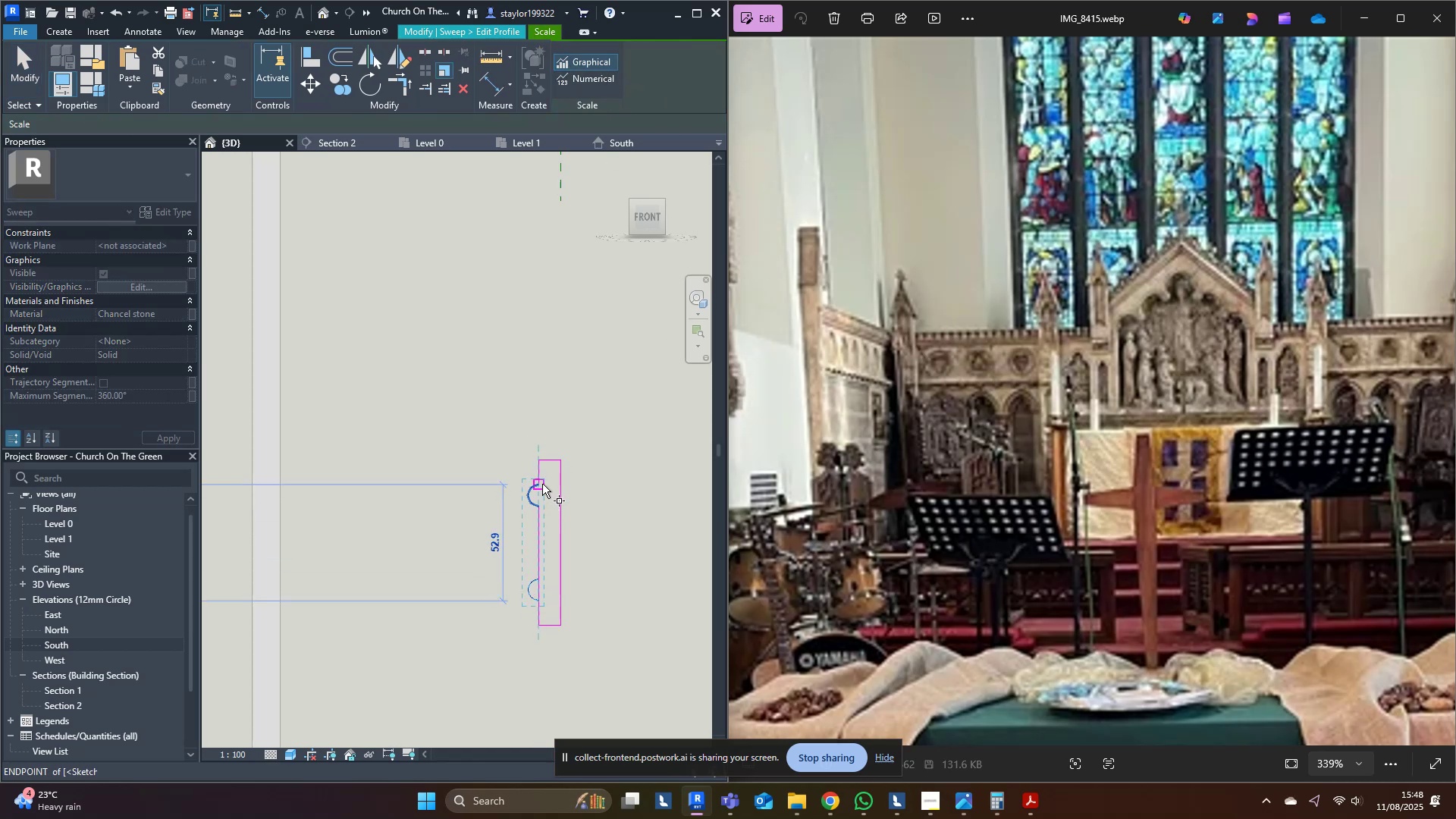 
left_click([541, 485])
 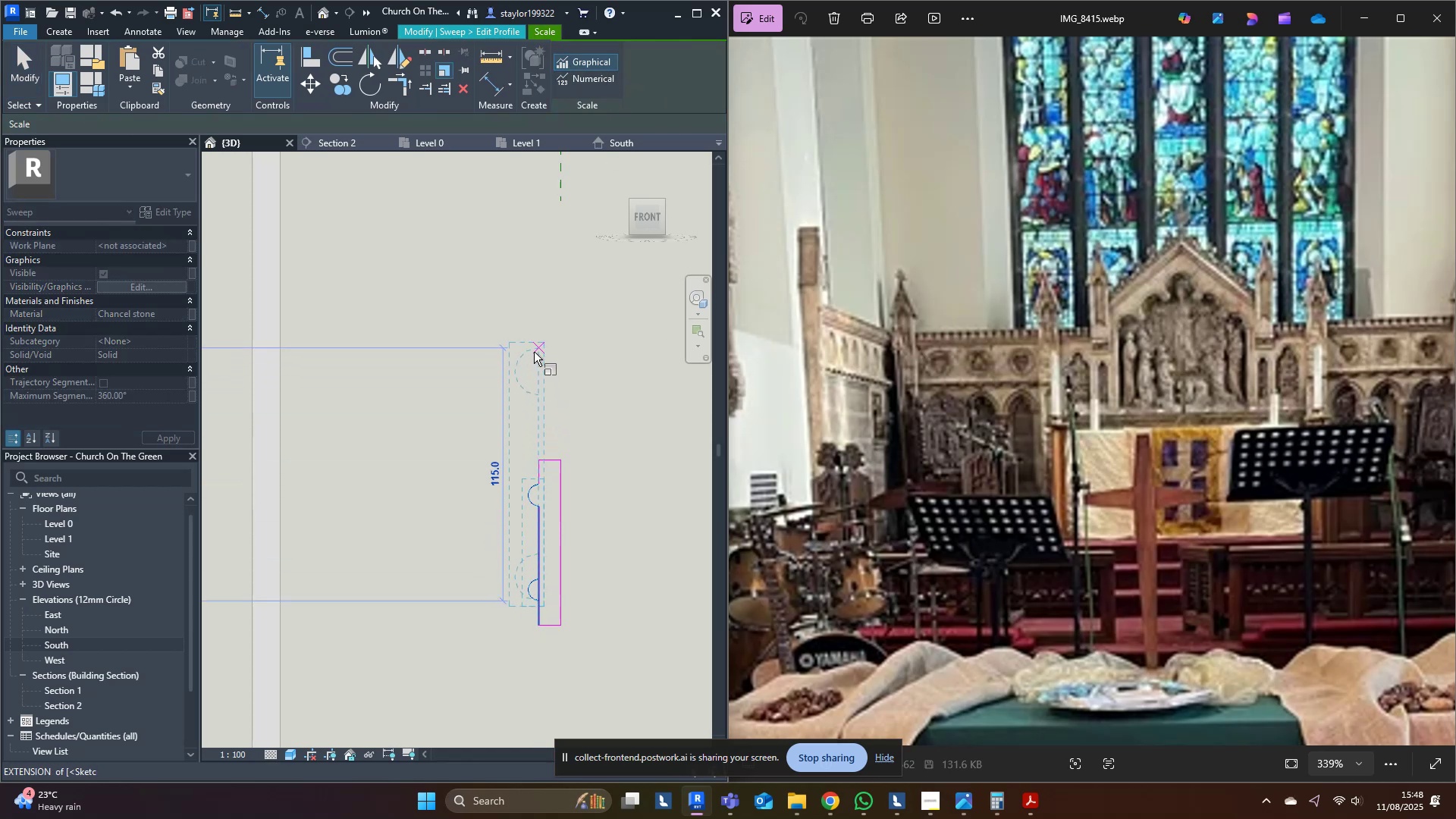 
left_click([538, 374])
 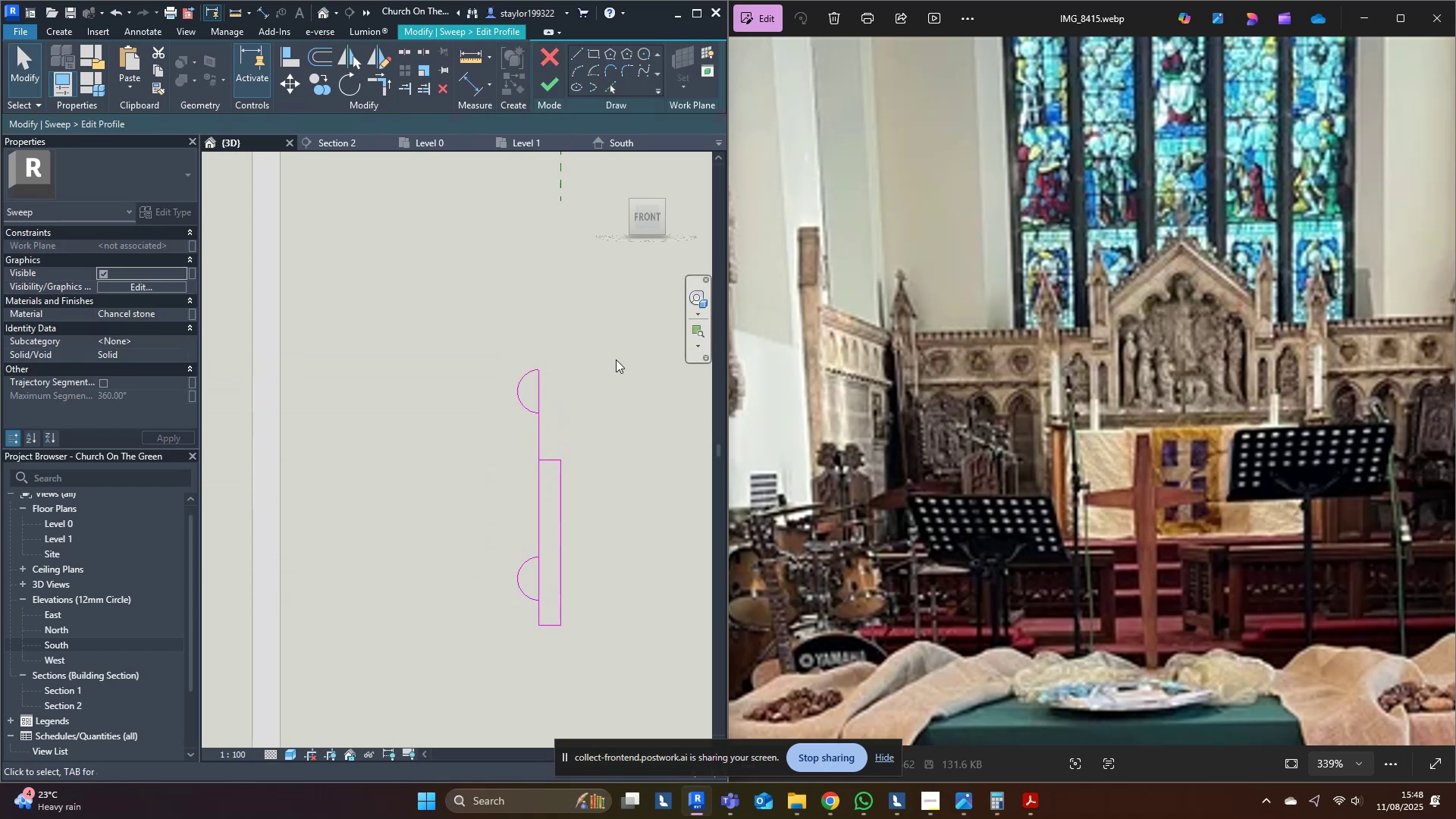 
triple_click([653, 422])
 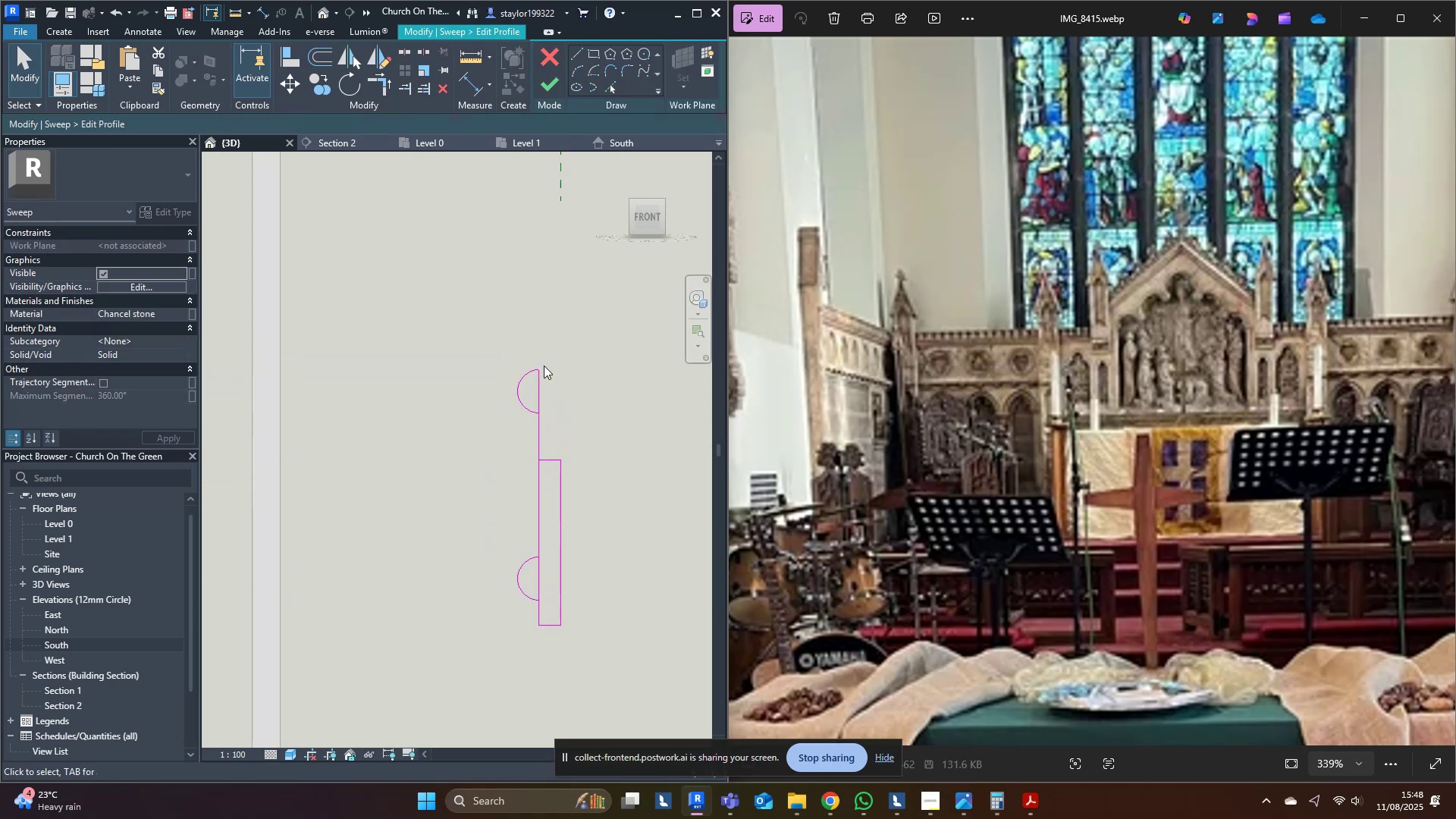 
left_click_drag(start_coordinate=[473, 316], to_coordinate=[566, 428])
 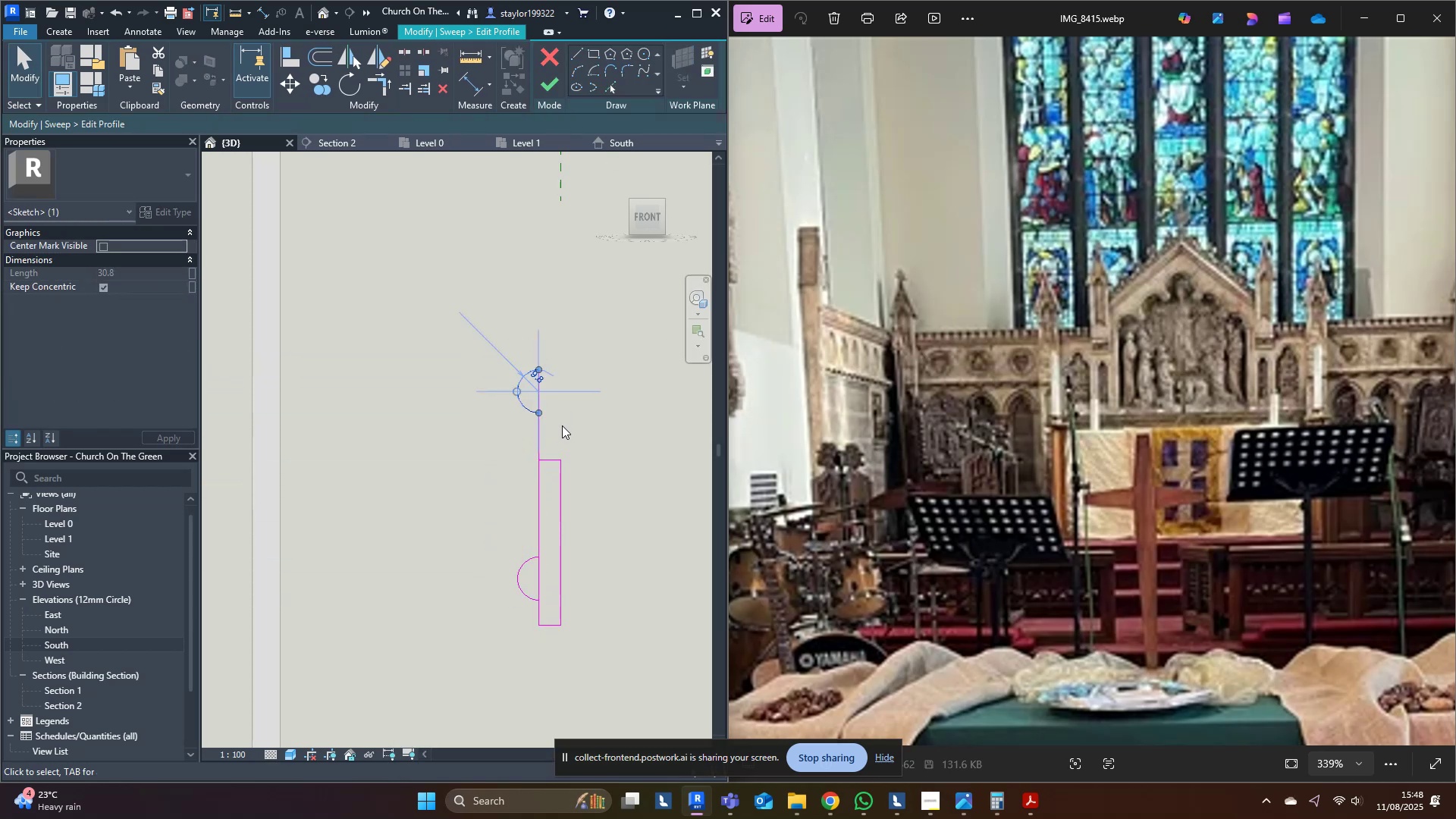 
type(mv)
 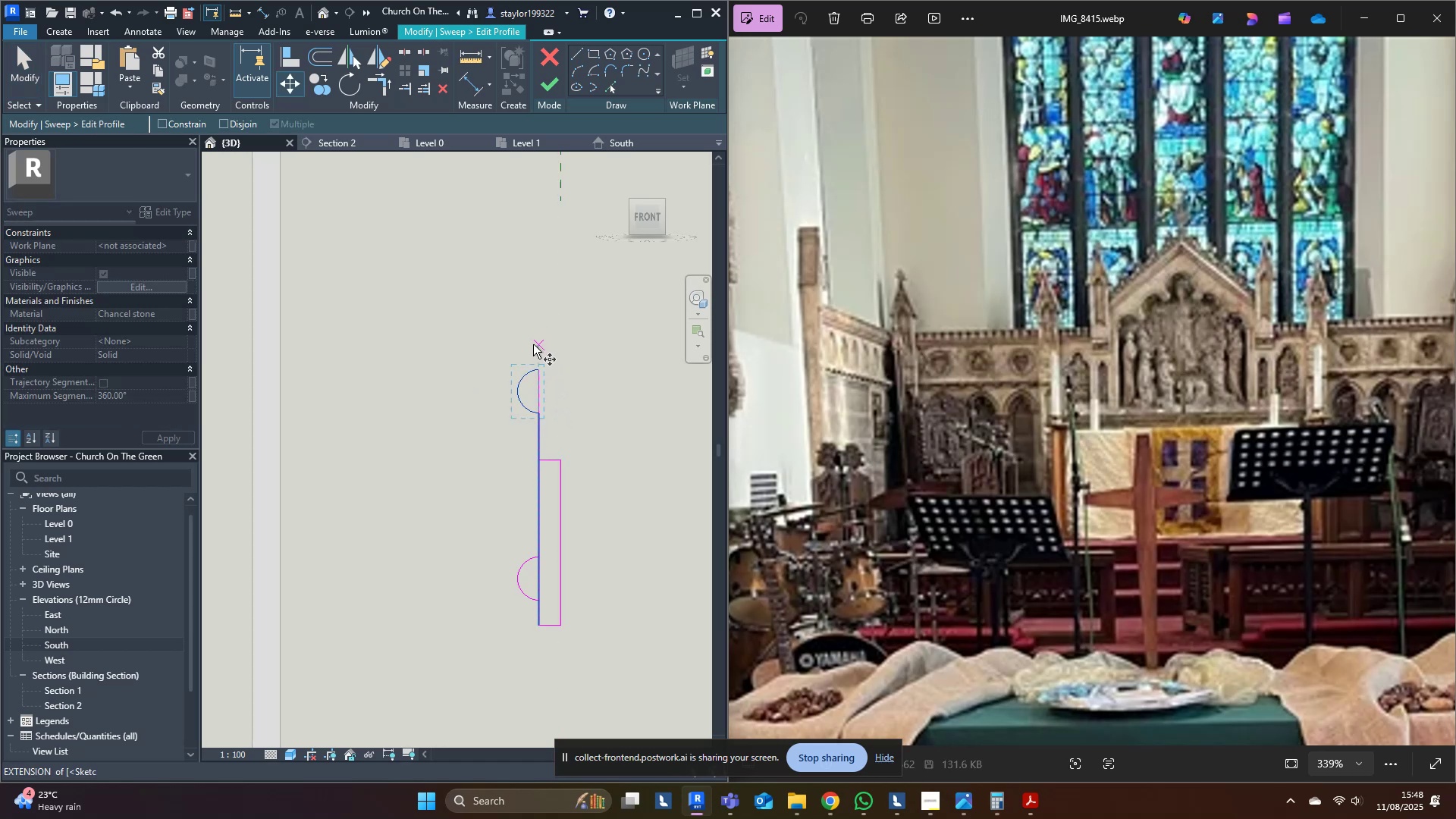 
left_click([535, 366])
 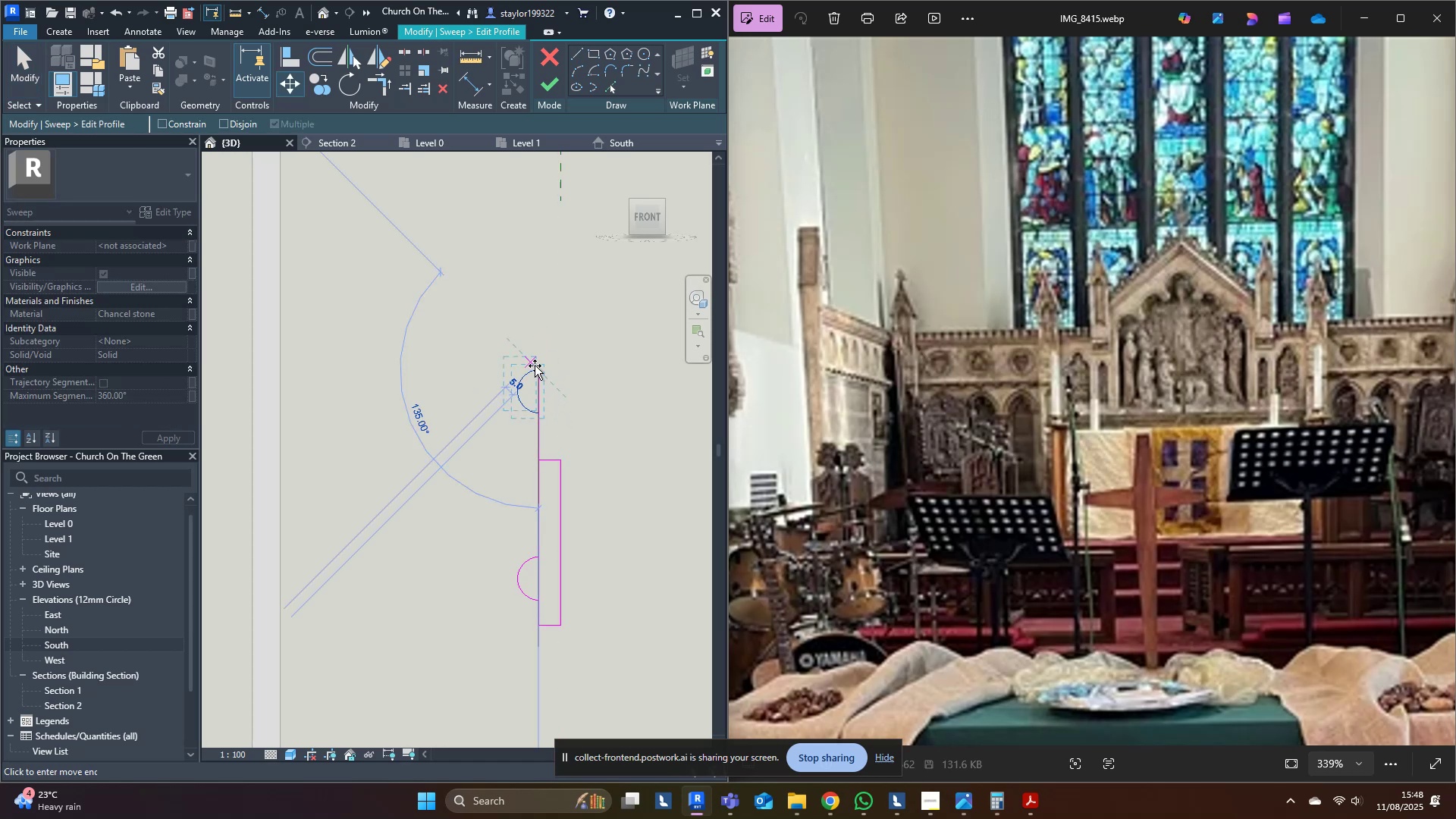 
hold_key(key=ShiftLeft, duration=1.42)
left_click([538, 485])
 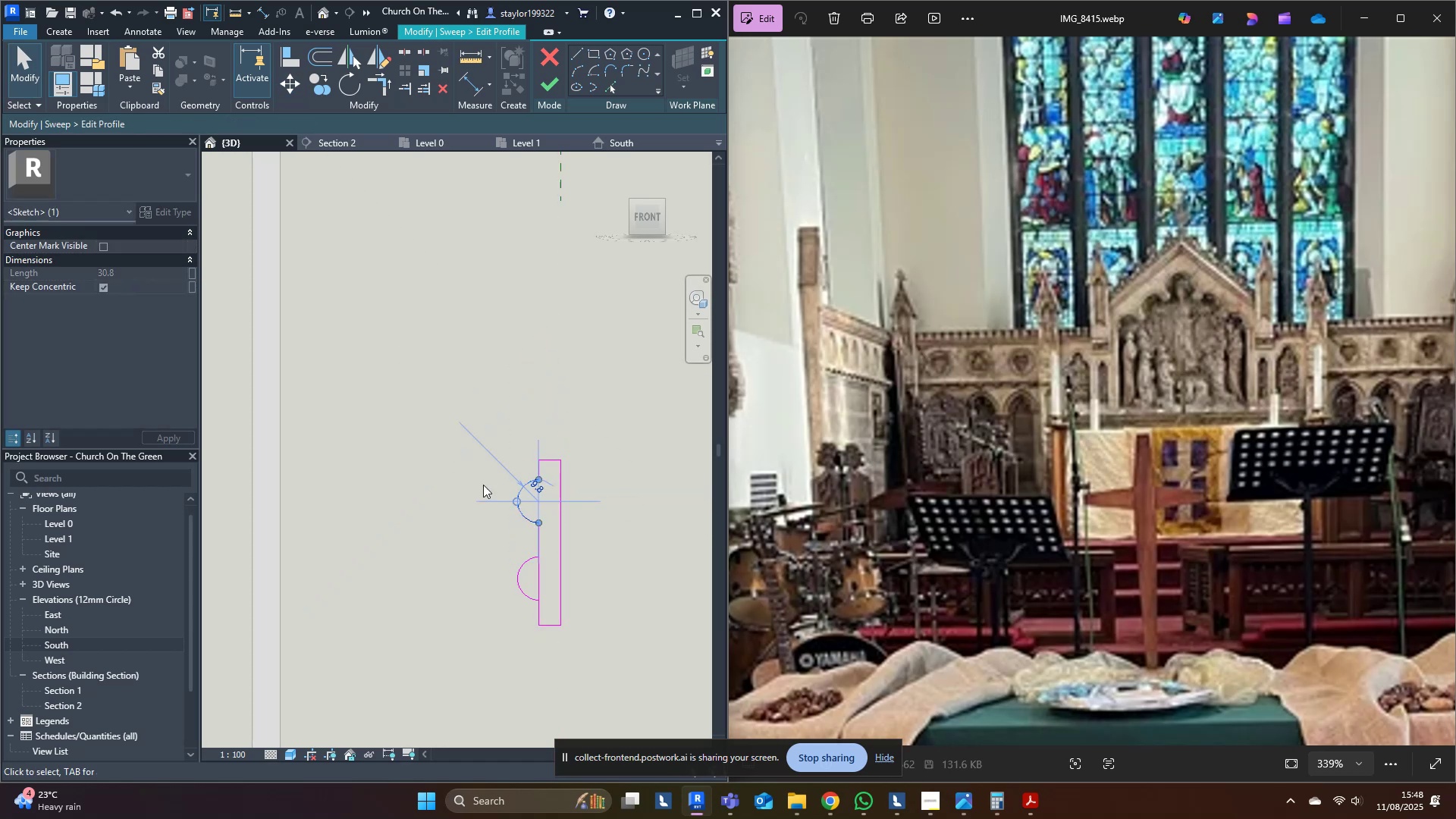 
double_click([439, 475])
 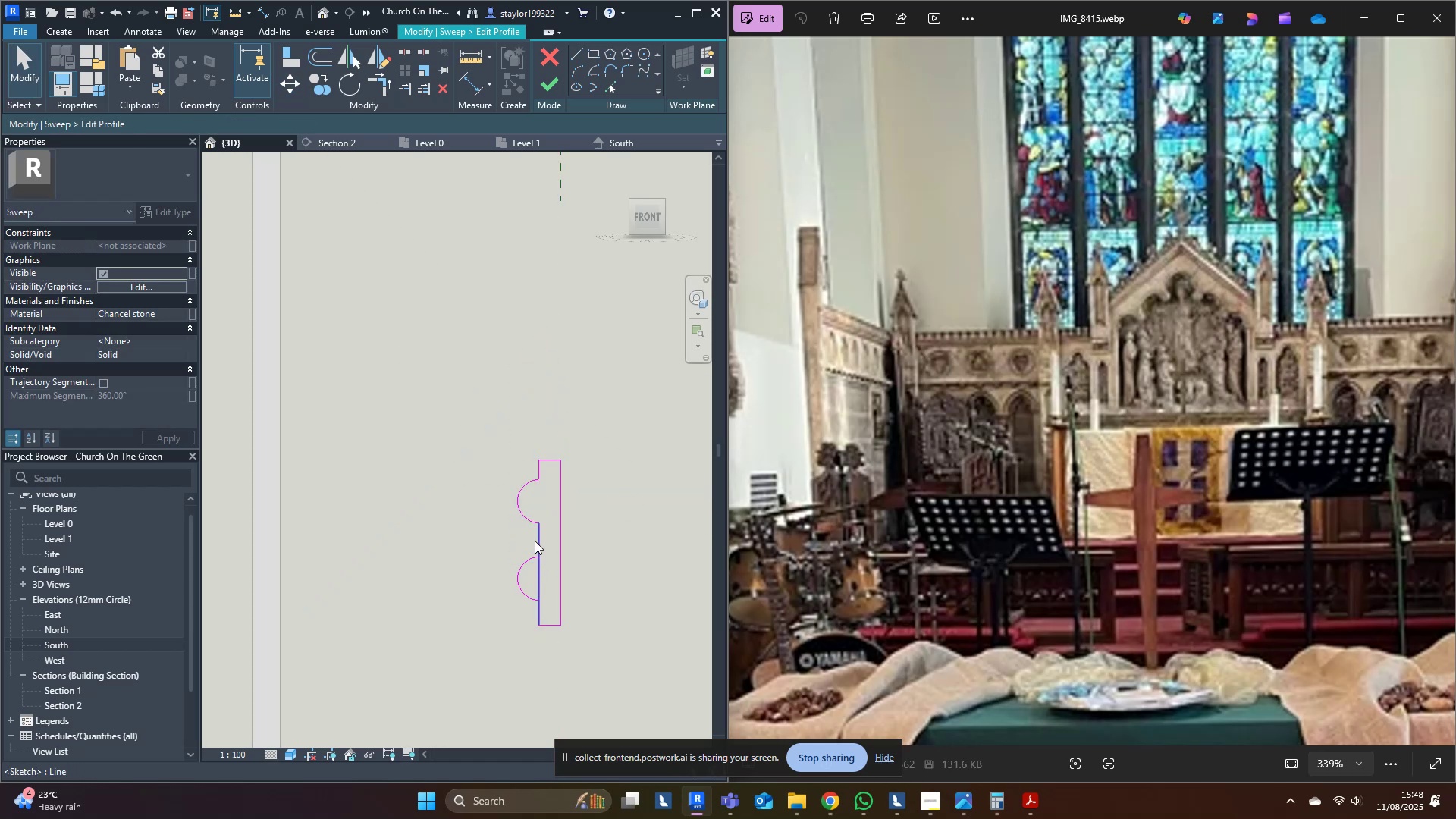 
left_click([535, 541])
 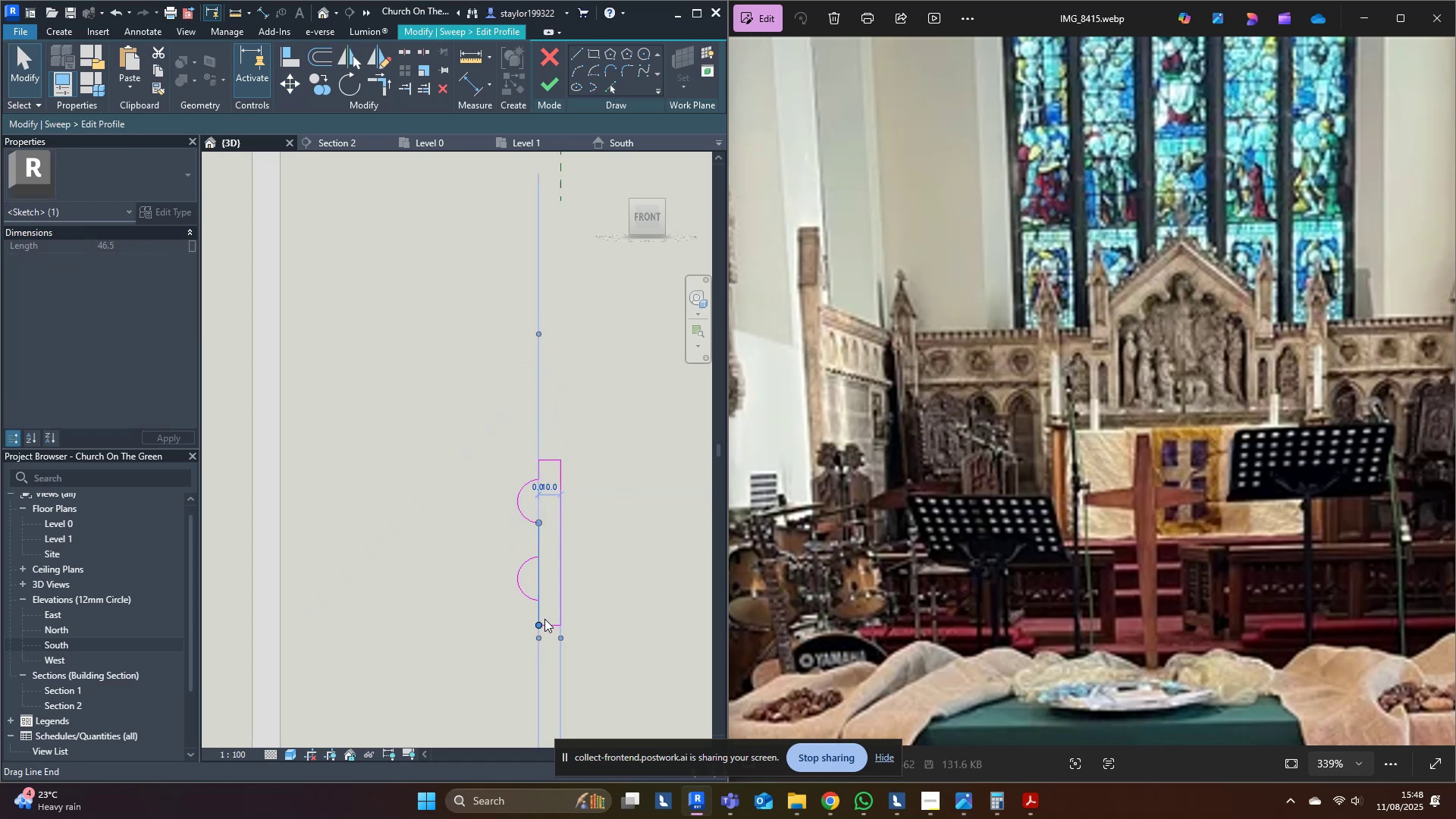 
left_click_drag(start_coordinate=[538, 620], to_coordinate=[539, 560])
 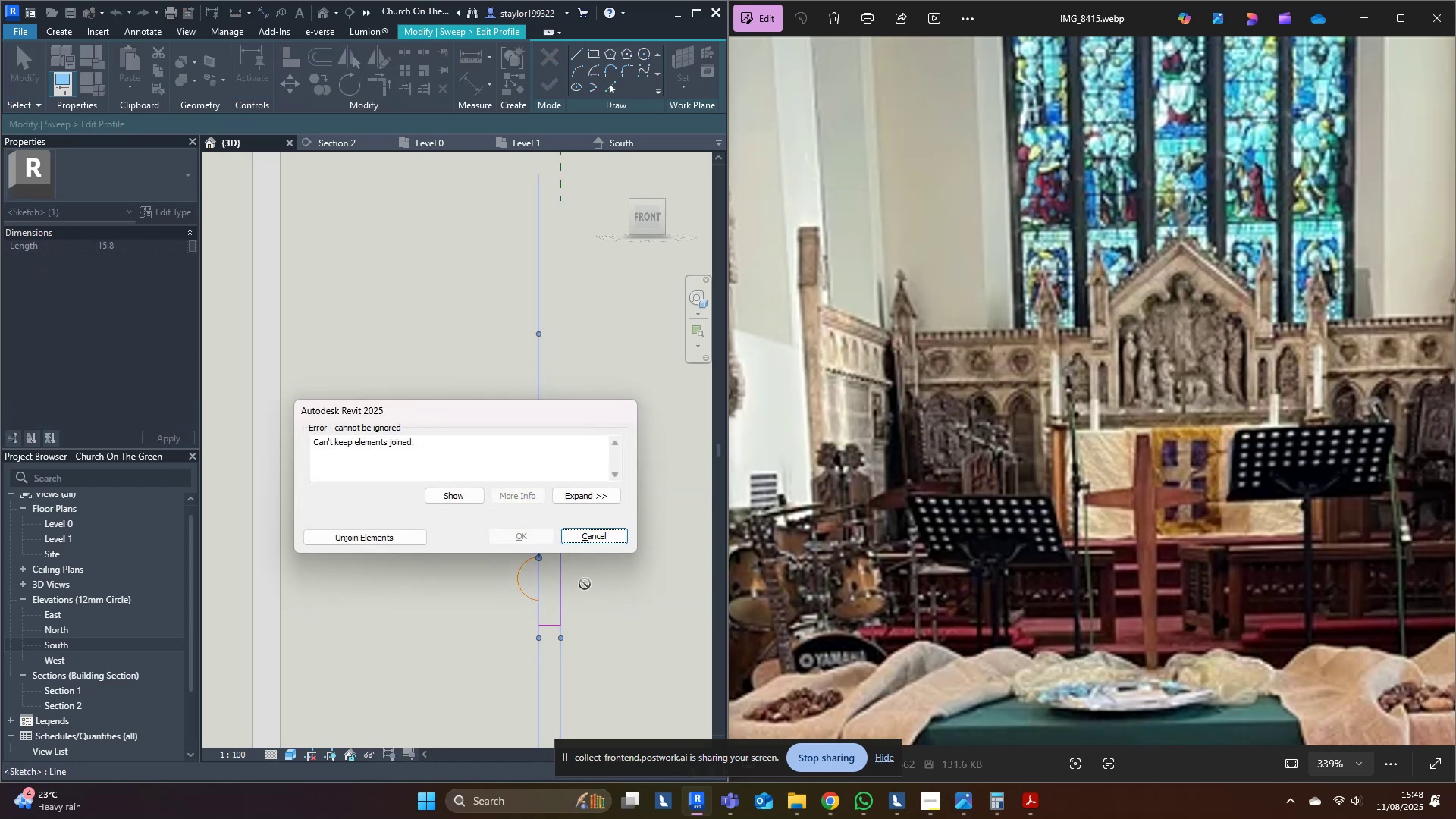 
hold_key(key=ShiftLeft, duration=0.9)
 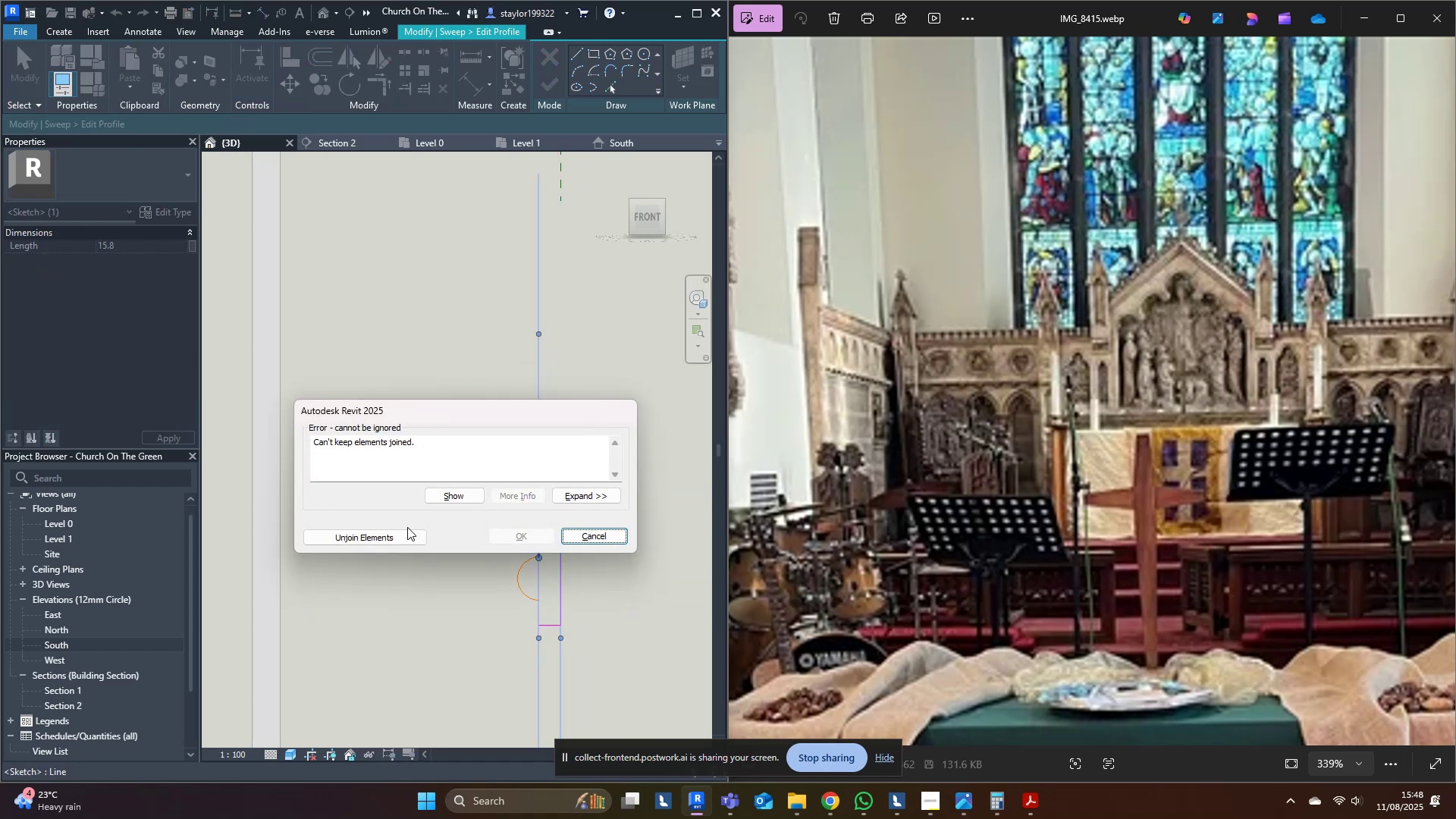 
double_click([406, 538])
 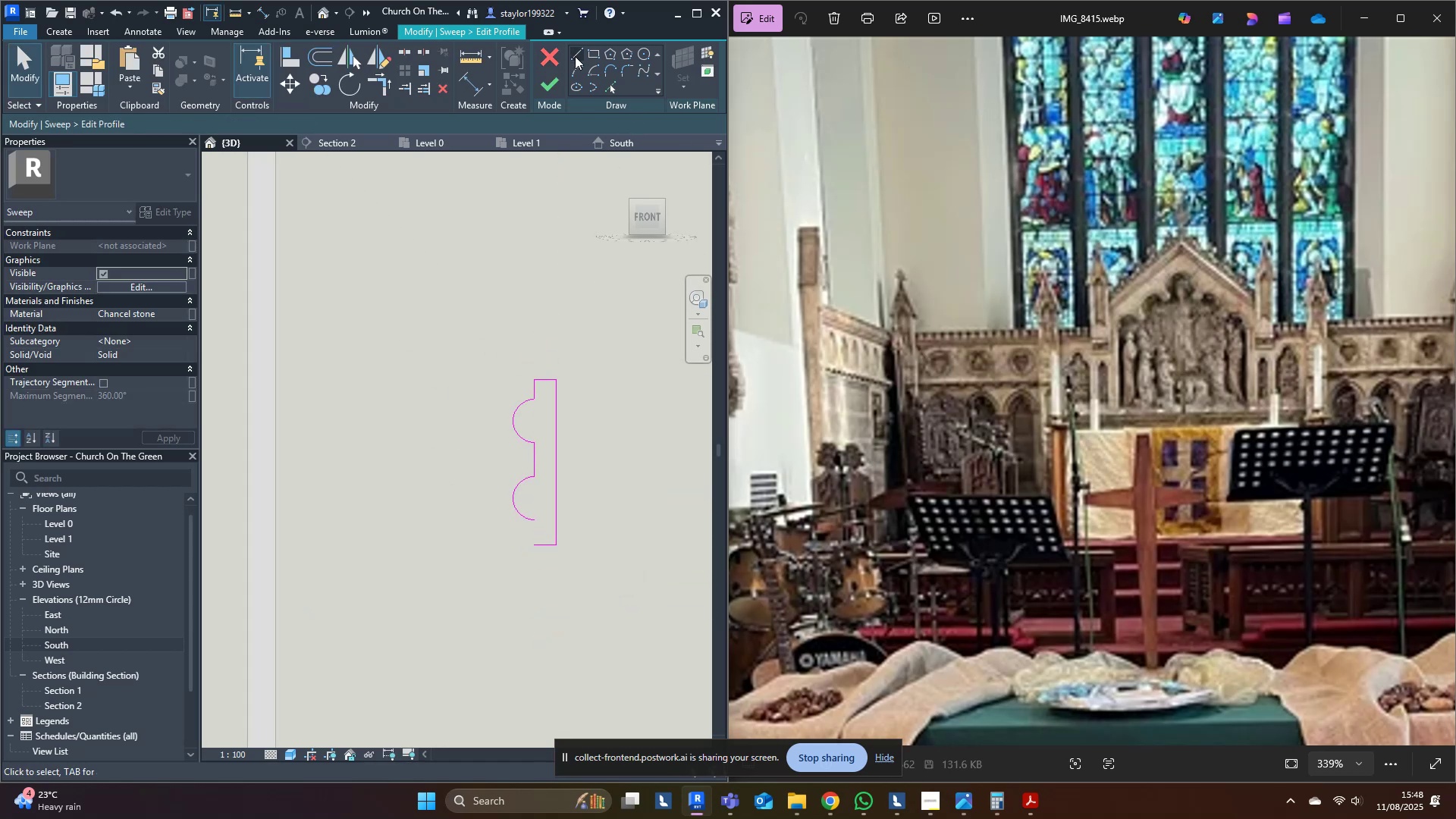 
scroll: coordinate [551, 491], scroll_direction: up, amount: 3.0
 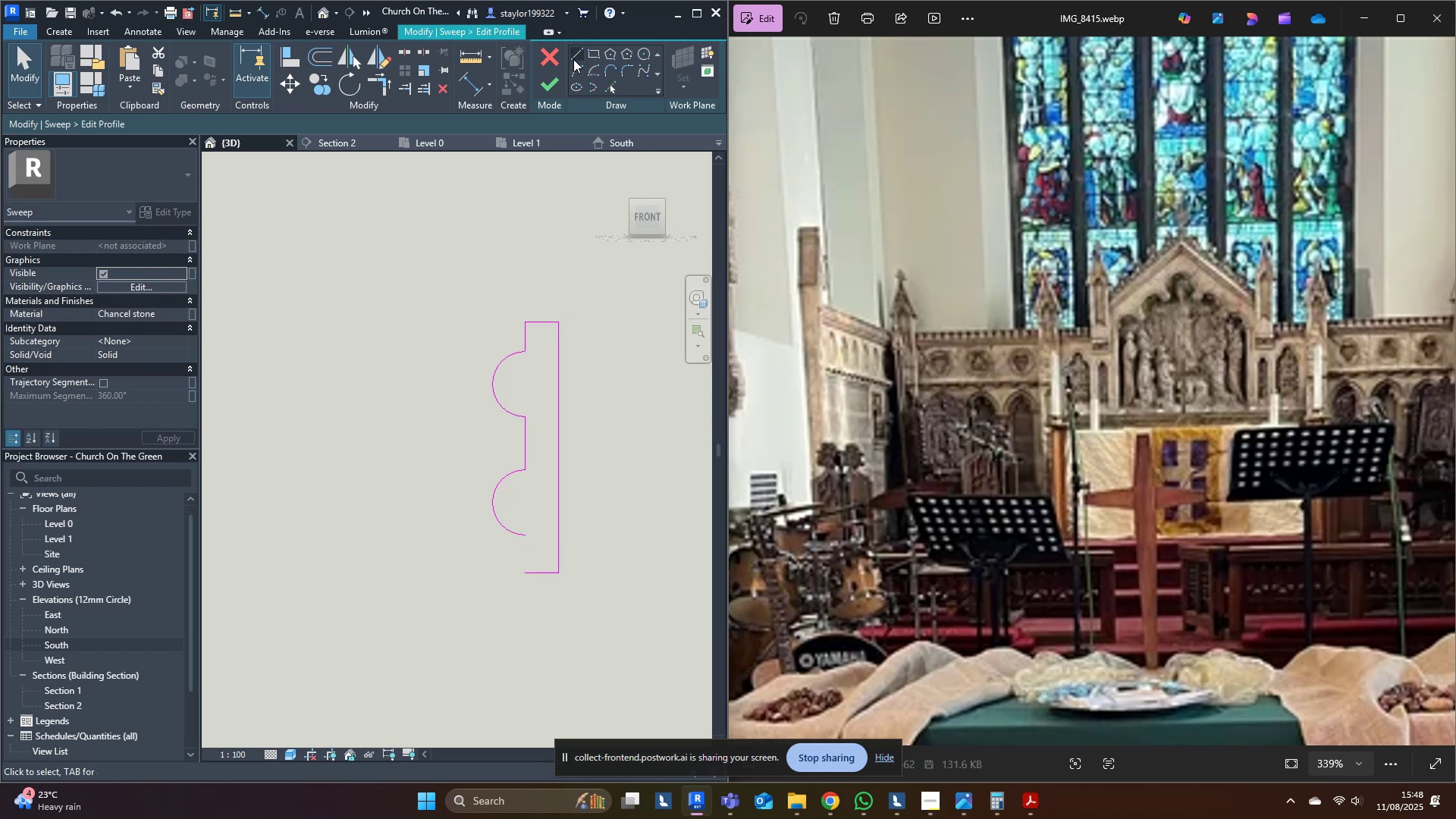 
left_click([579, 48])
 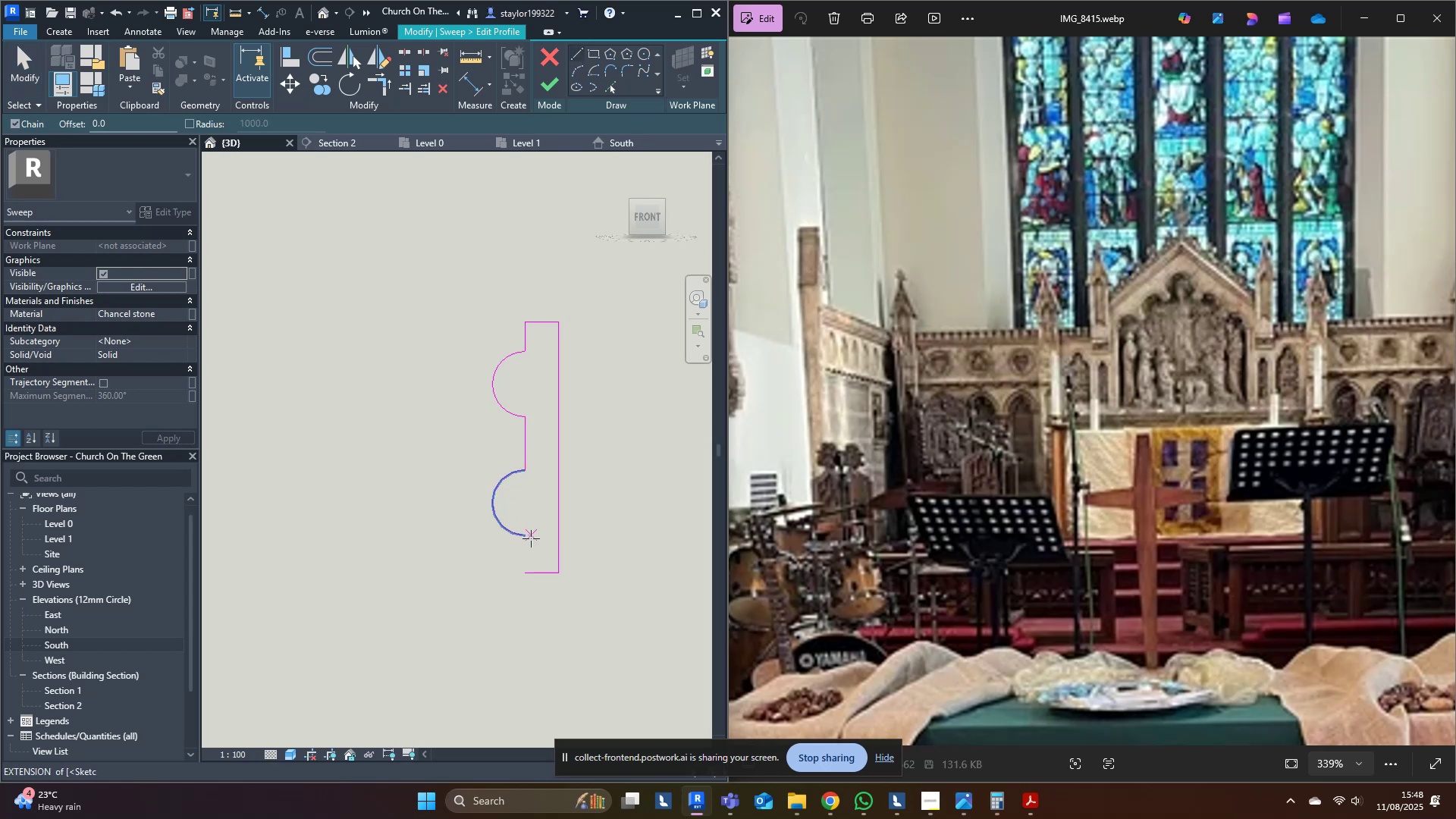 
left_click([528, 538])
 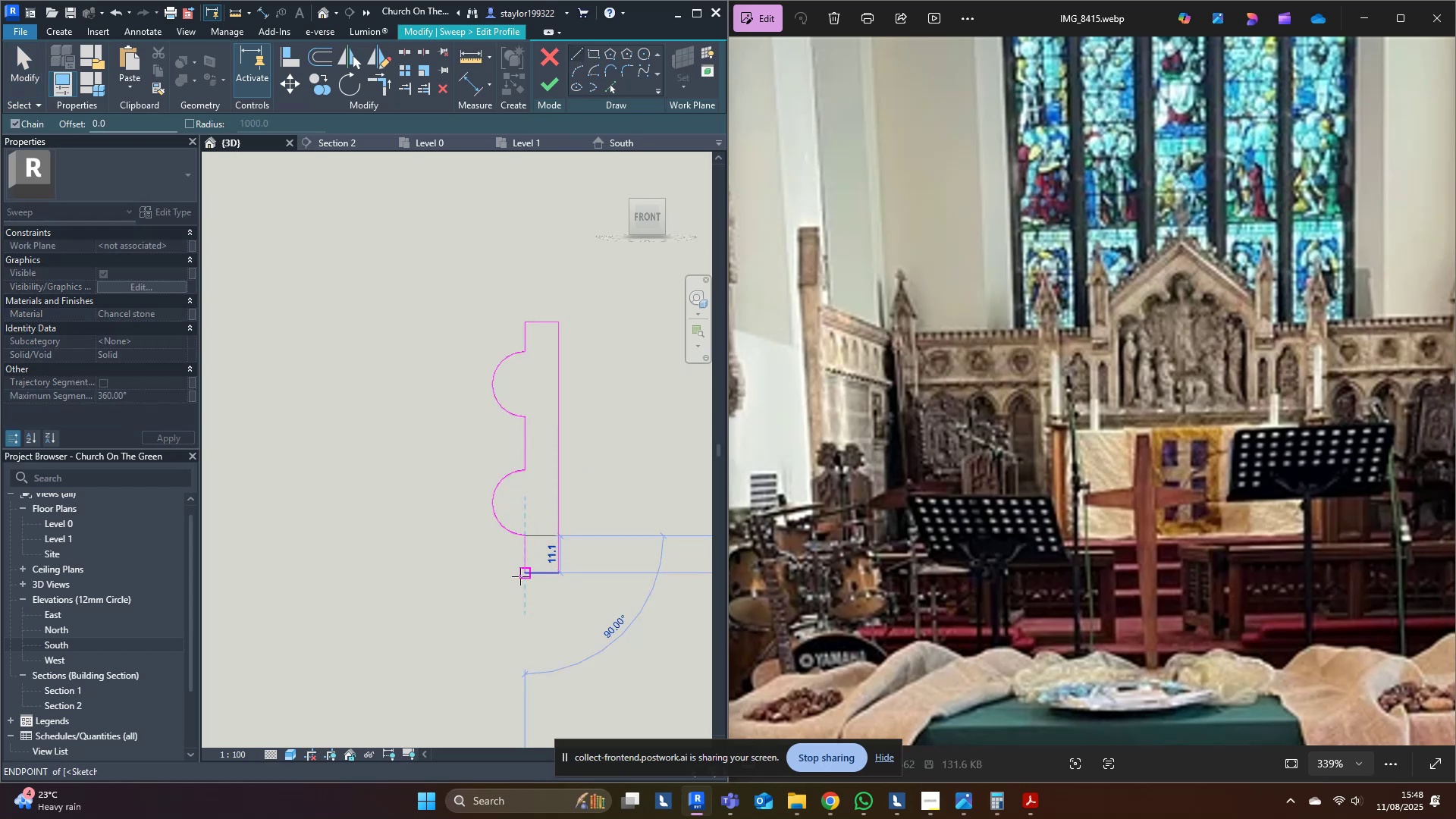 
left_click([520, 576])
 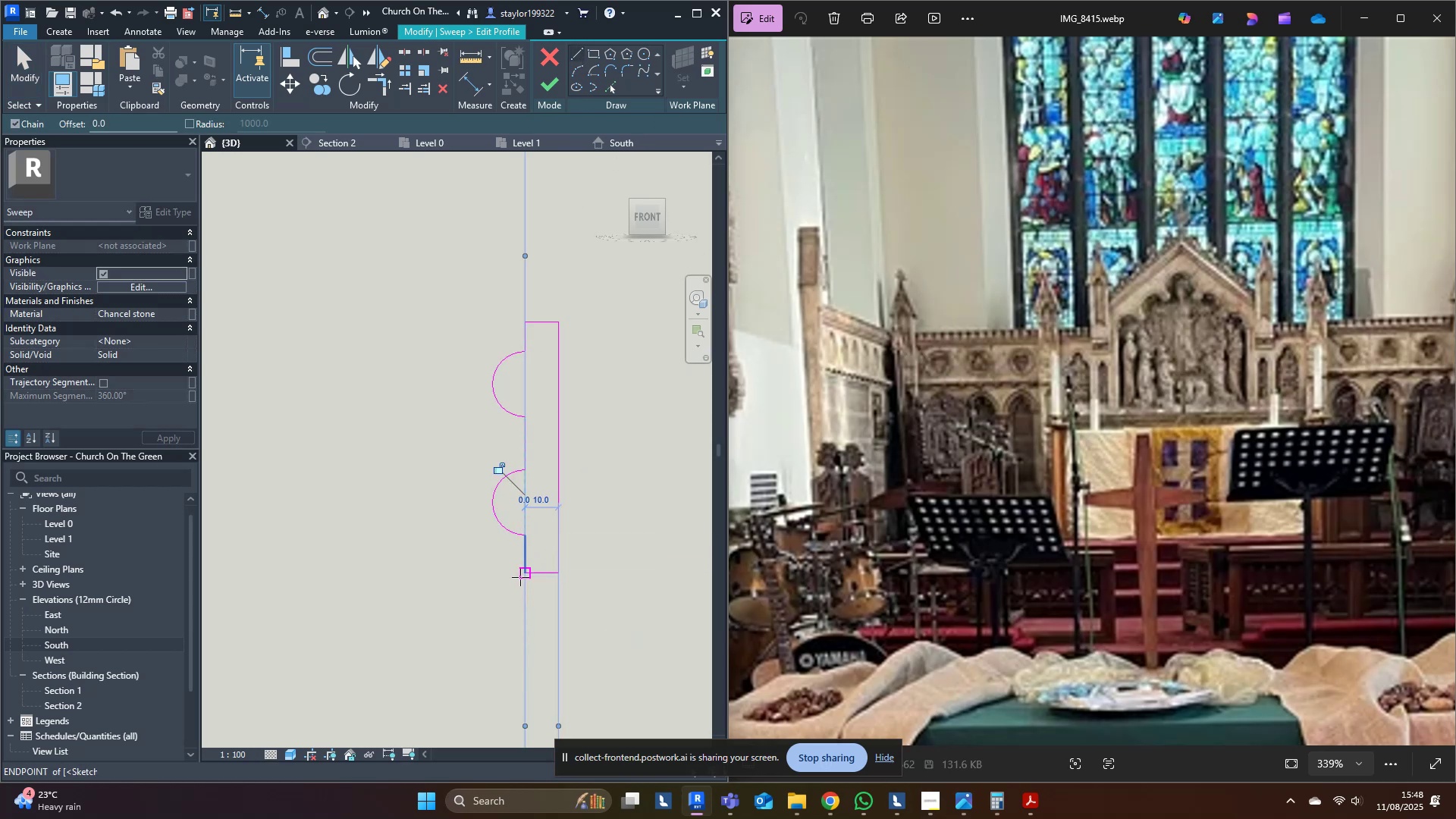 
key(Escape)
 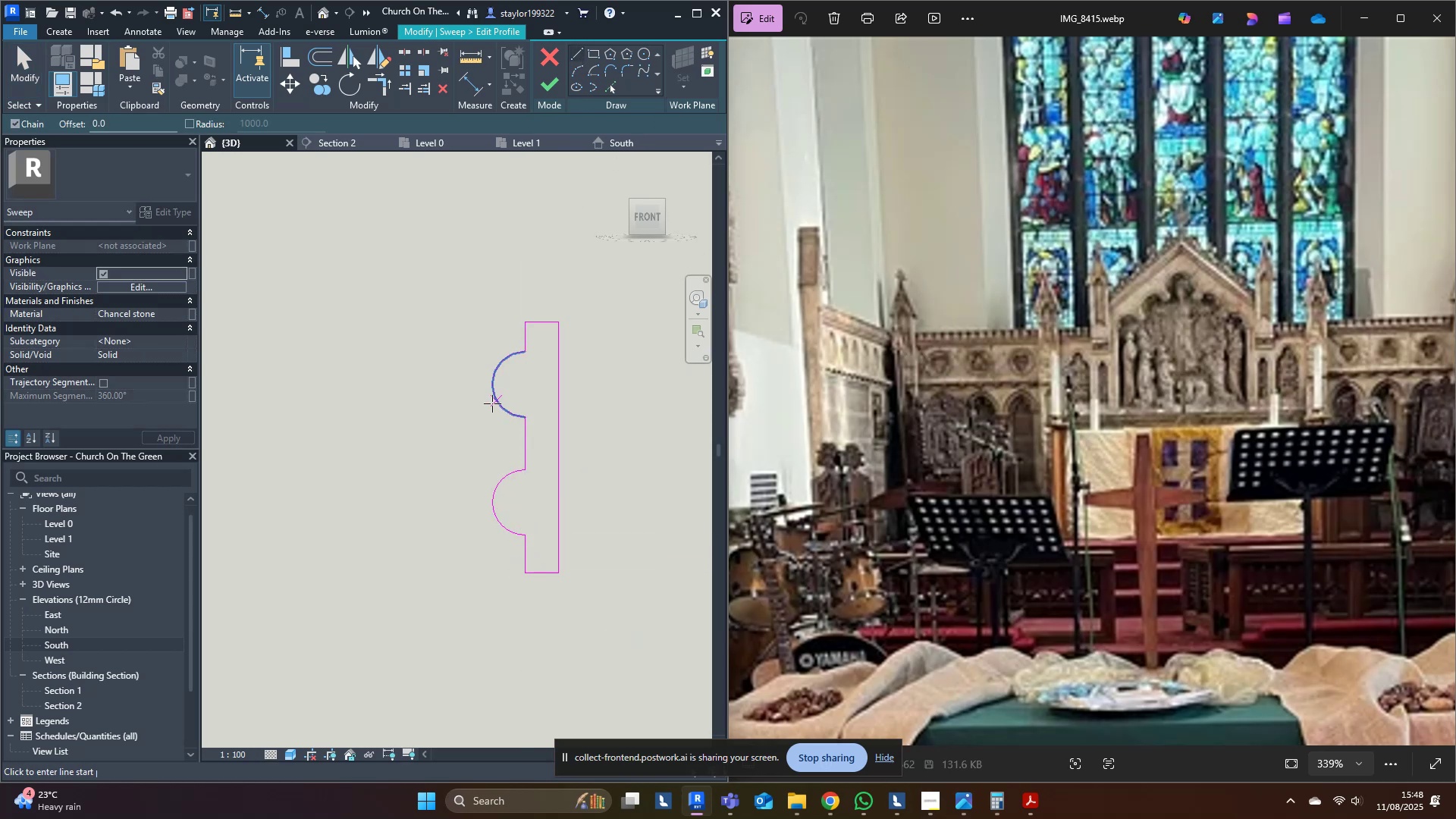 
scroll: coordinate [500, 407], scroll_direction: up, amount: 4.0
 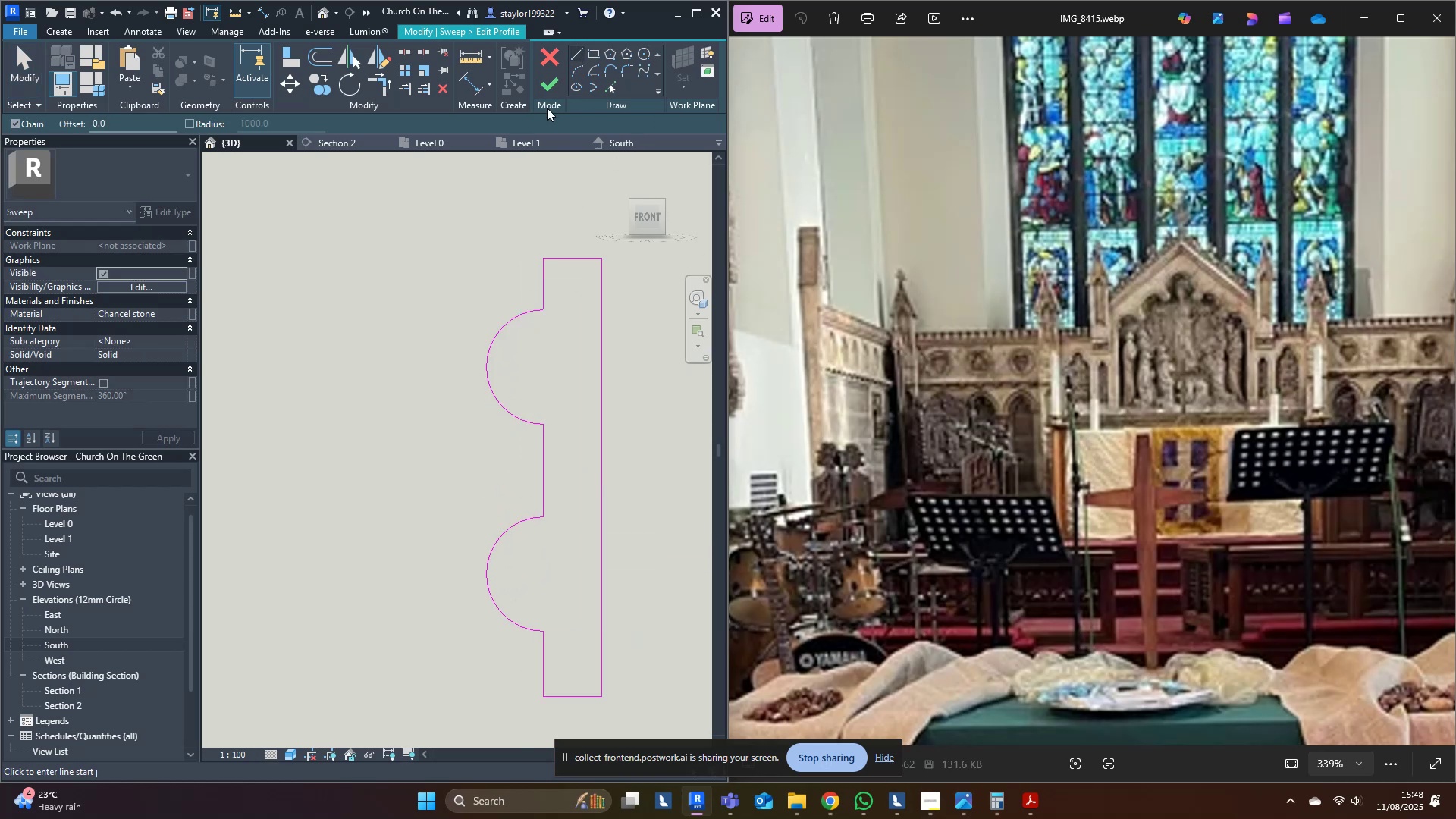 
left_click([573, 71])
 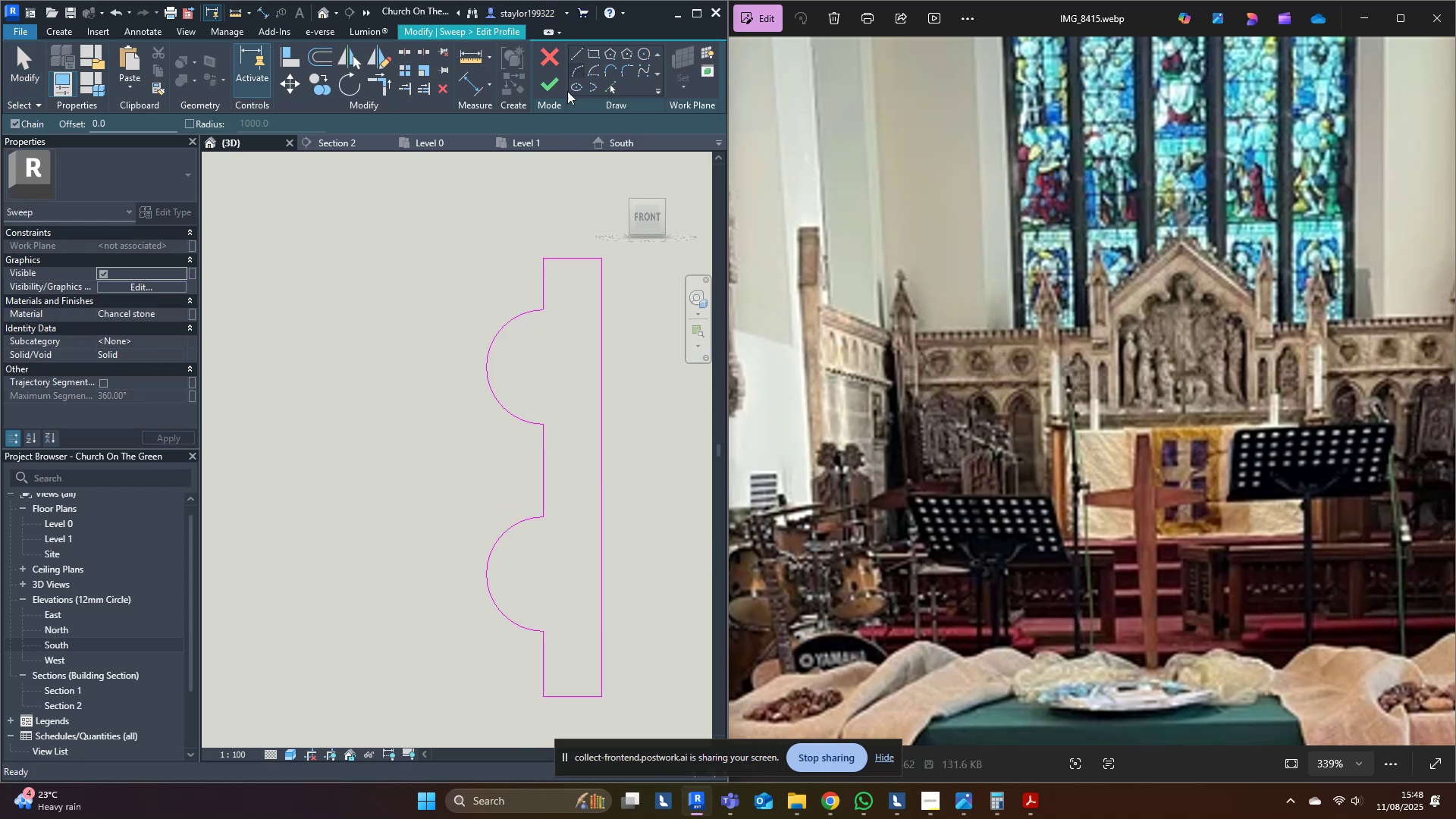 
scroll: coordinate [532, 453], scroll_direction: up, amount: 2.0
 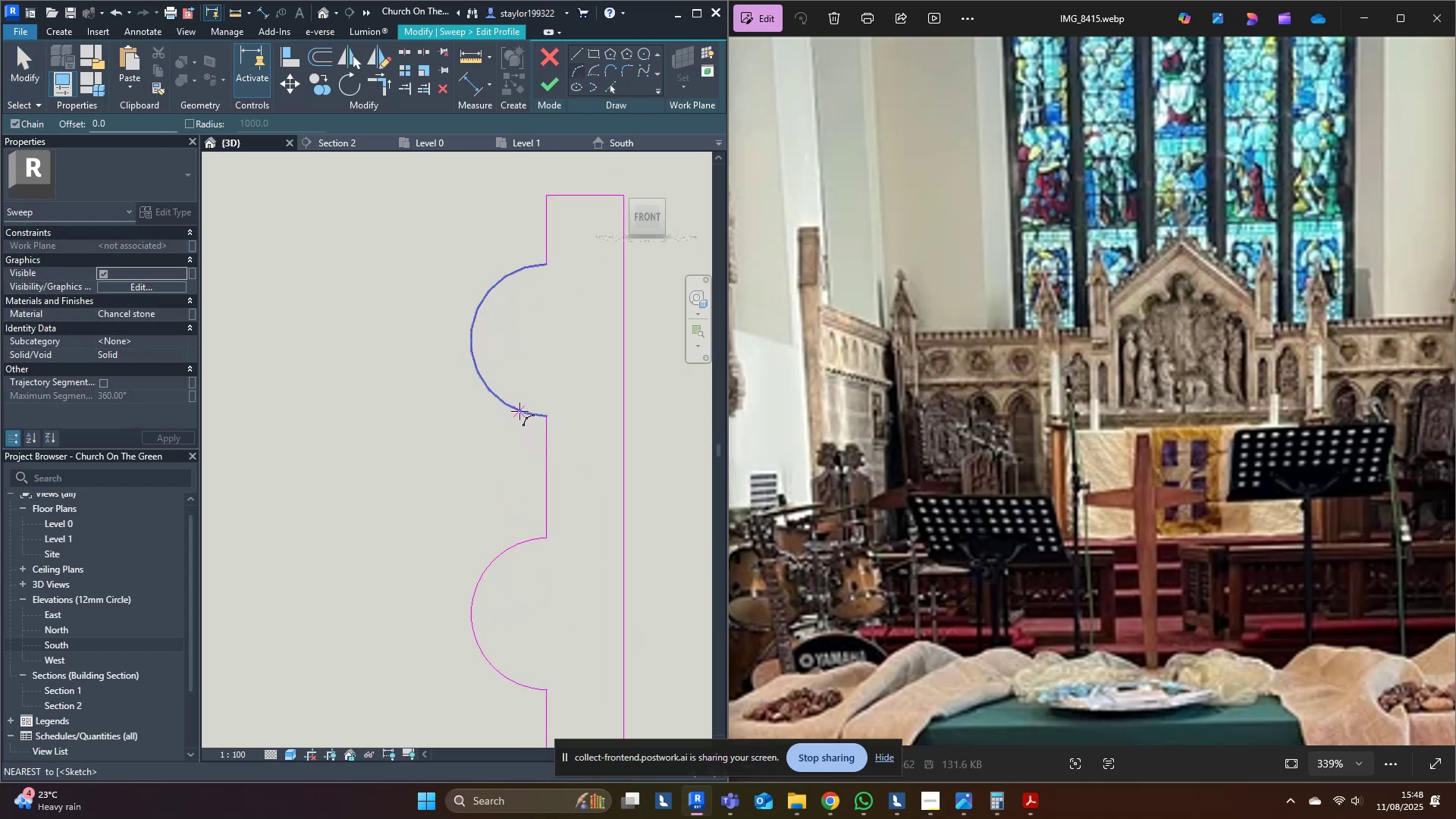 
left_click([522, 411])
 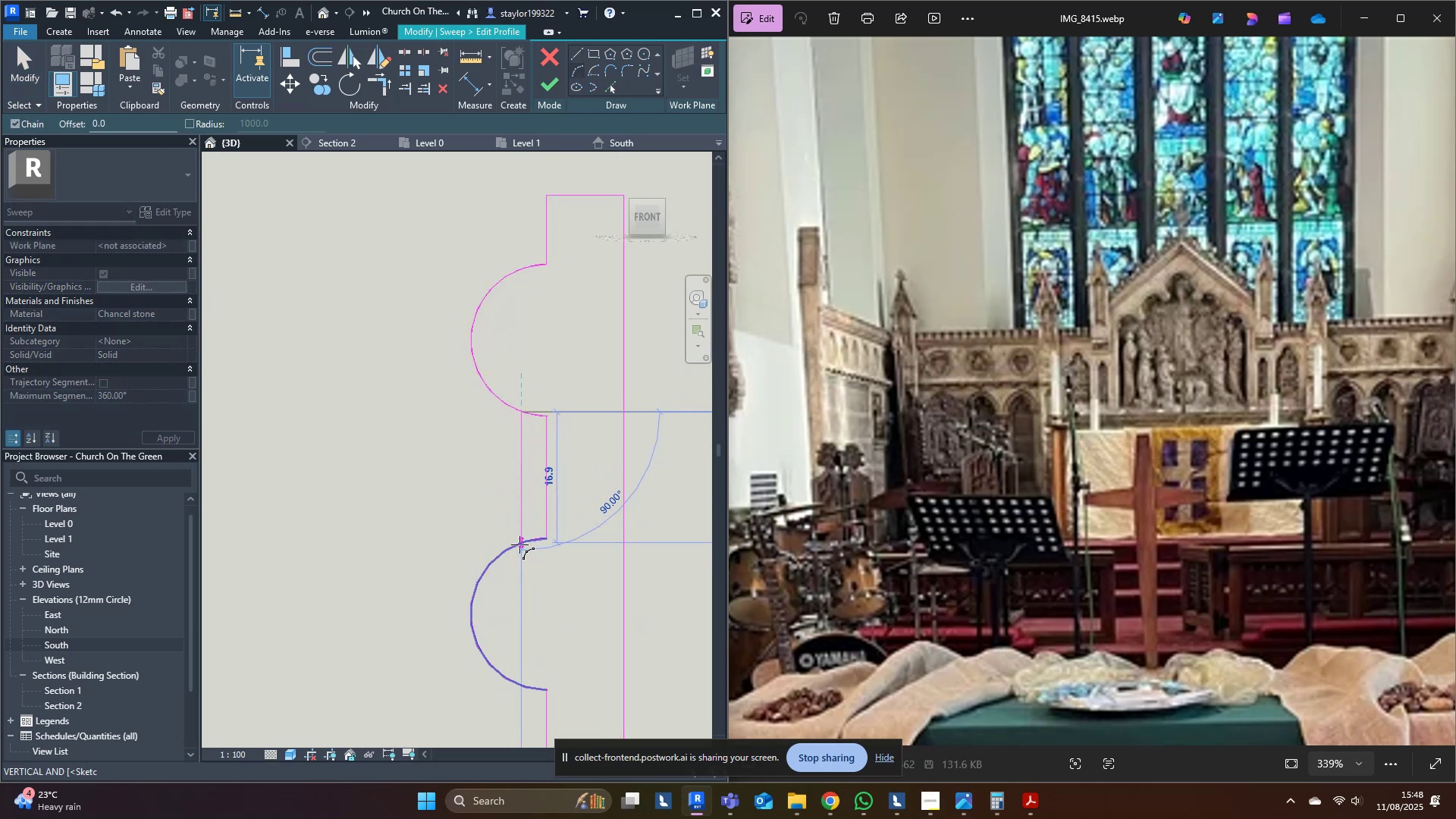 
left_click([519, 545])
 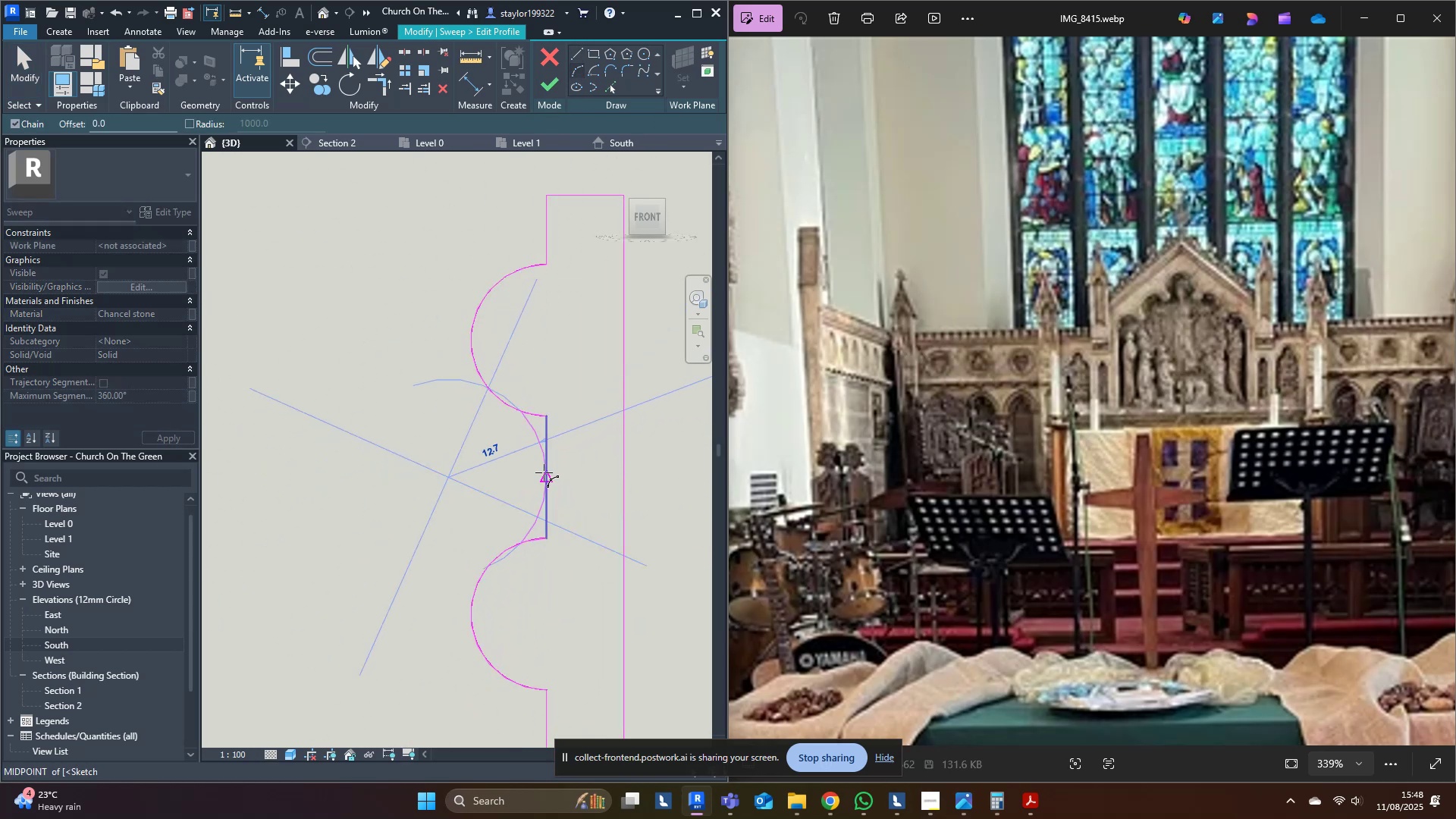 
left_click([541, 472])
 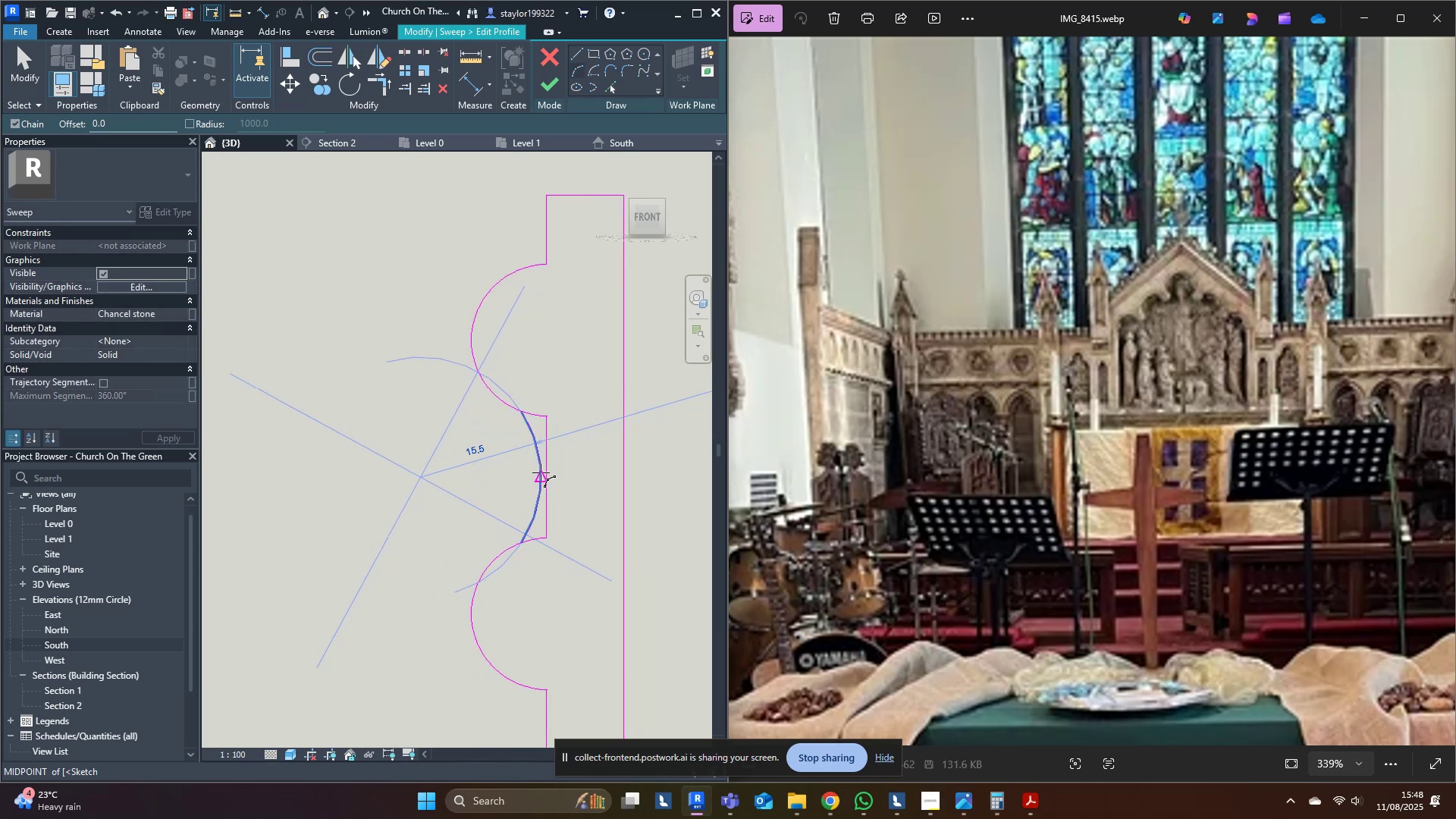 
key(Escape)
 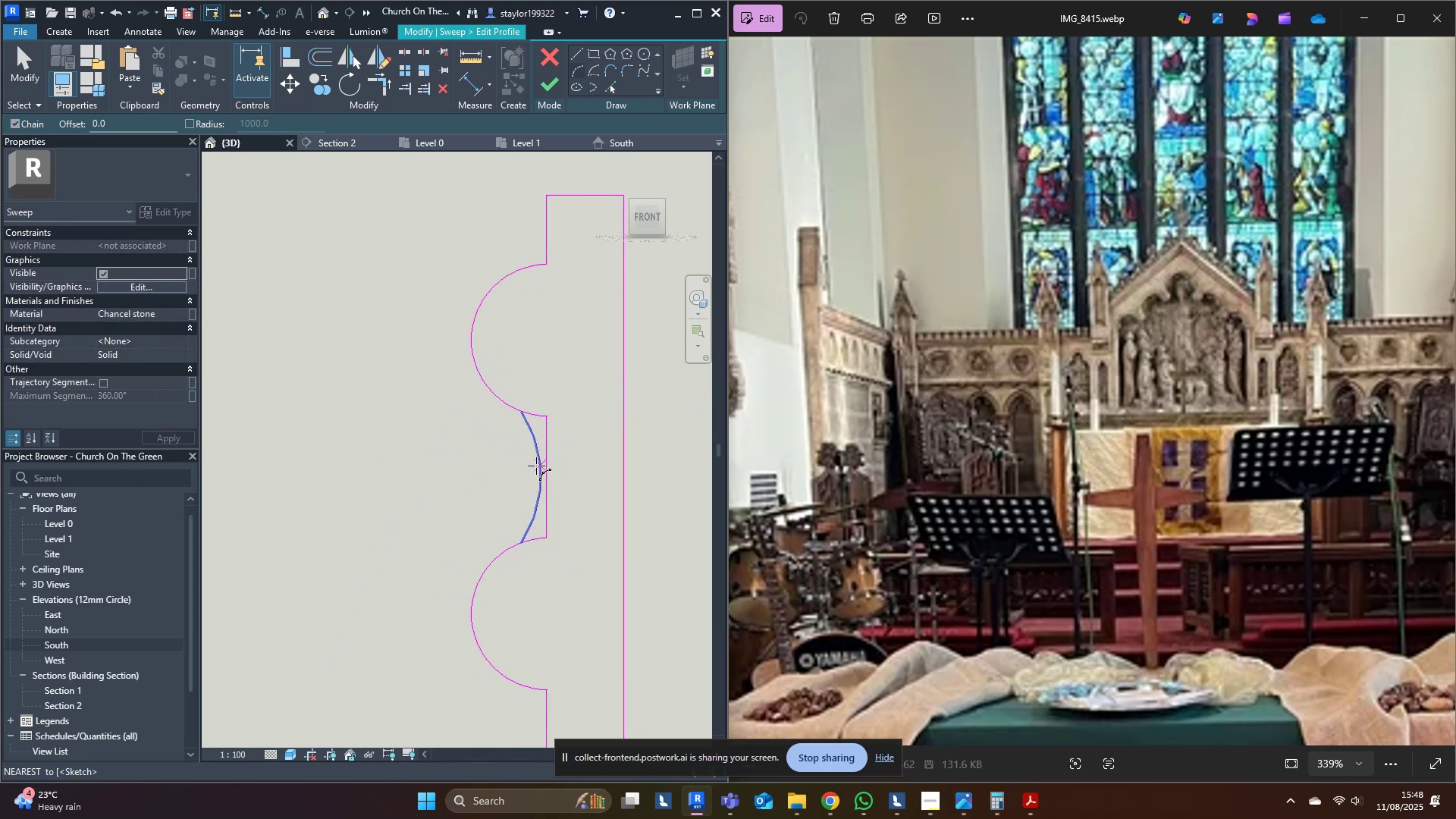 
middle_click([535, 466])
 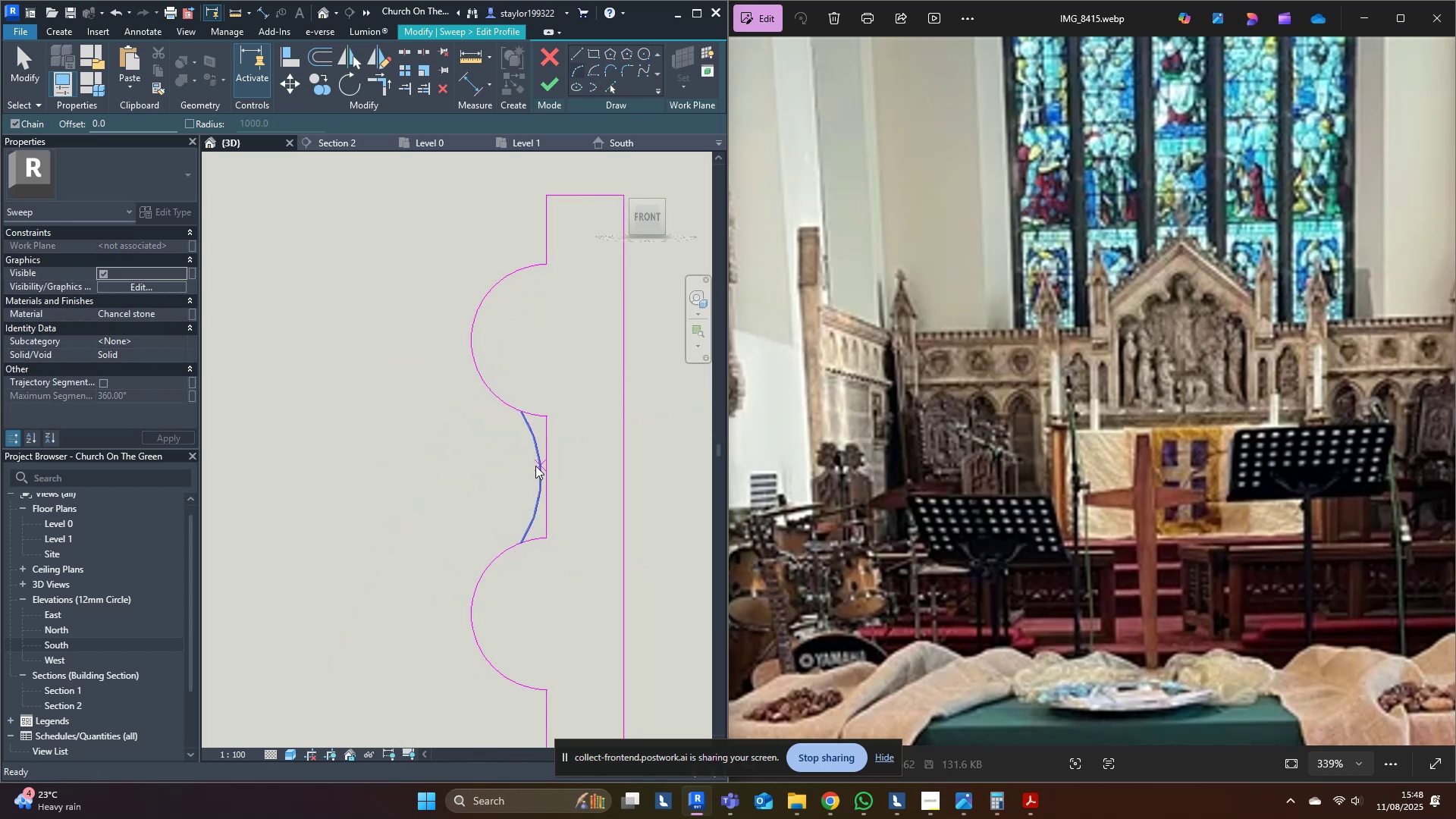 
type(tr)
 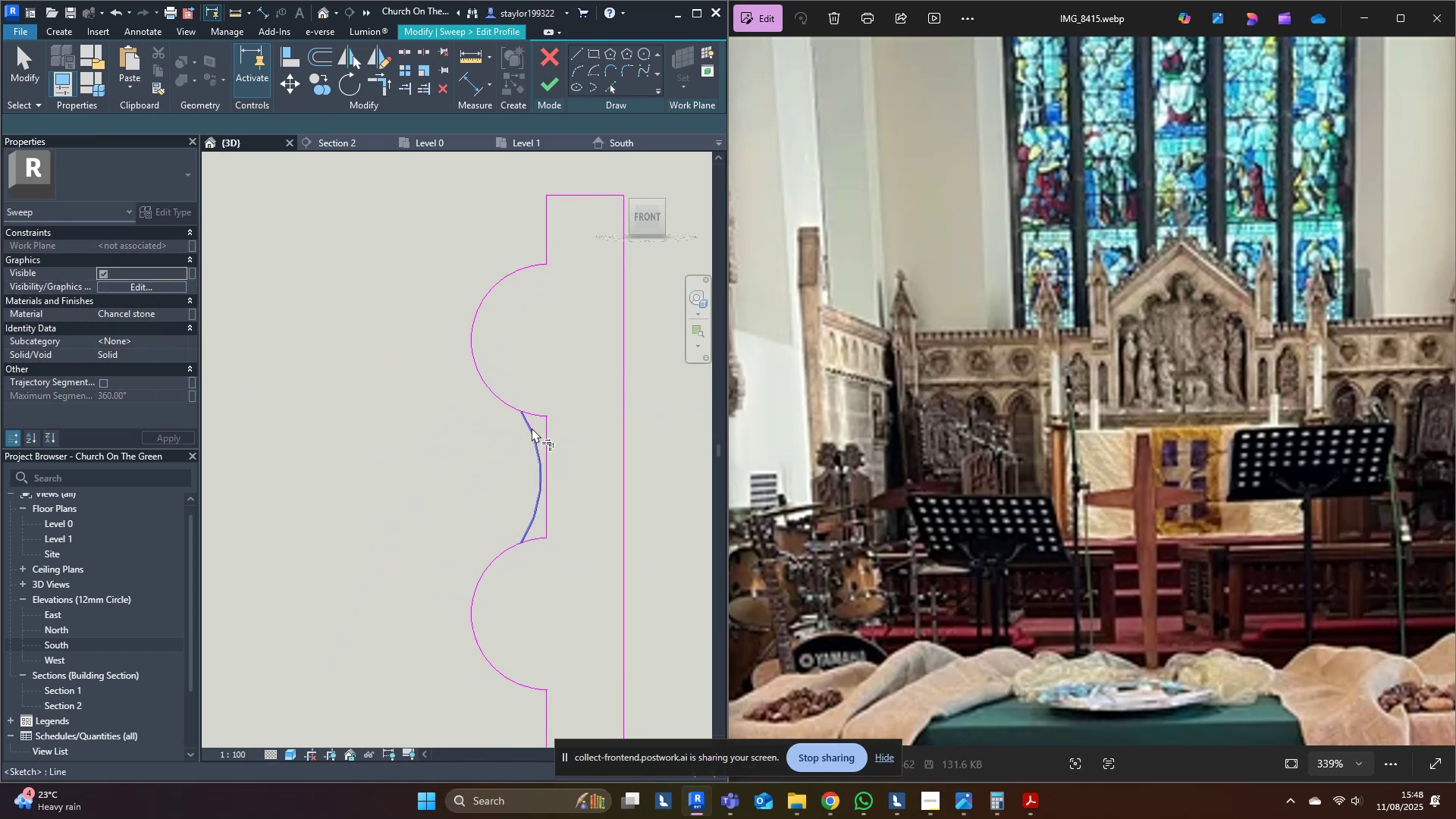 
left_click([532, 428])
 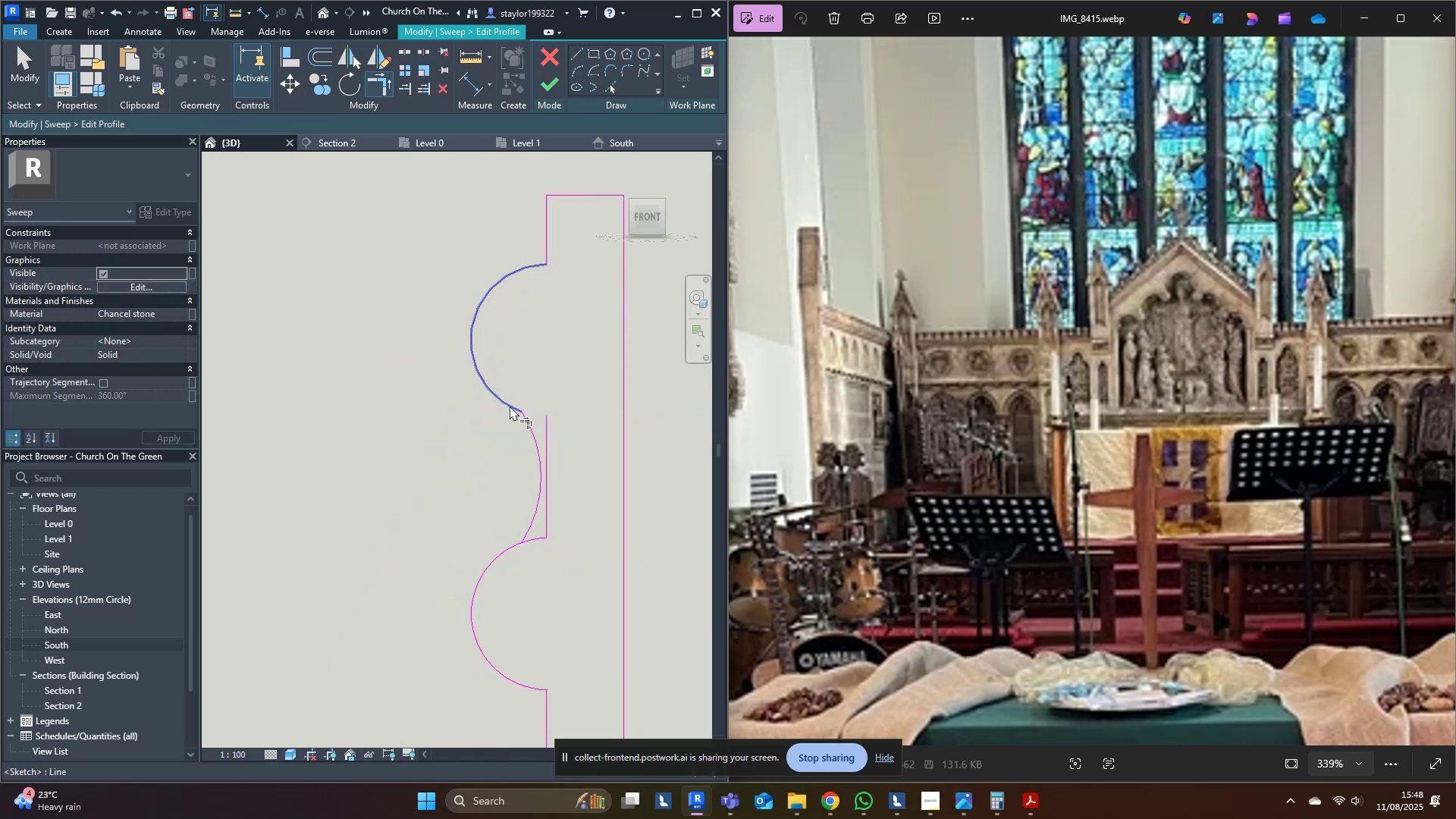 
double_click([529, 431])
 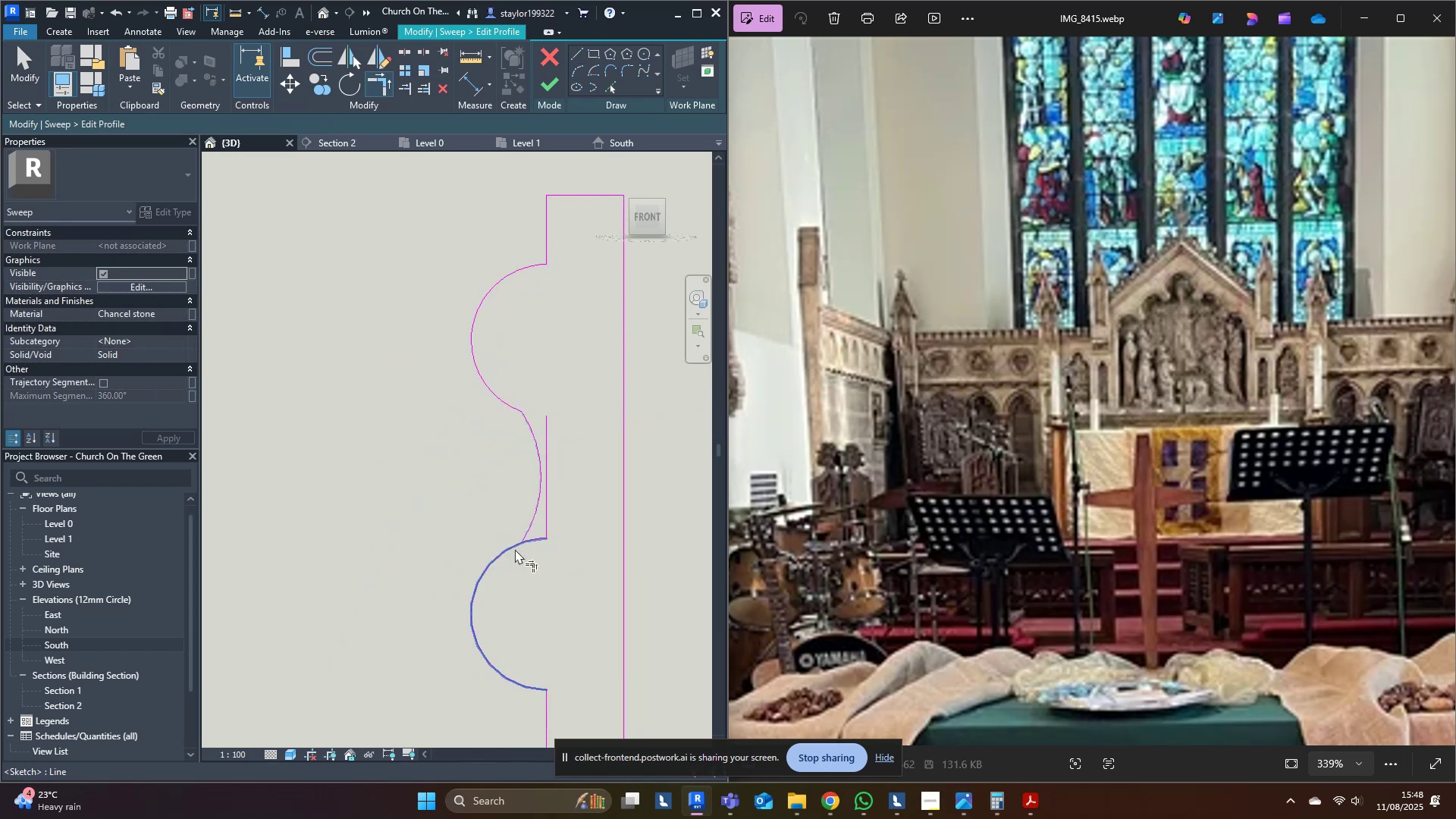 
left_click([515, 549])
 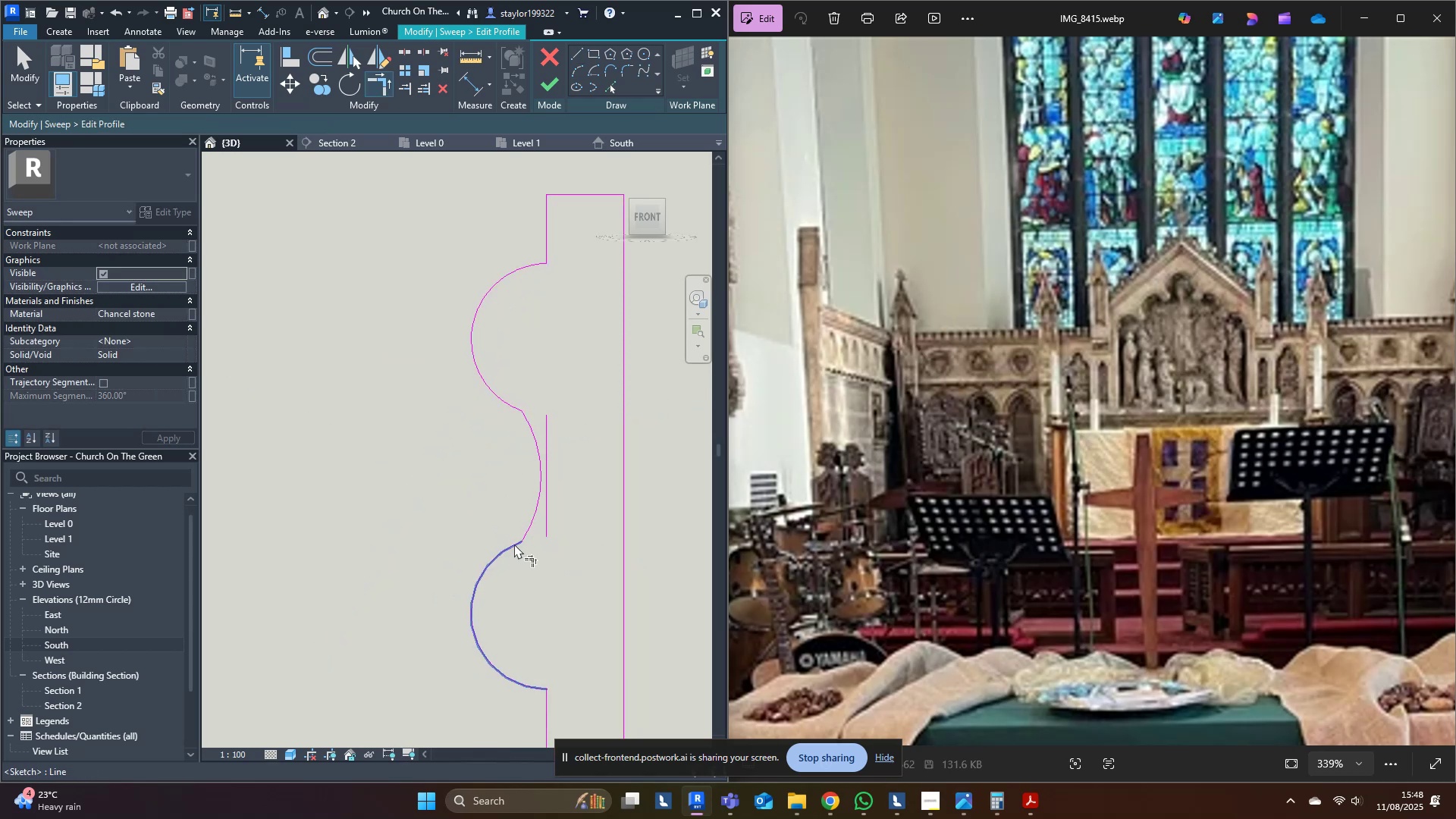 
type(md[Delete])
 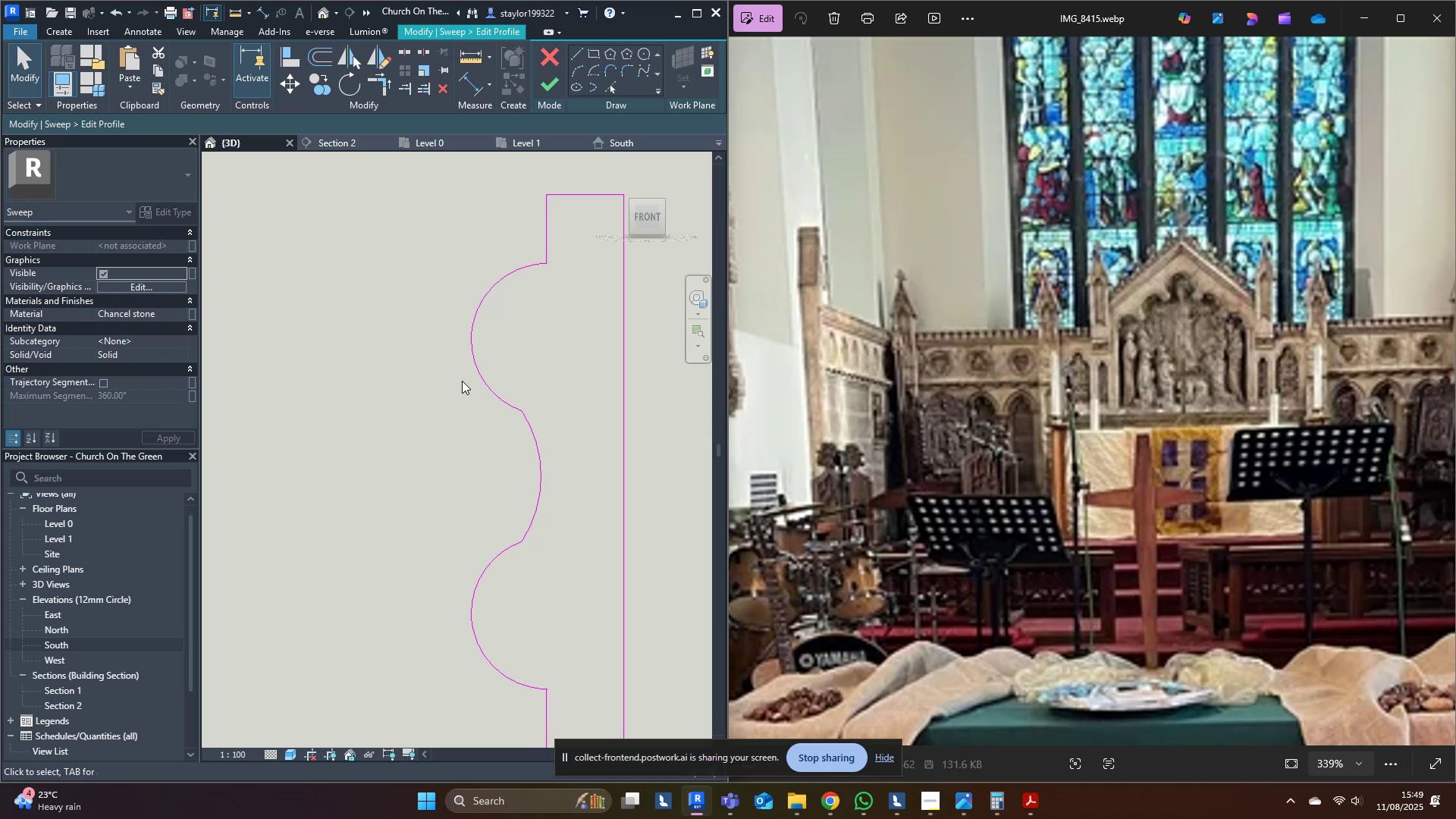 
wait(7.57)
 